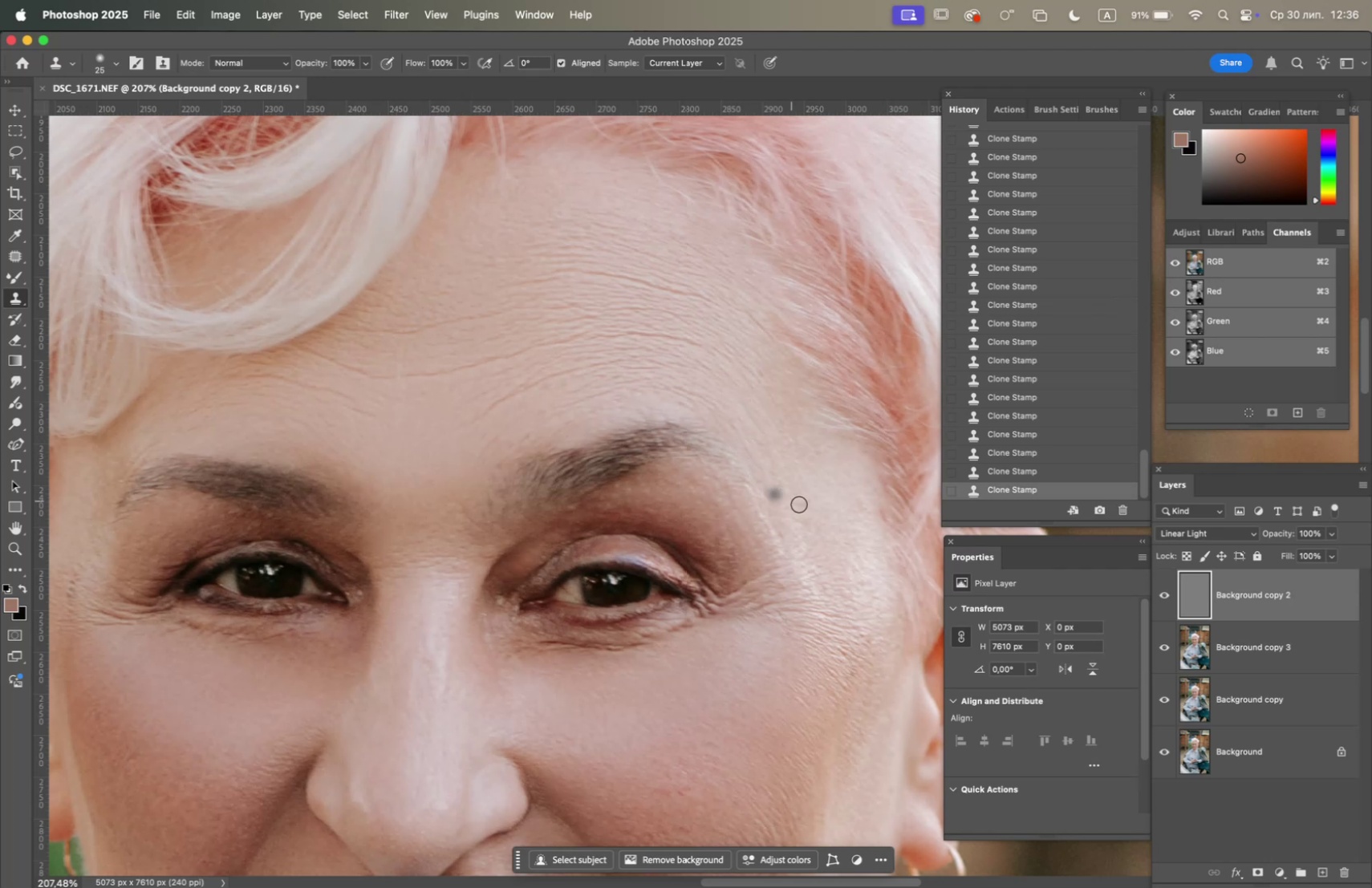 
hold_key(key=OptionLeft, duration=0.6)
left_click([825, 489])
 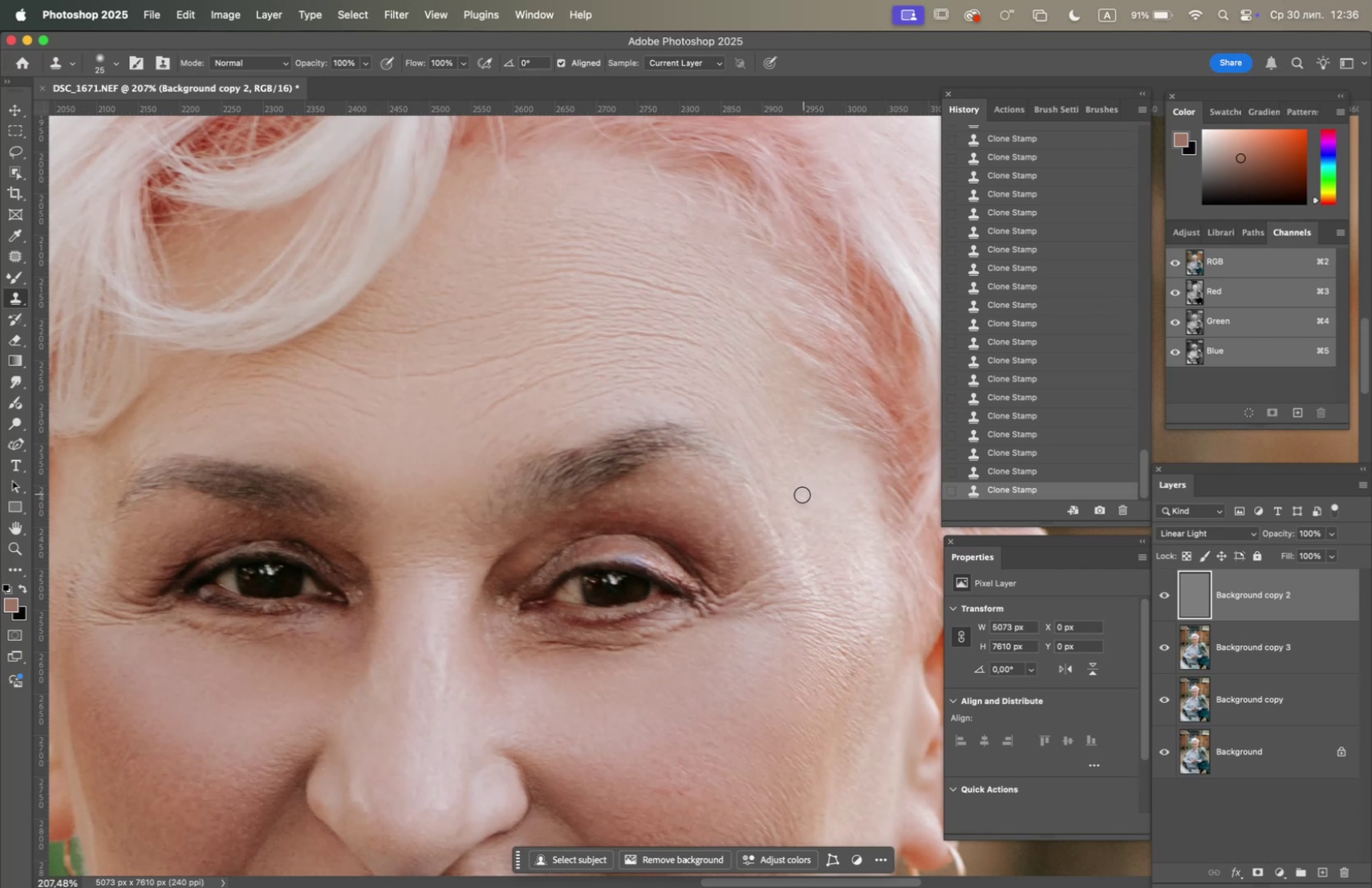 
left_click_drag(start_coordinate=[800, 497], to_coordinate=[798, 501])
 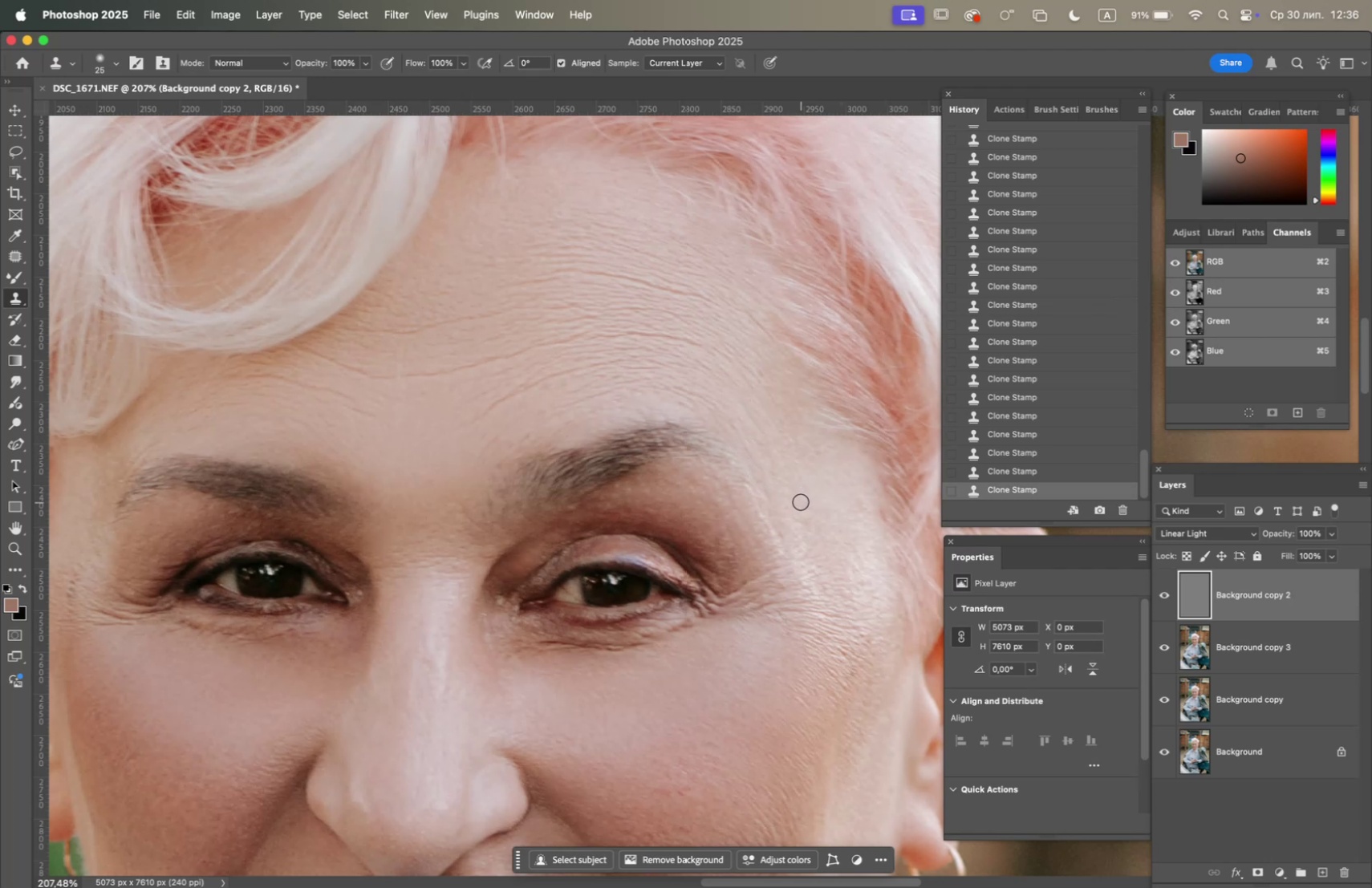 
triple_click([801, 501])
 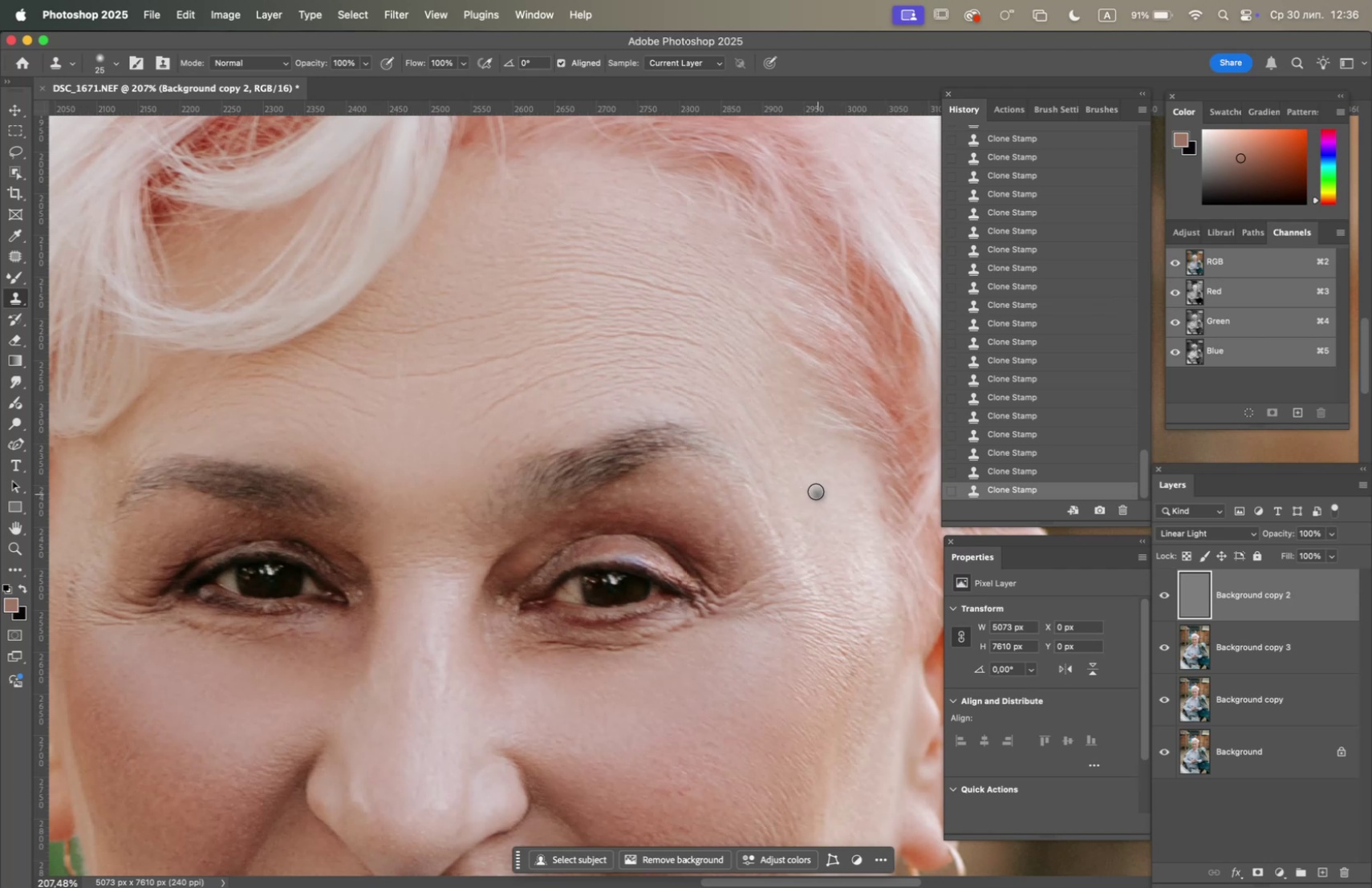 
hold_key(key=OptionLeft, duration=2.59)
left_click([676, 318])
 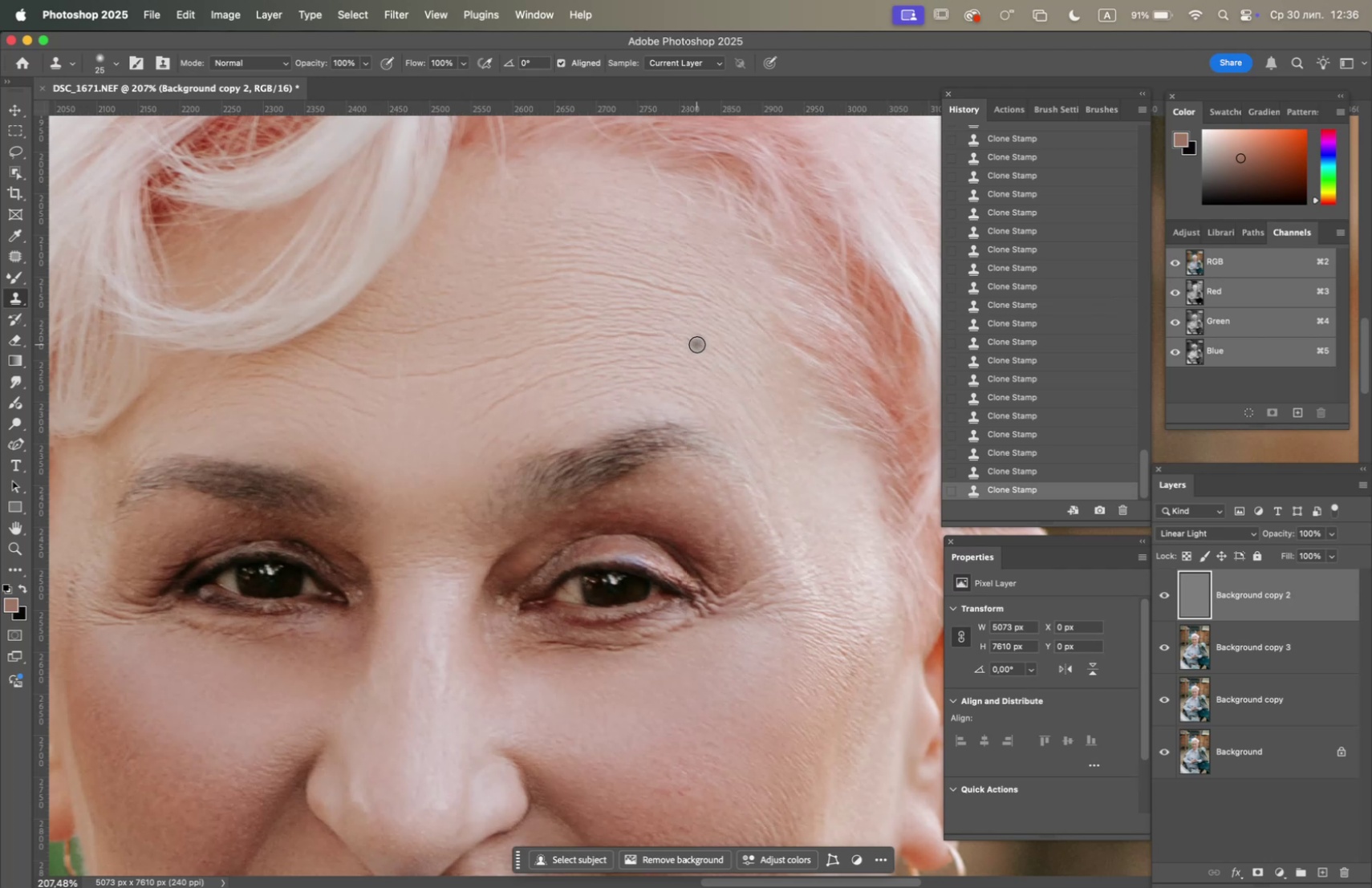 
hold_key(key=OptionLeft, duration=0.53)
left_click([710, 323])
 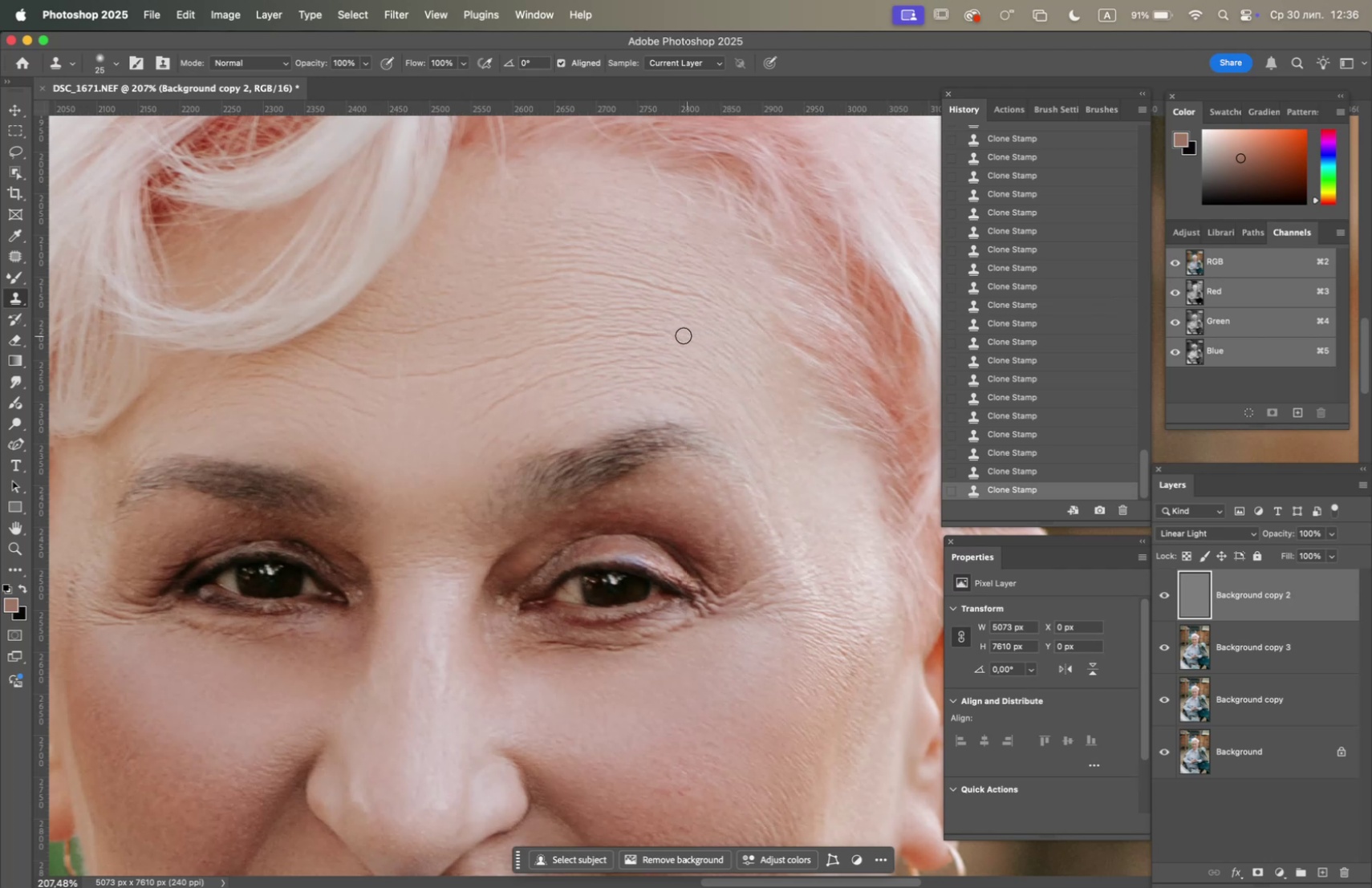 
left_click_drag(start_coordinate=[668, 333], to_coordinate=[664, 333])
 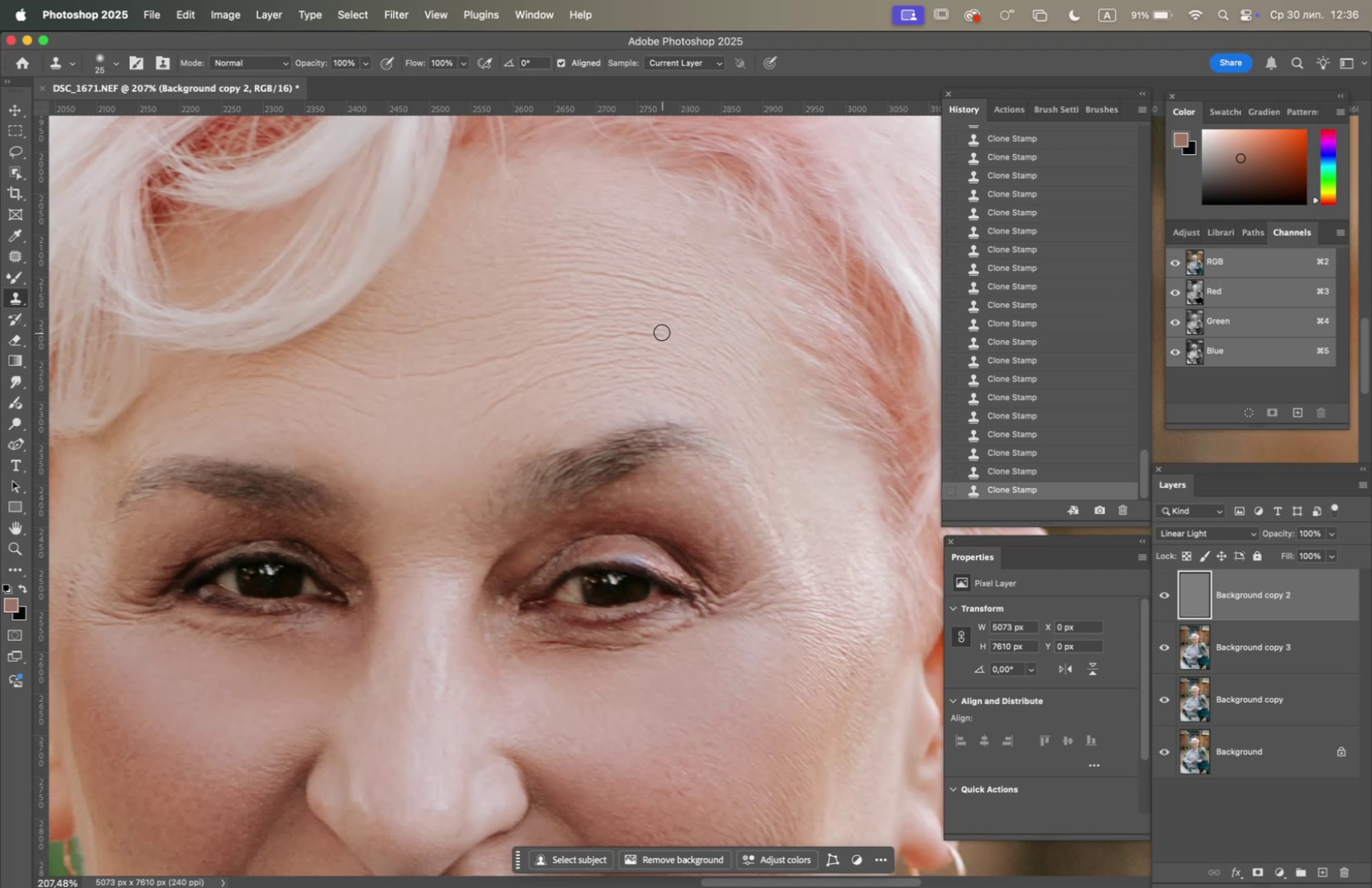 
left_click_drag(start_coordinate=[658, 332], to_coordinate=[654, 333])
 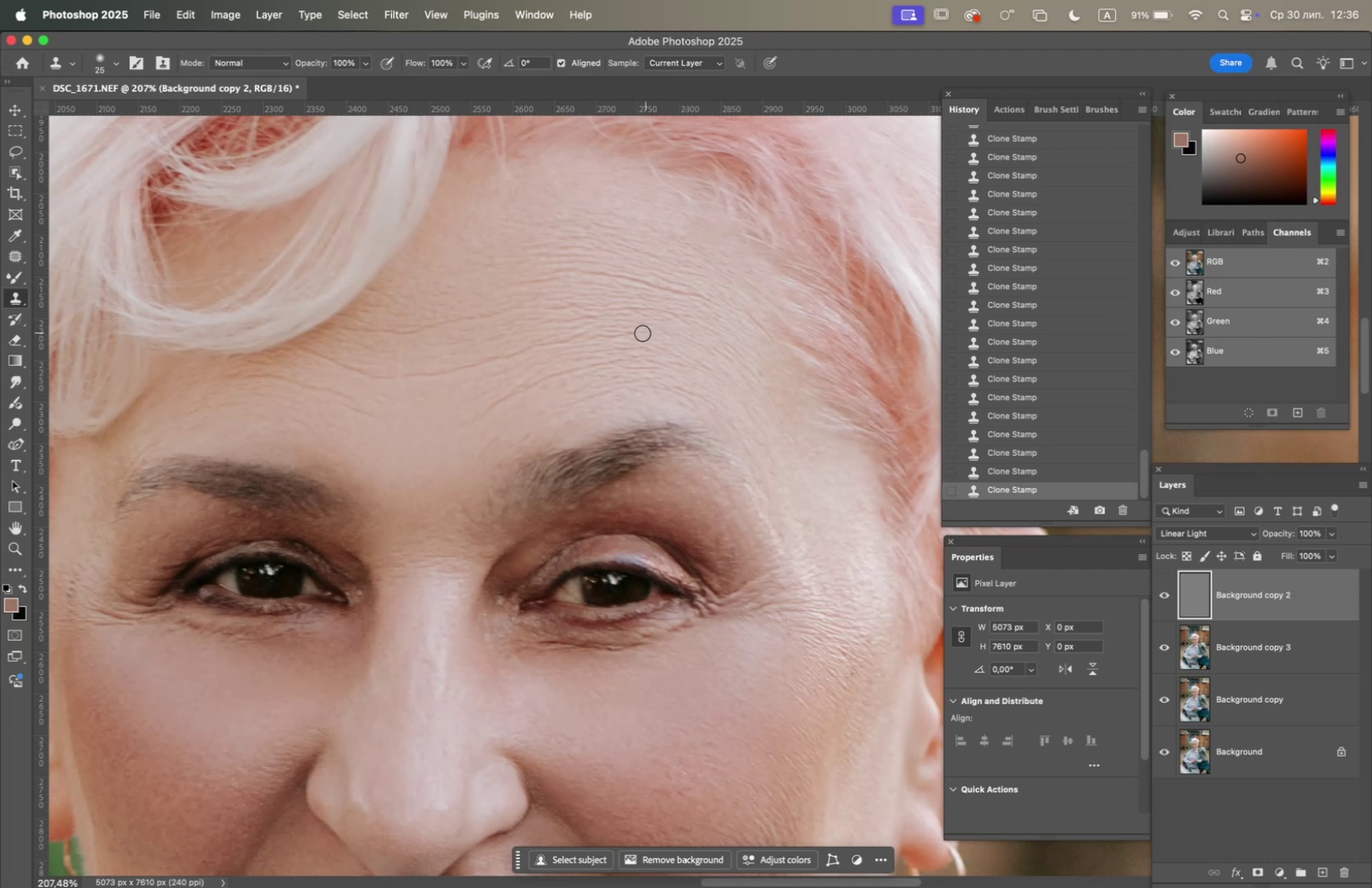 
hold_key(key=OptionLeft, duration=0.72)
 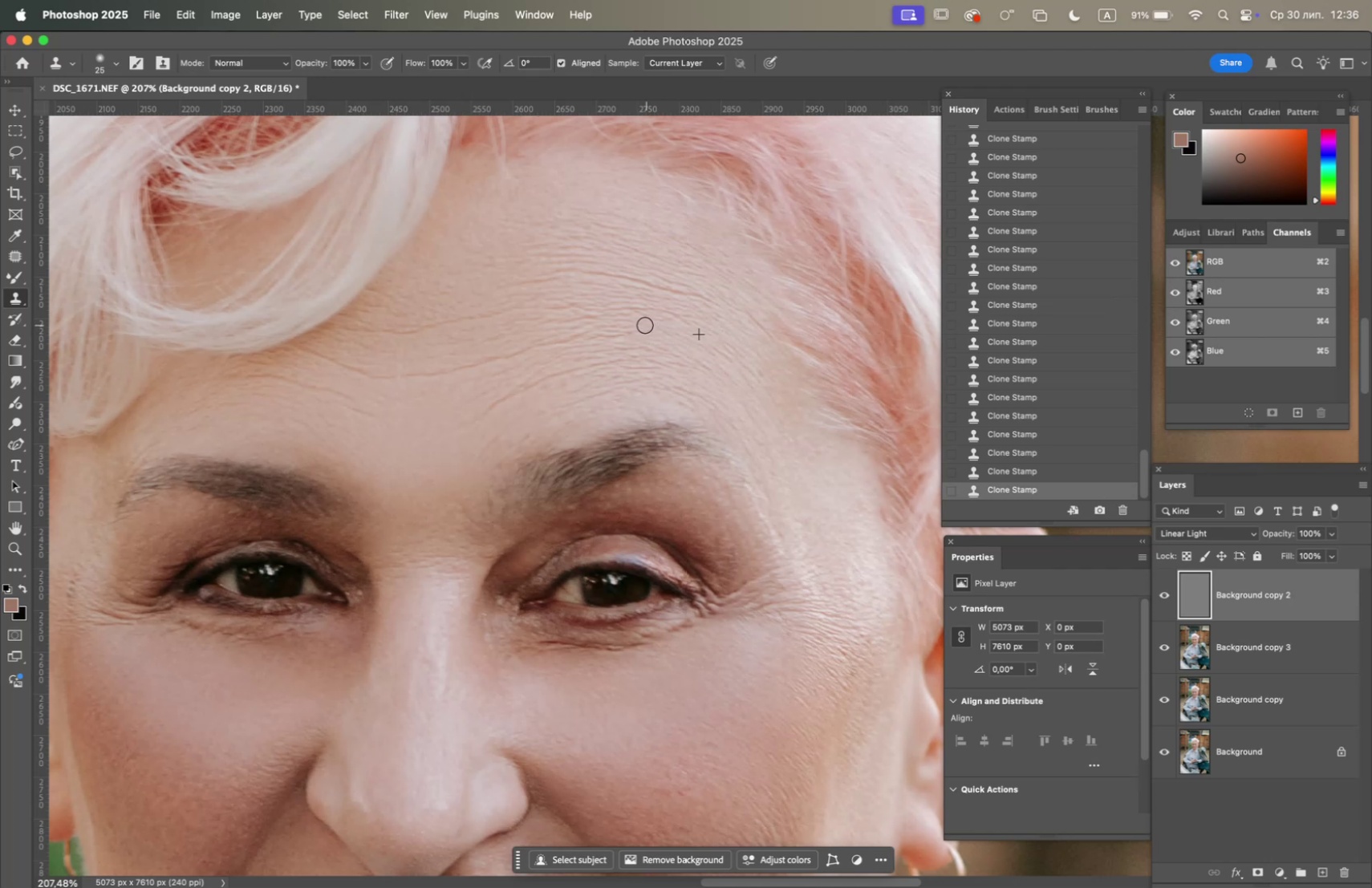 
left_click_drag(start_coordinate=[639, 328], to_coordinate=[634, 328])
 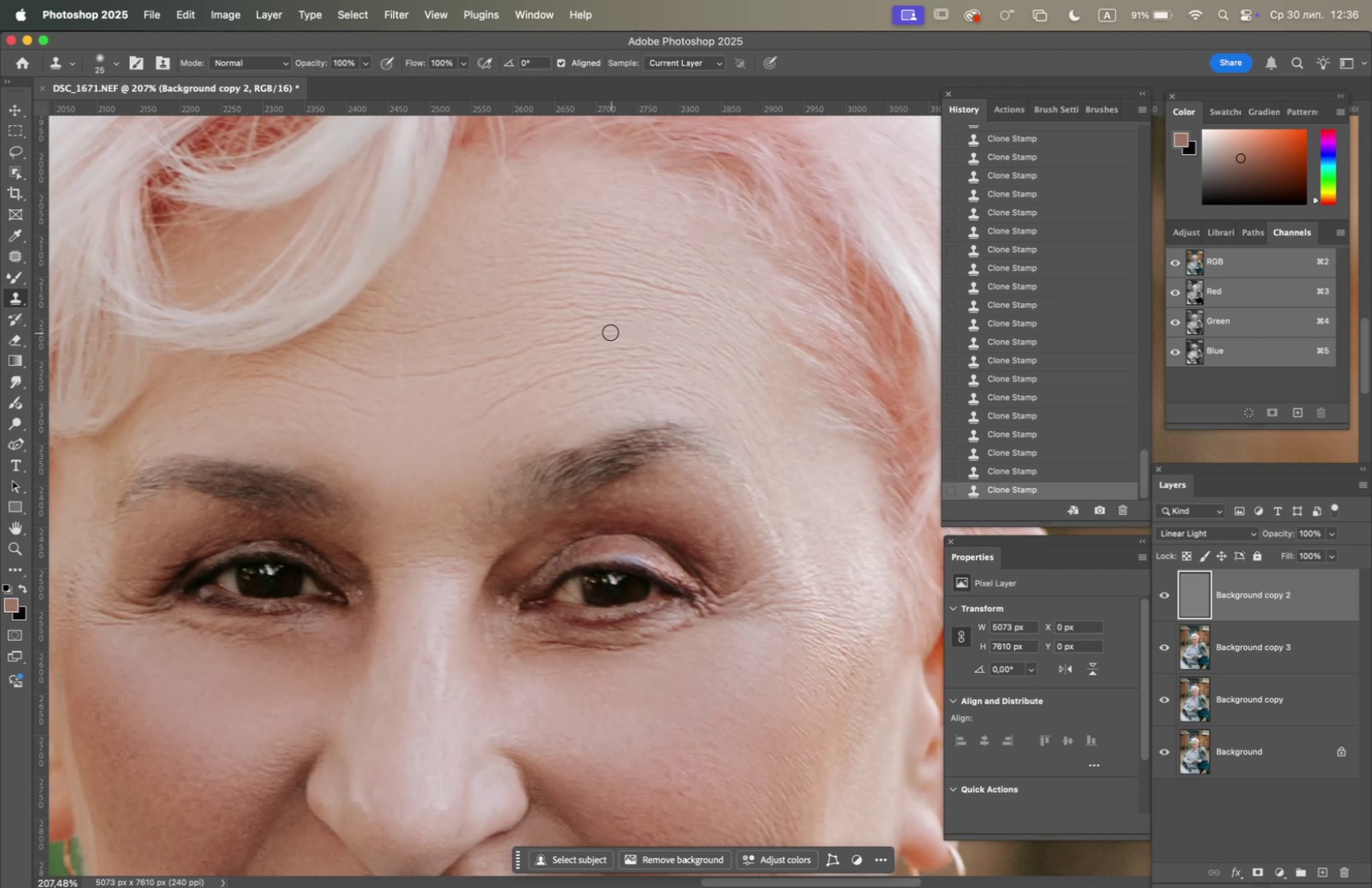 
left_click_drag(start_coordinate=[603, 332], to_coordinate=[599, 334])
 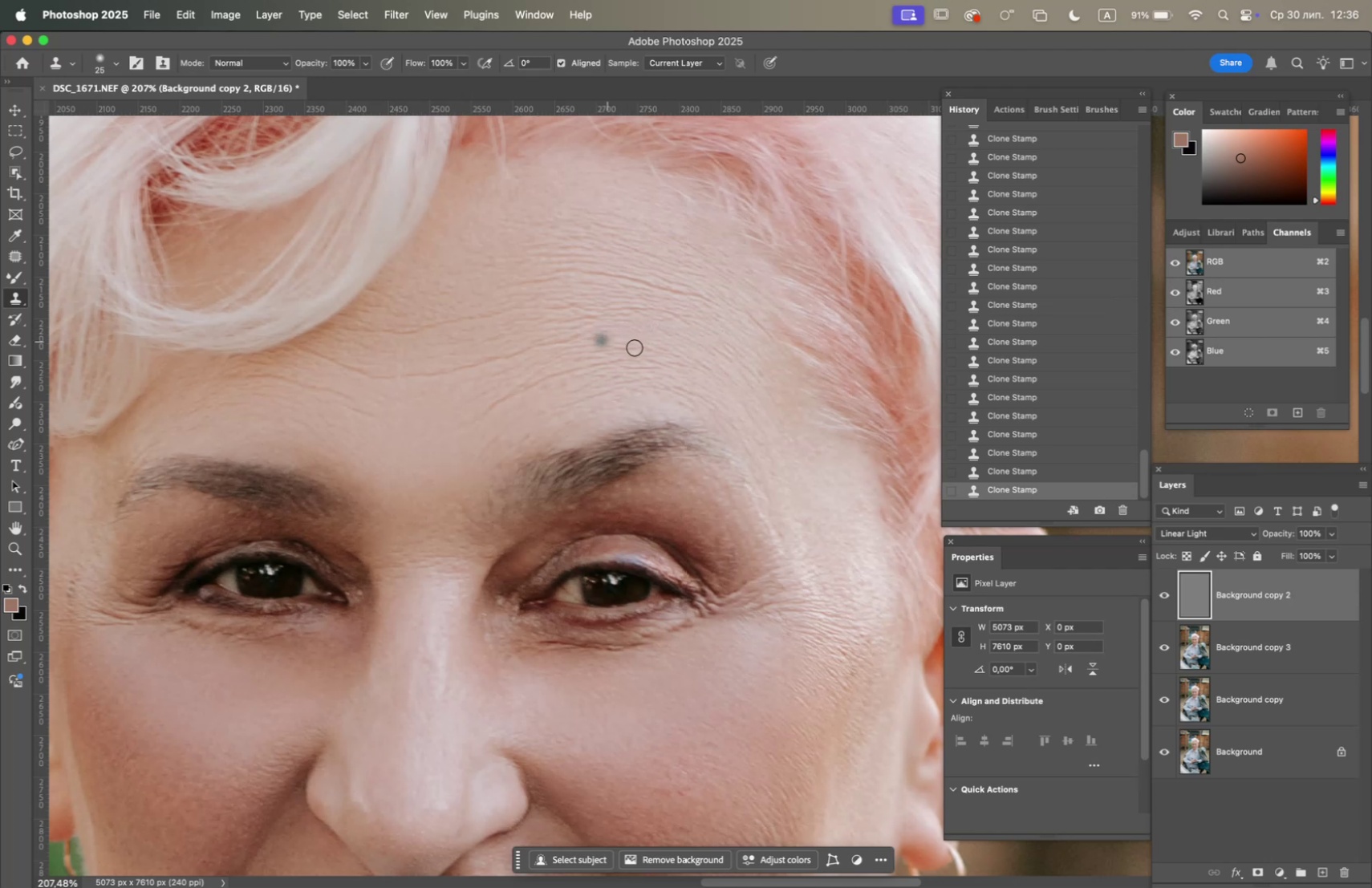 
hold_key(key=OptionLeft, duration=2.03)
left_click([531, 363])
 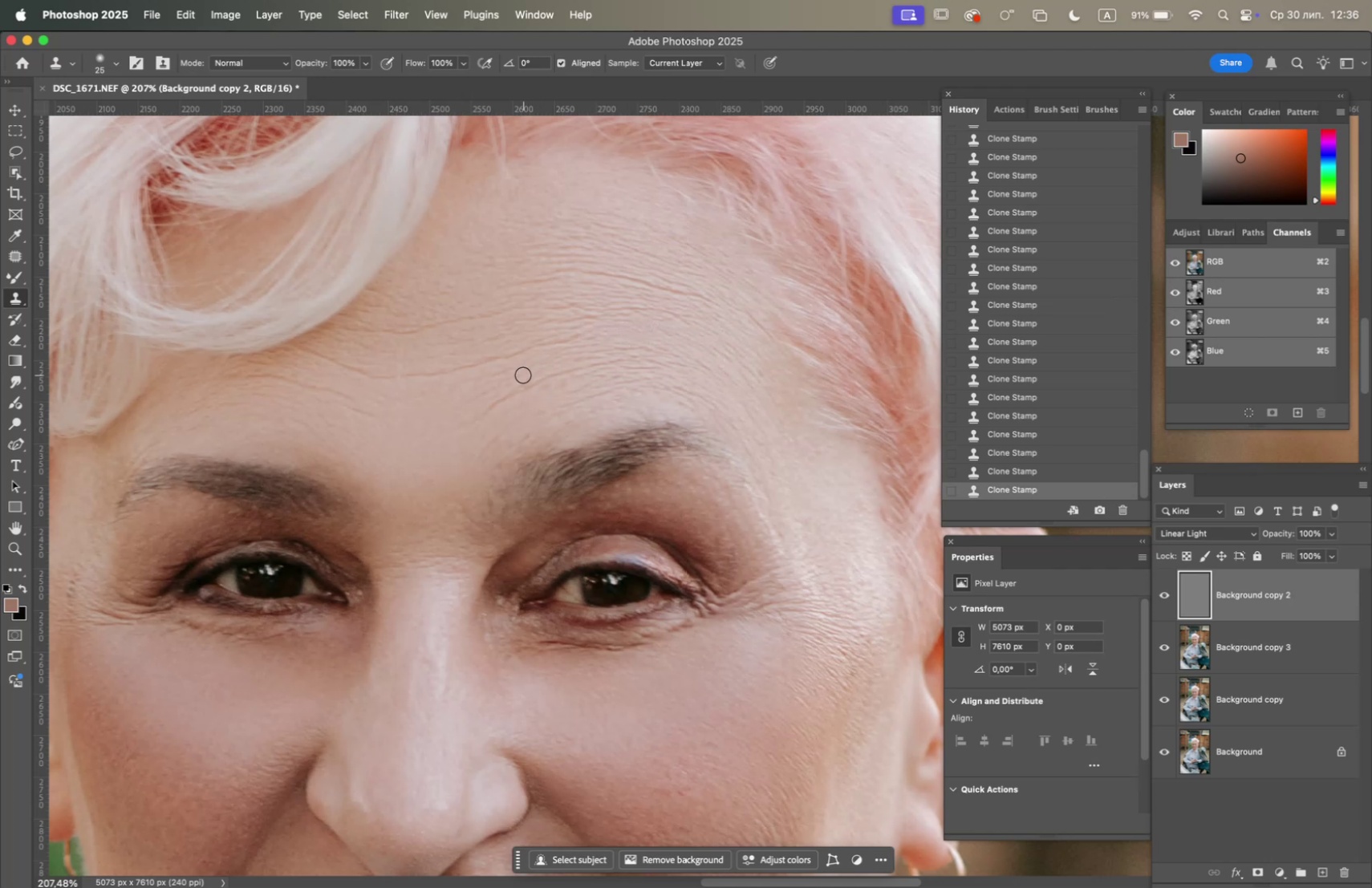 
double_click([523, 375])
 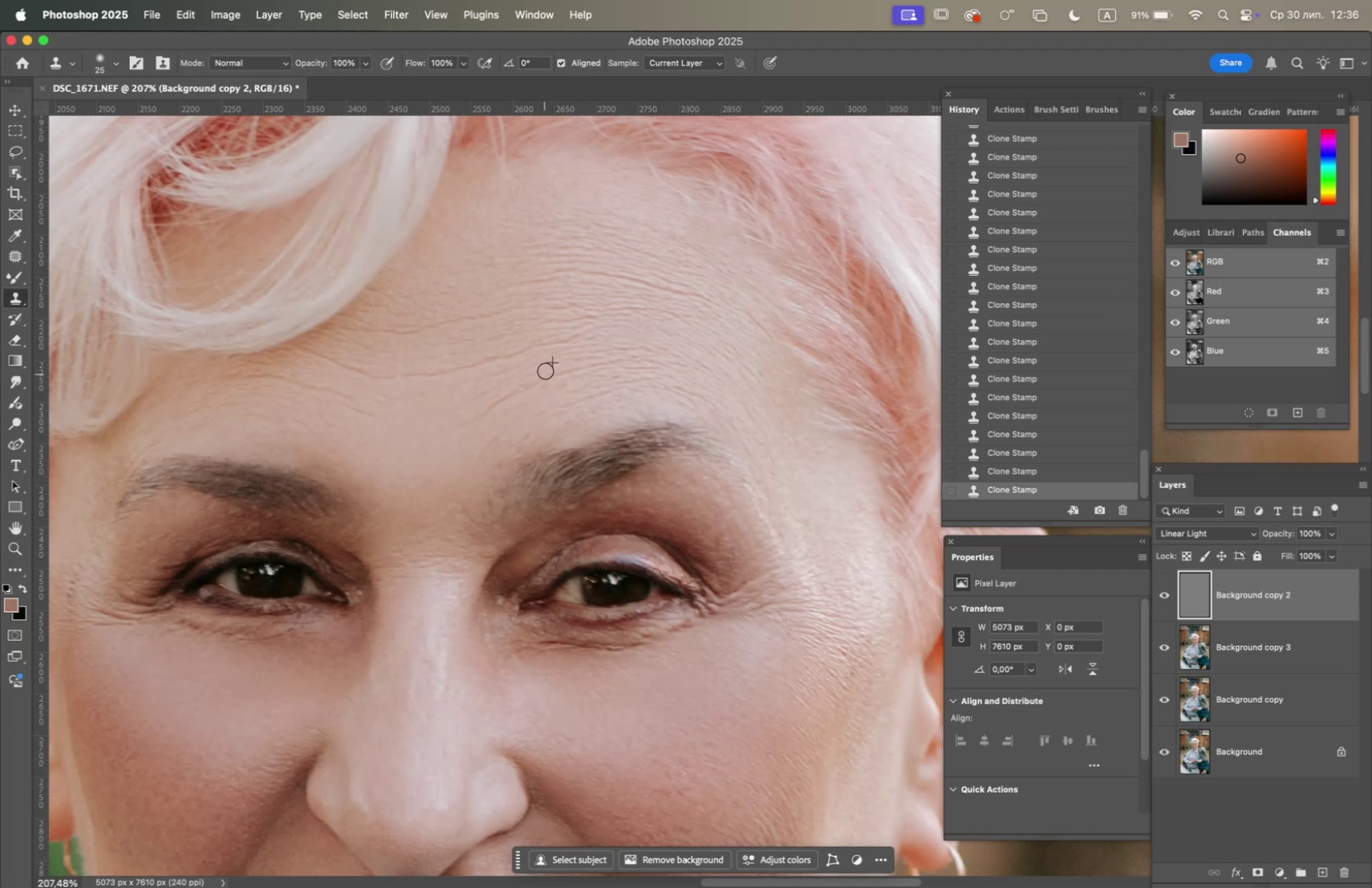 
triple_click([546, 365])
 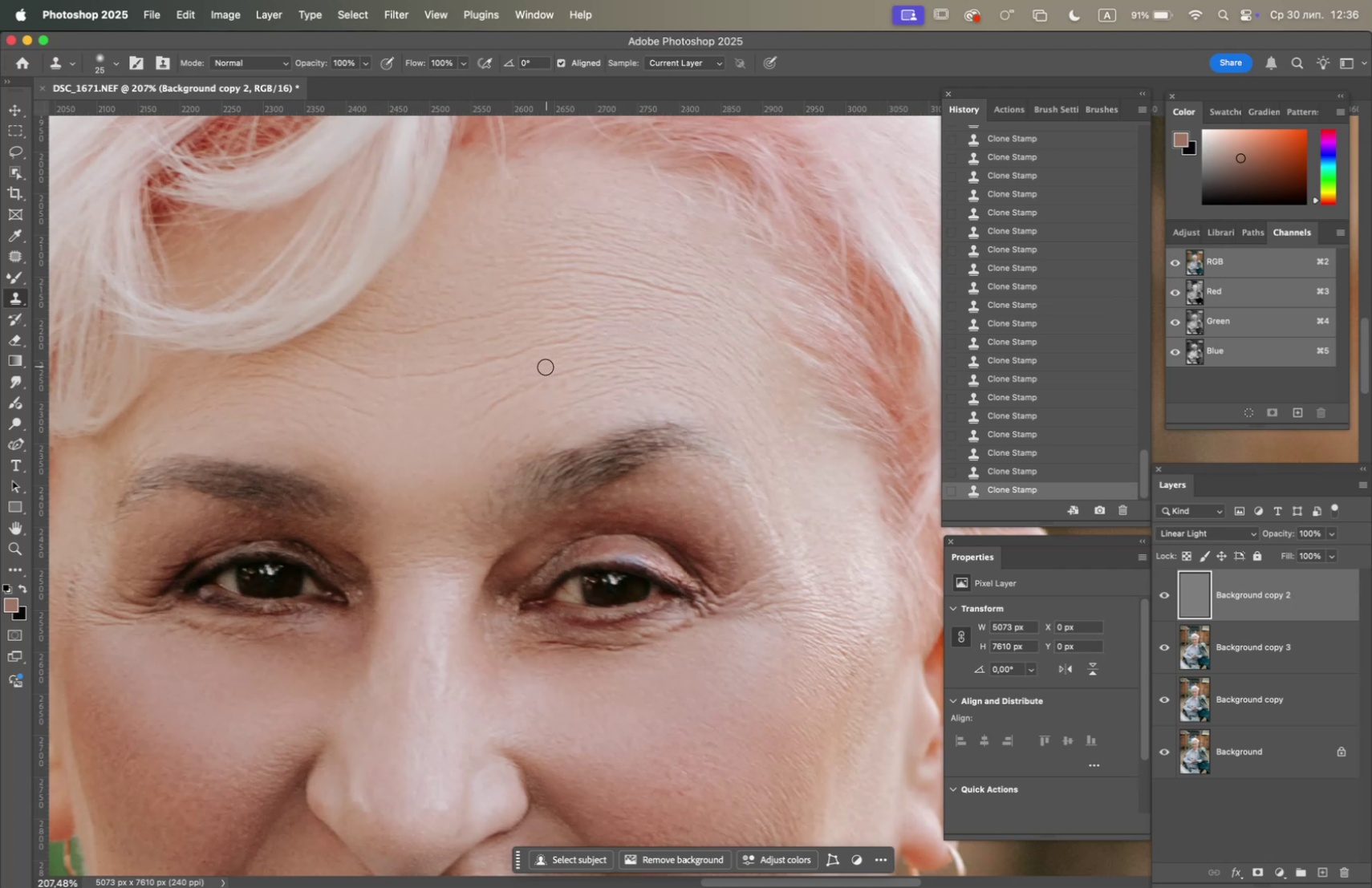 
hold_key(key=OptionLeft, duration=0.52)
triple_click([523, 364])
 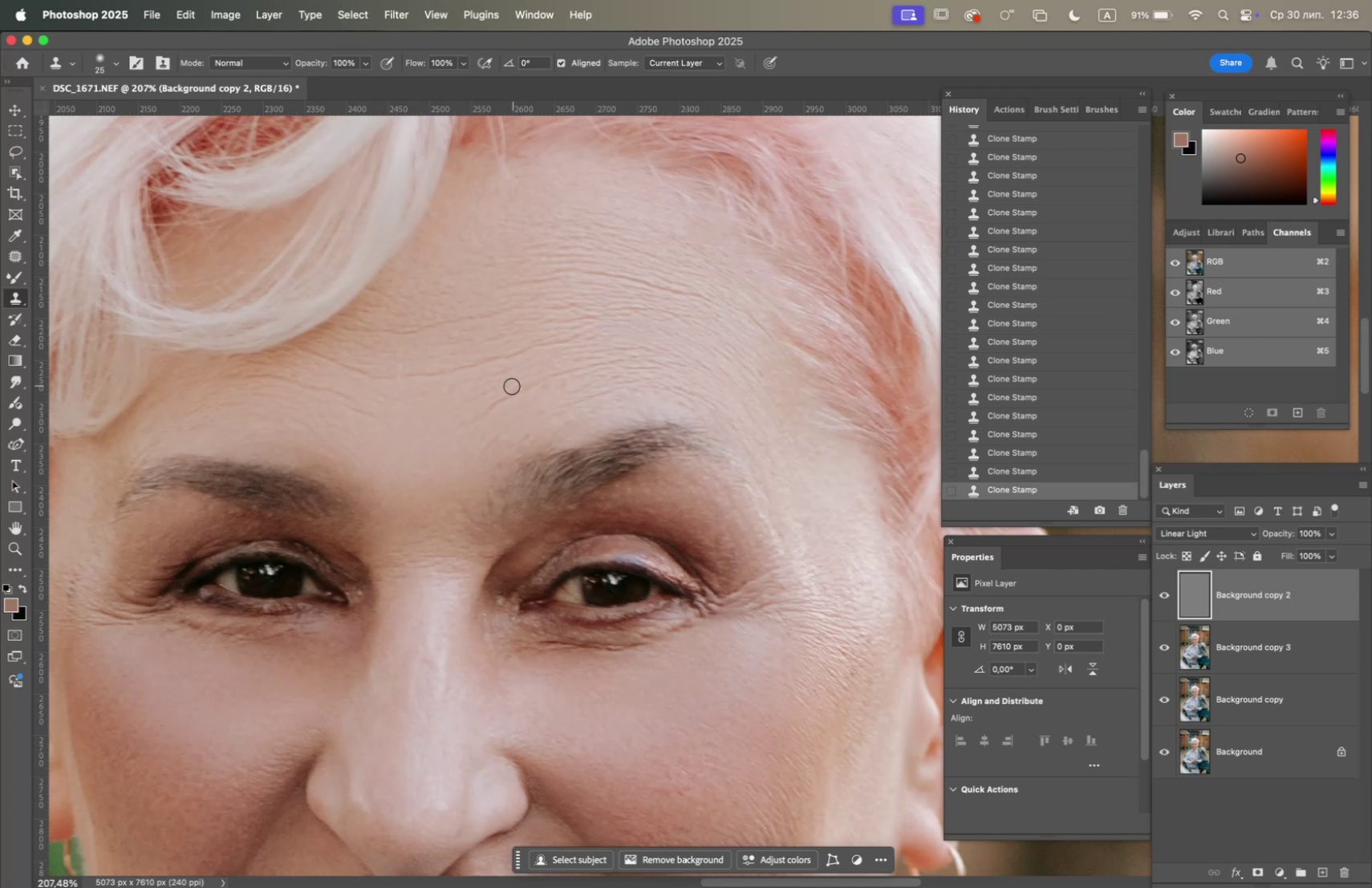 
triple_click([512, 387])
 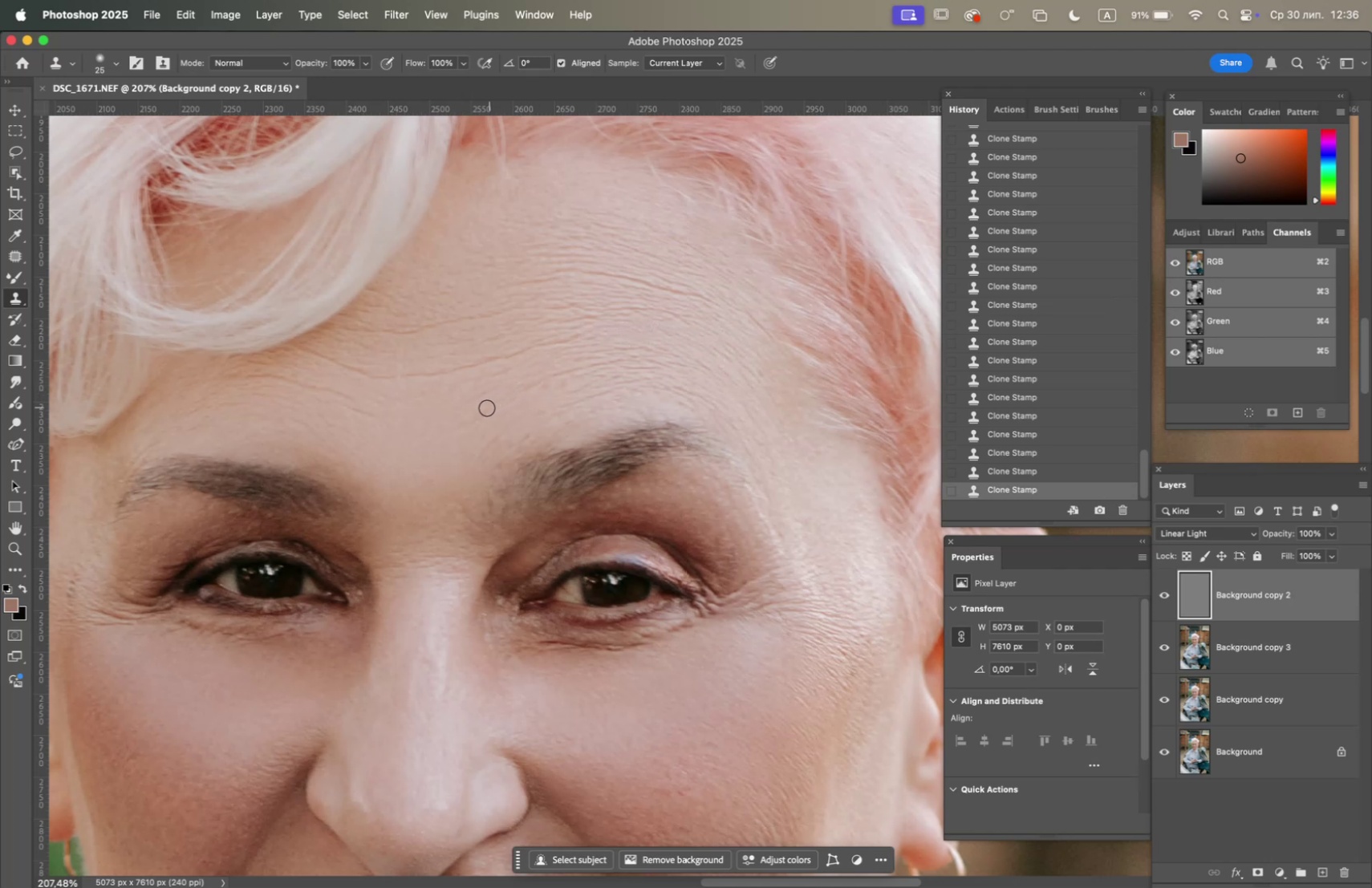 
hold_key(key=OptionLeft, duration=0.51)
left_click([531, 364])
 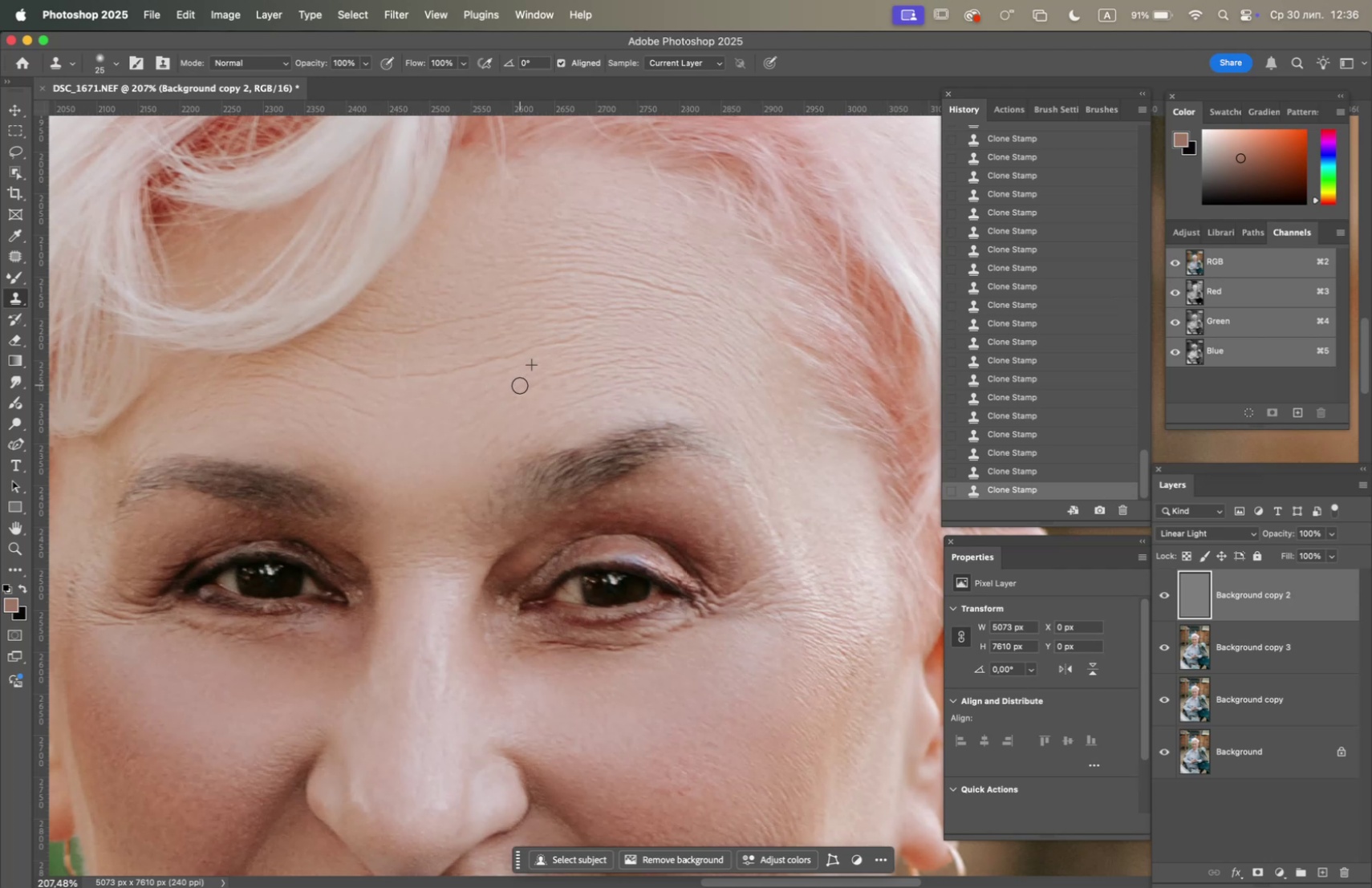 
triple_click([534, 385])
 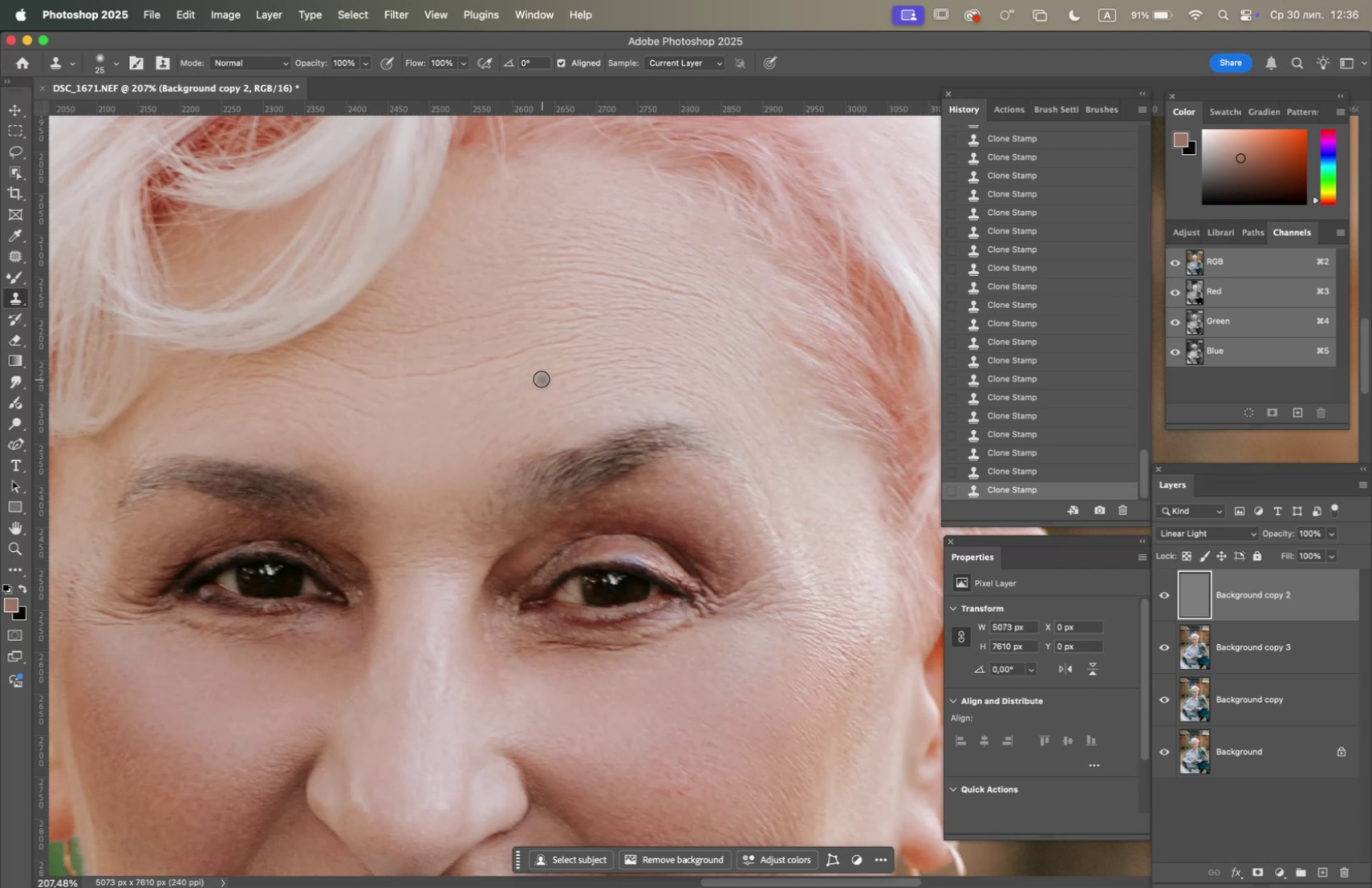 
hold_key(key=OptionLeft, duration=1.12)
 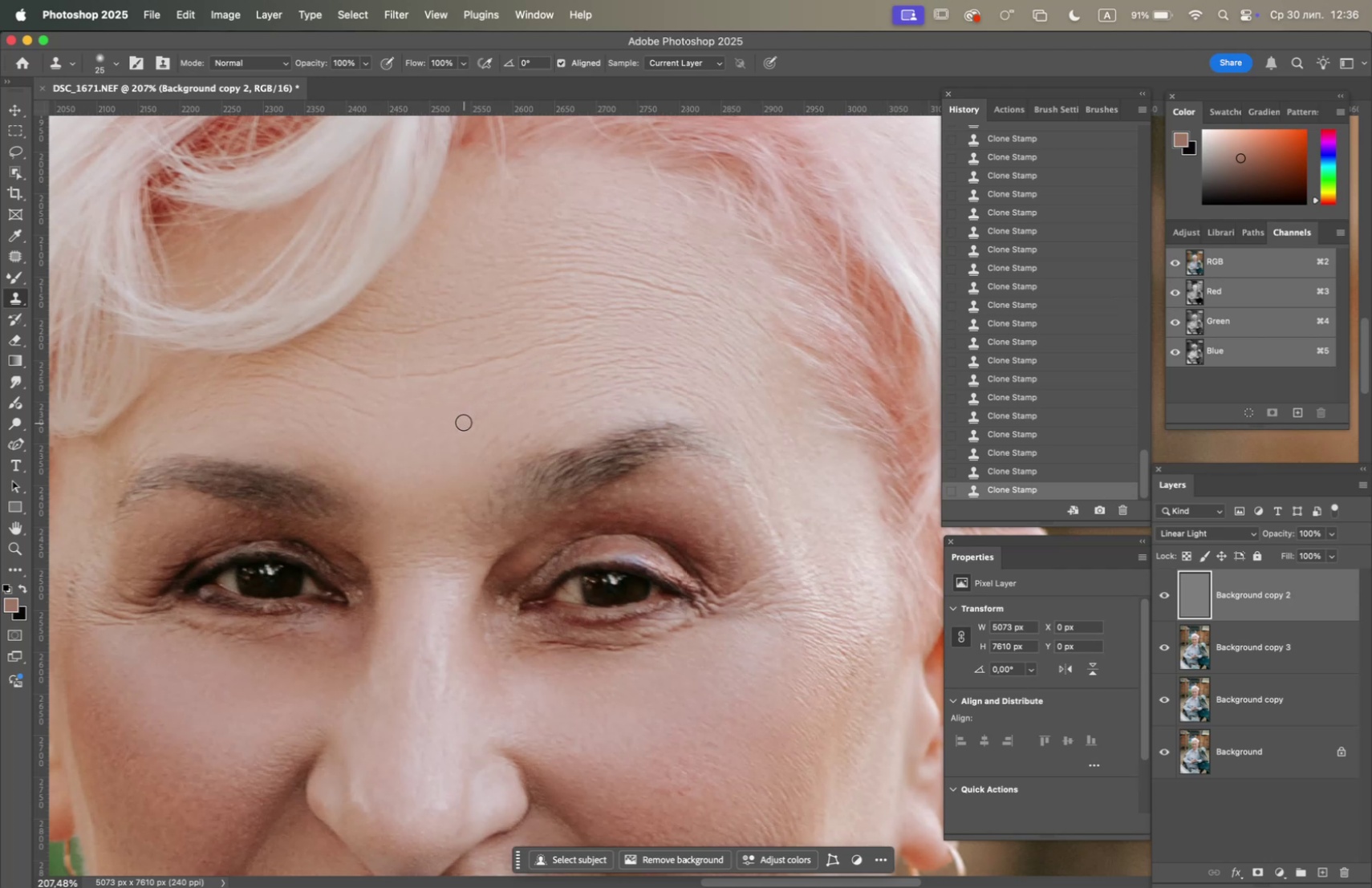 
double_click([464, 422])
 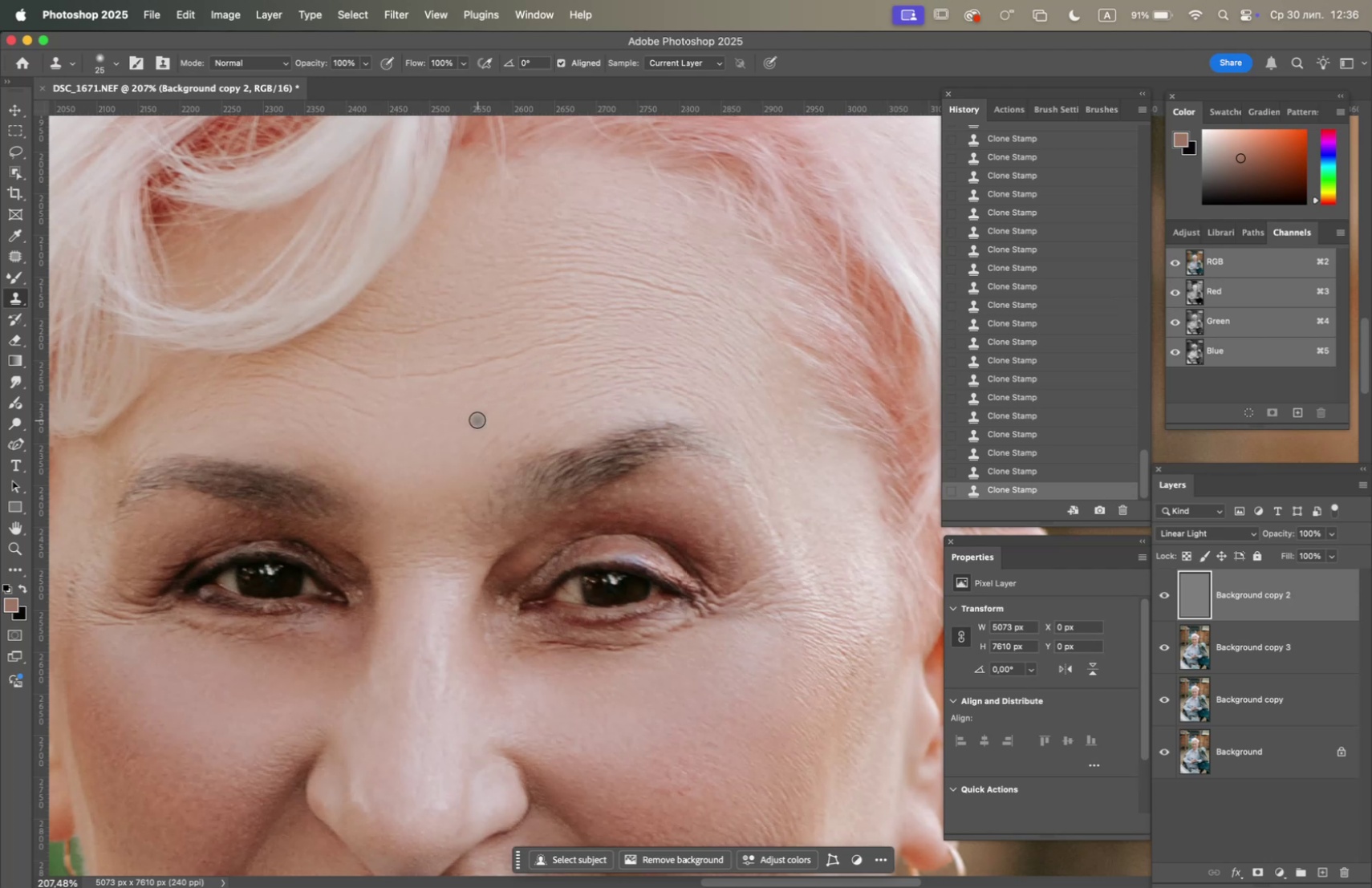 
triple_click([486, 414])
 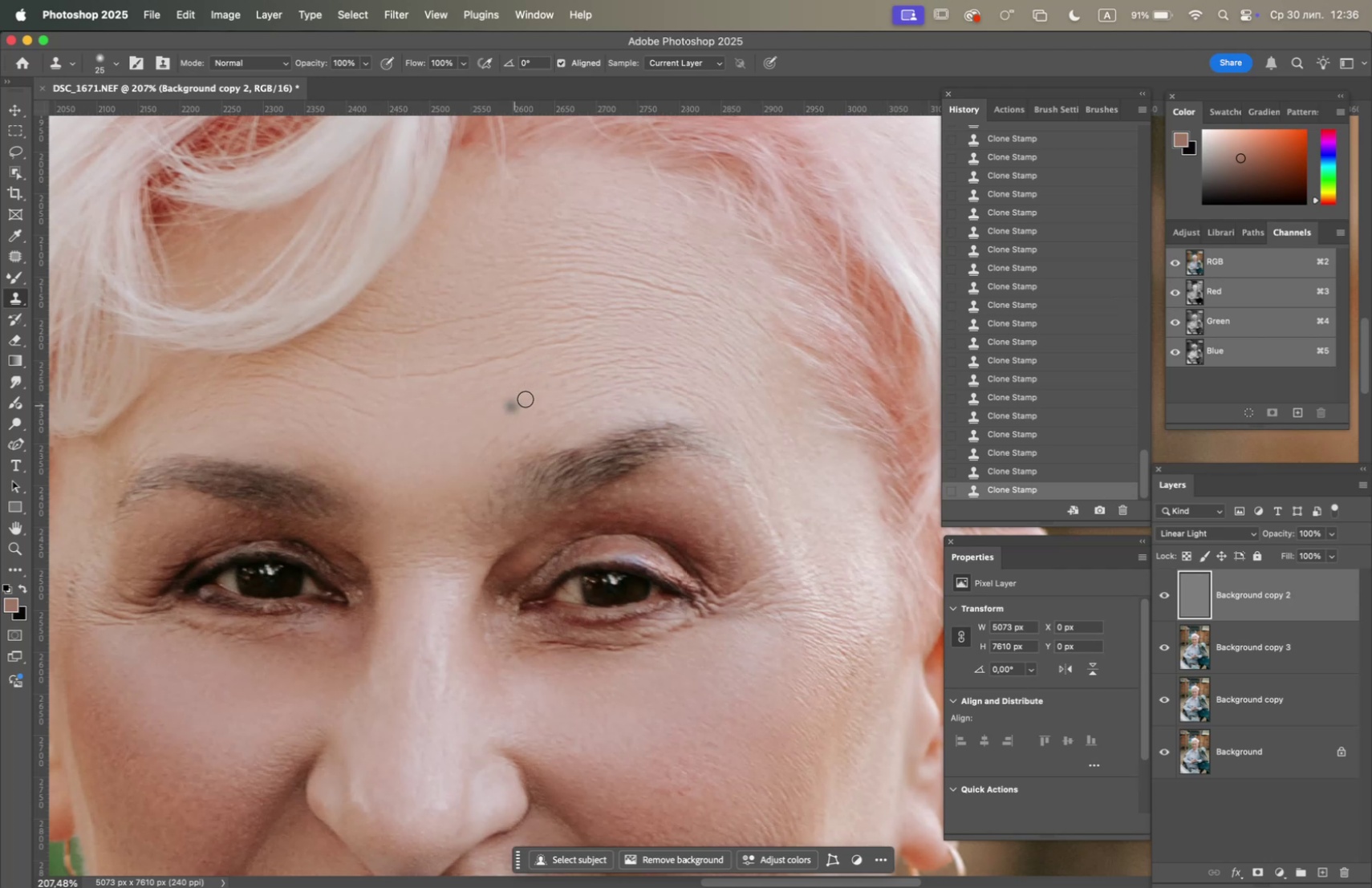 
hold_key(key=OptionLeft, duration=0.91)
left_click([562, 356])
 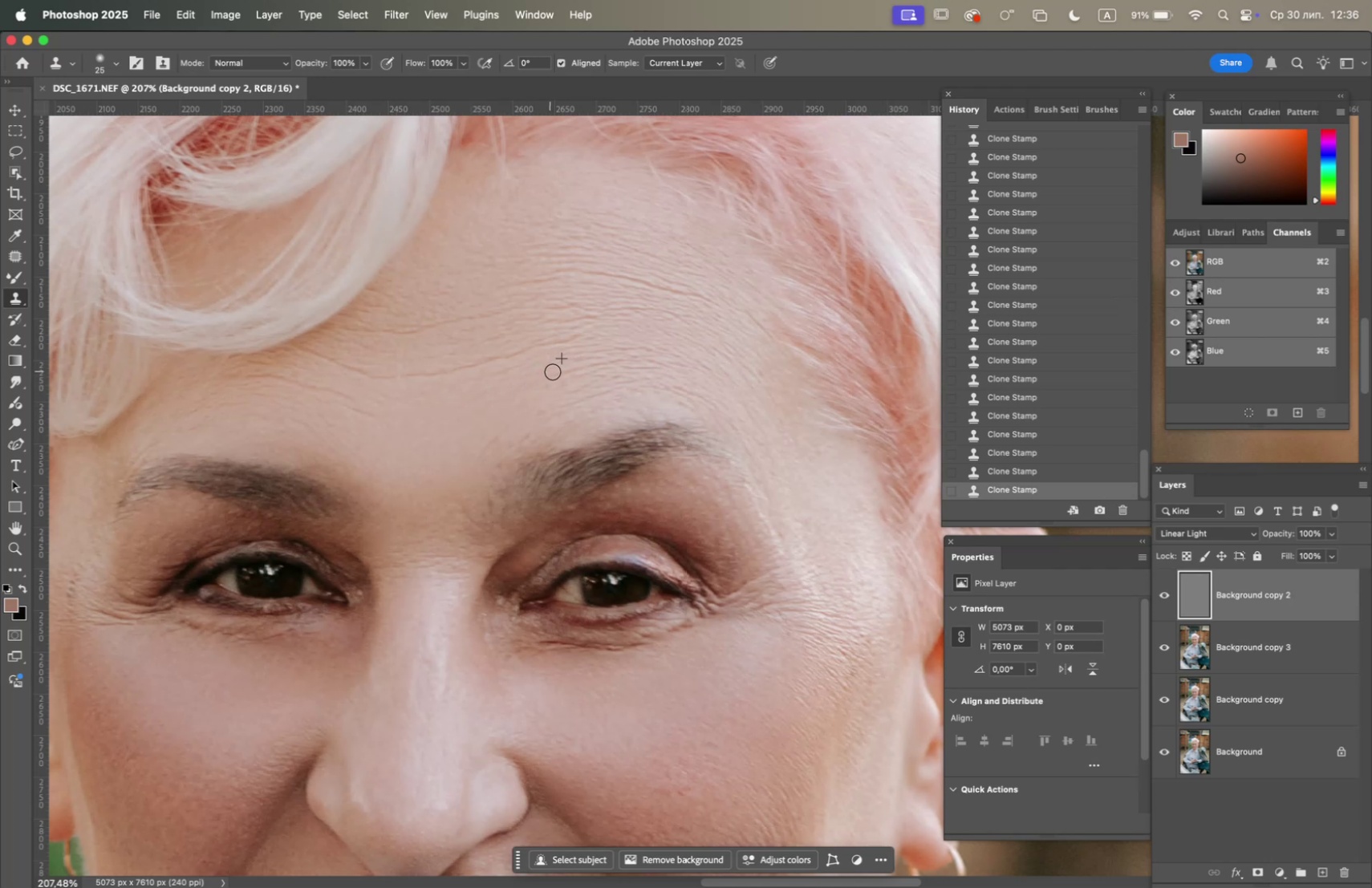 
triple_click([560, 371])
 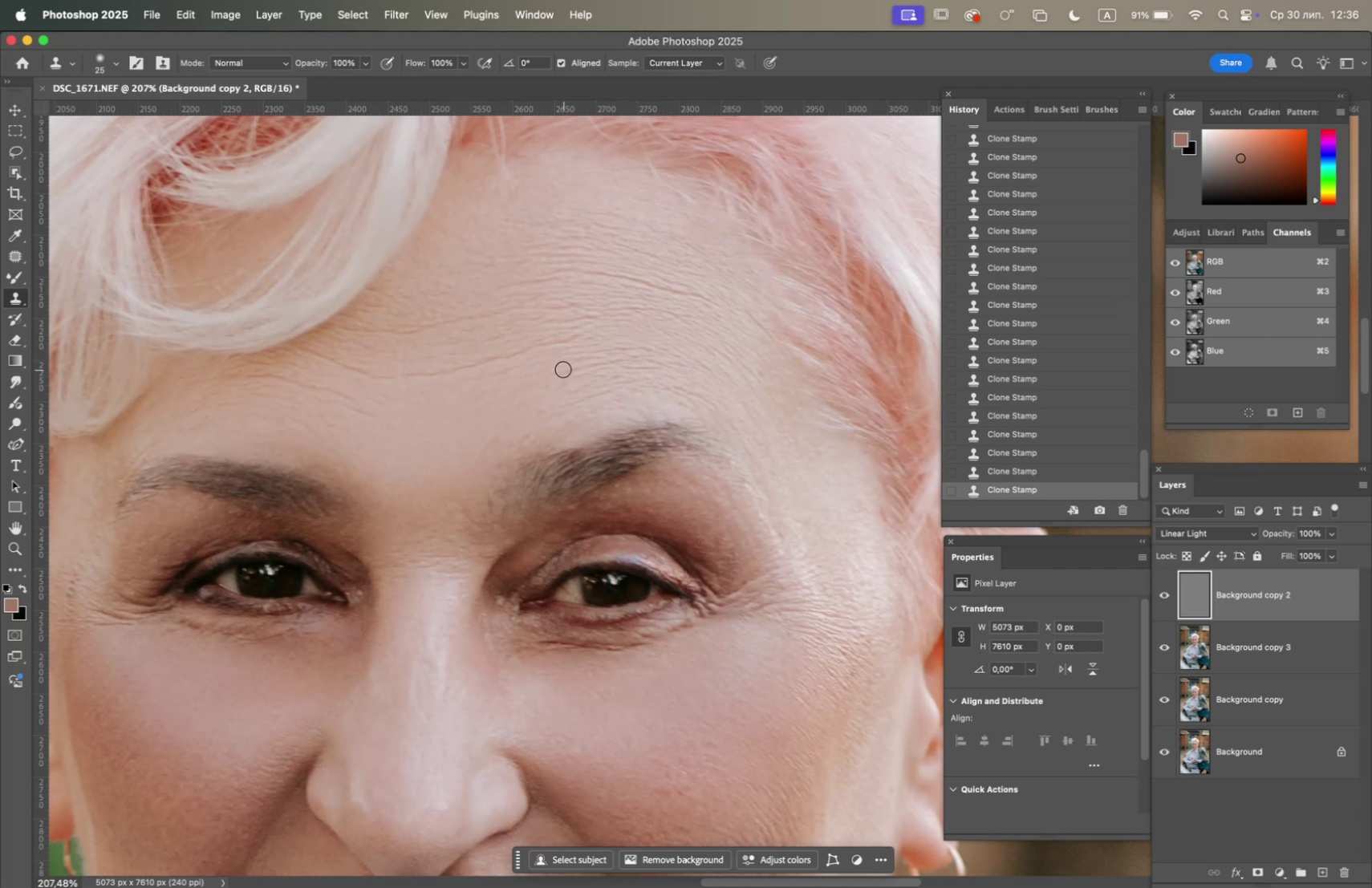 
triple_click([563, 369])
 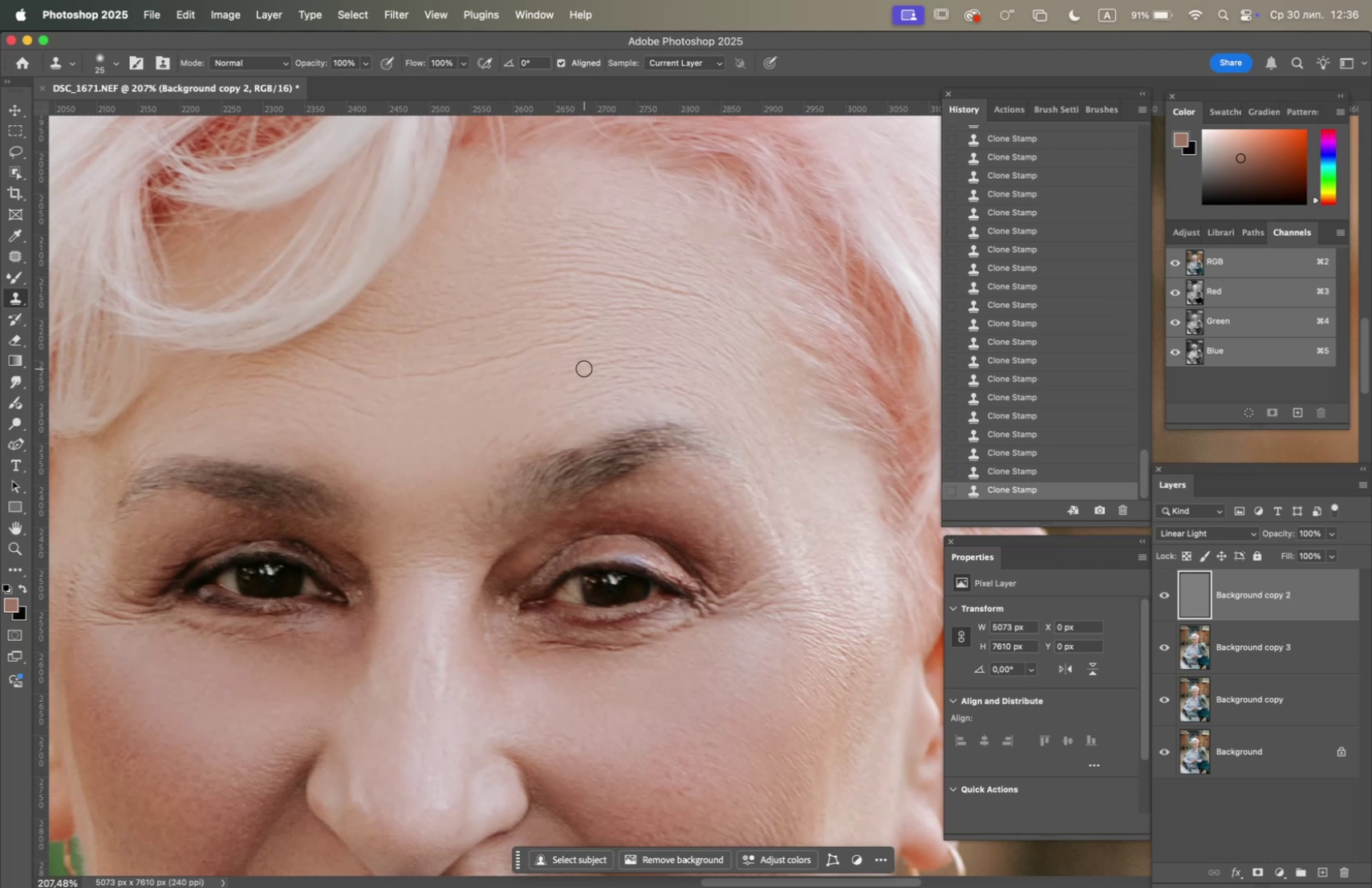 
triple_click([584, 368])
 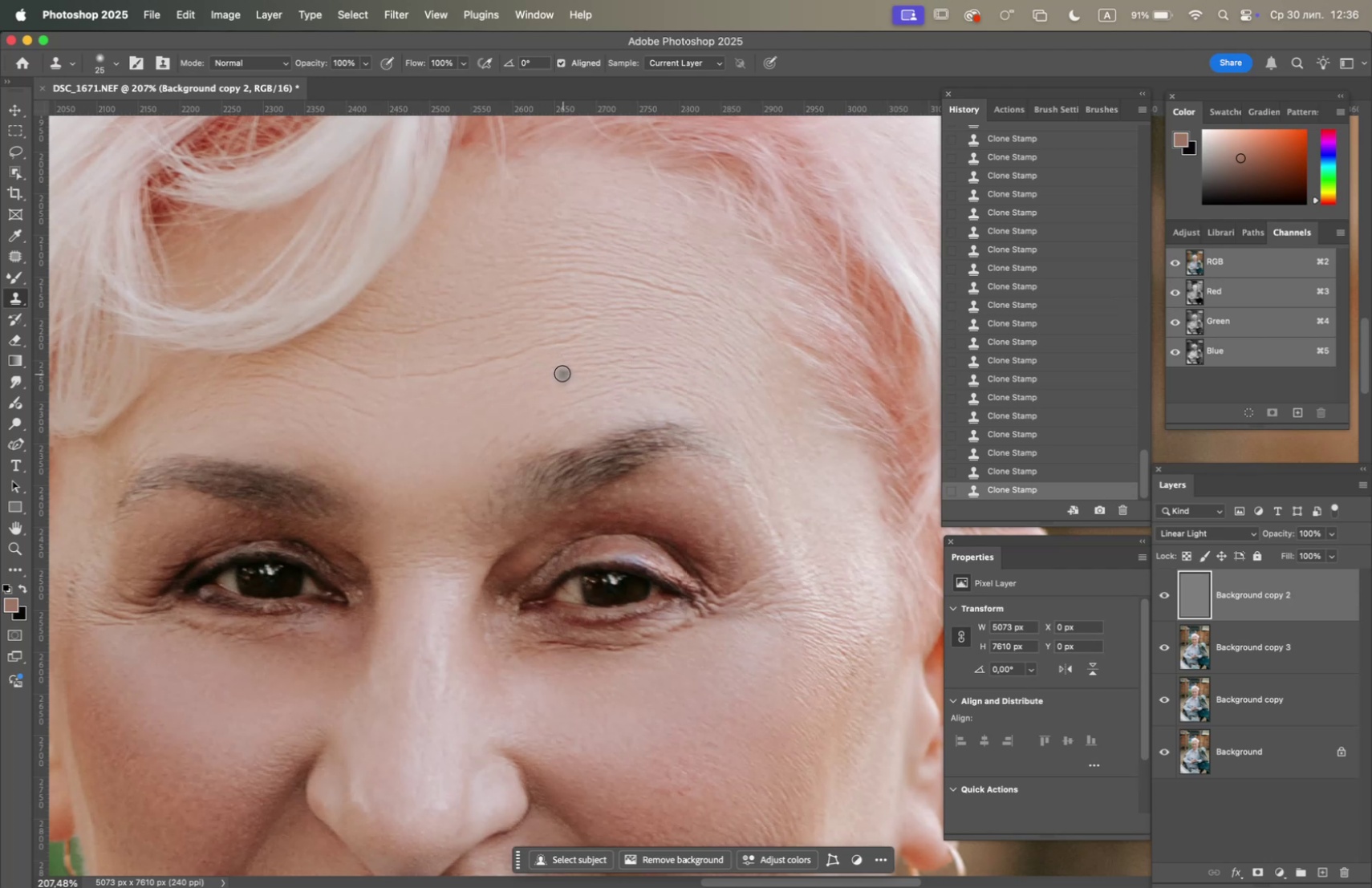 
hold_key(key=OptionLeft, duration=1.76)
left_click([420, 346])
 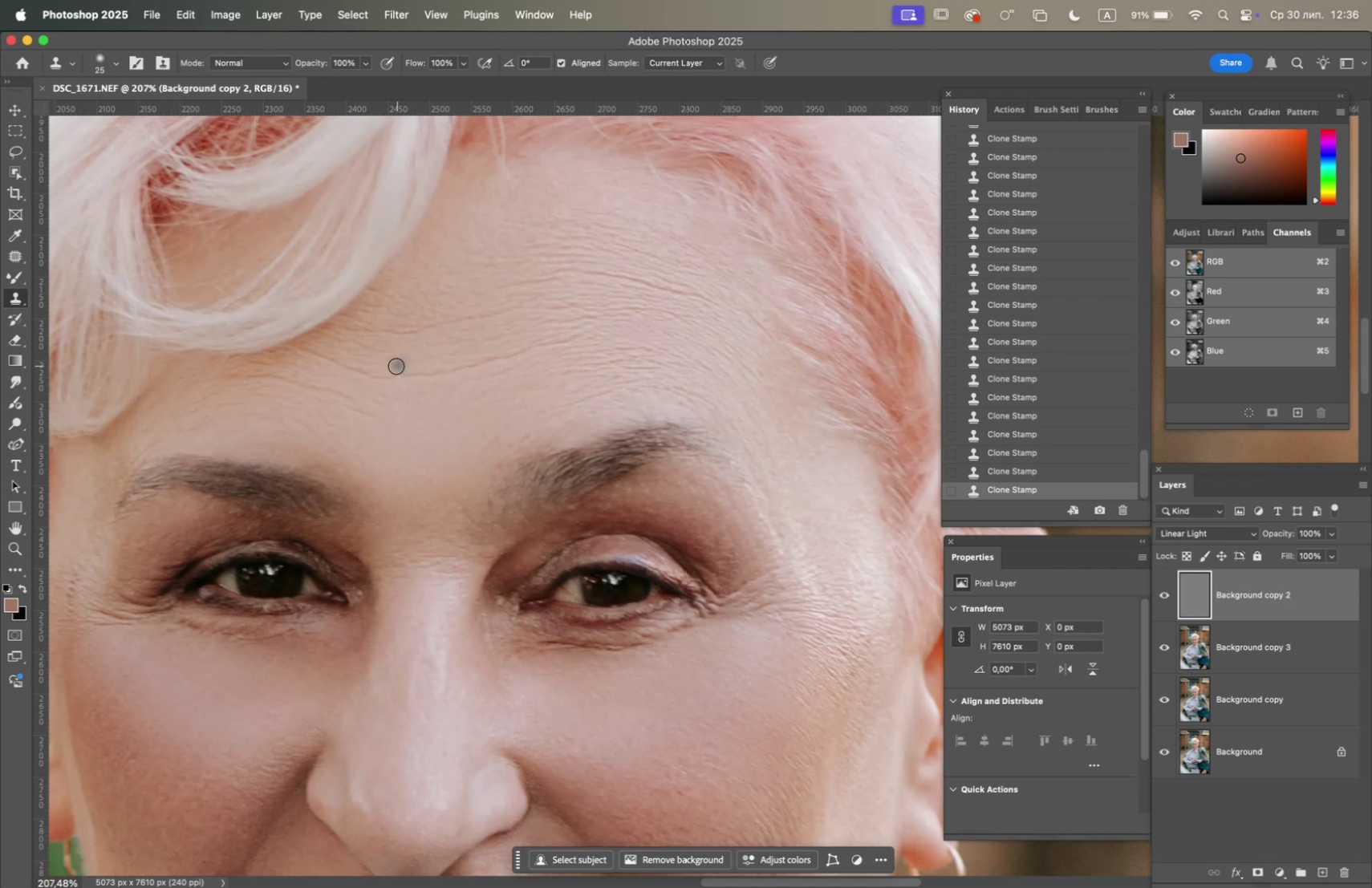 
double_click([396, 372])
 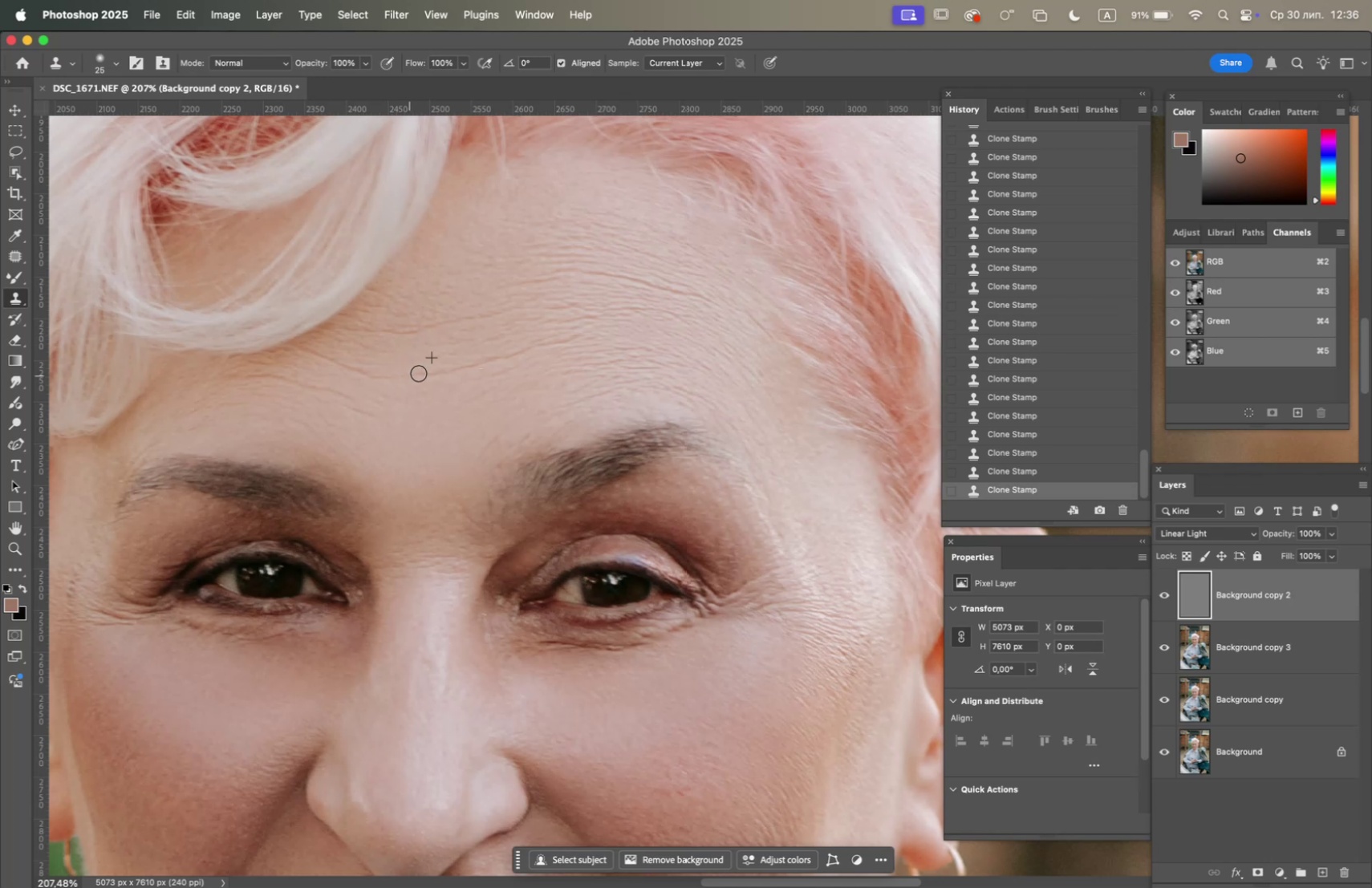 
triple_click([422, 373])
 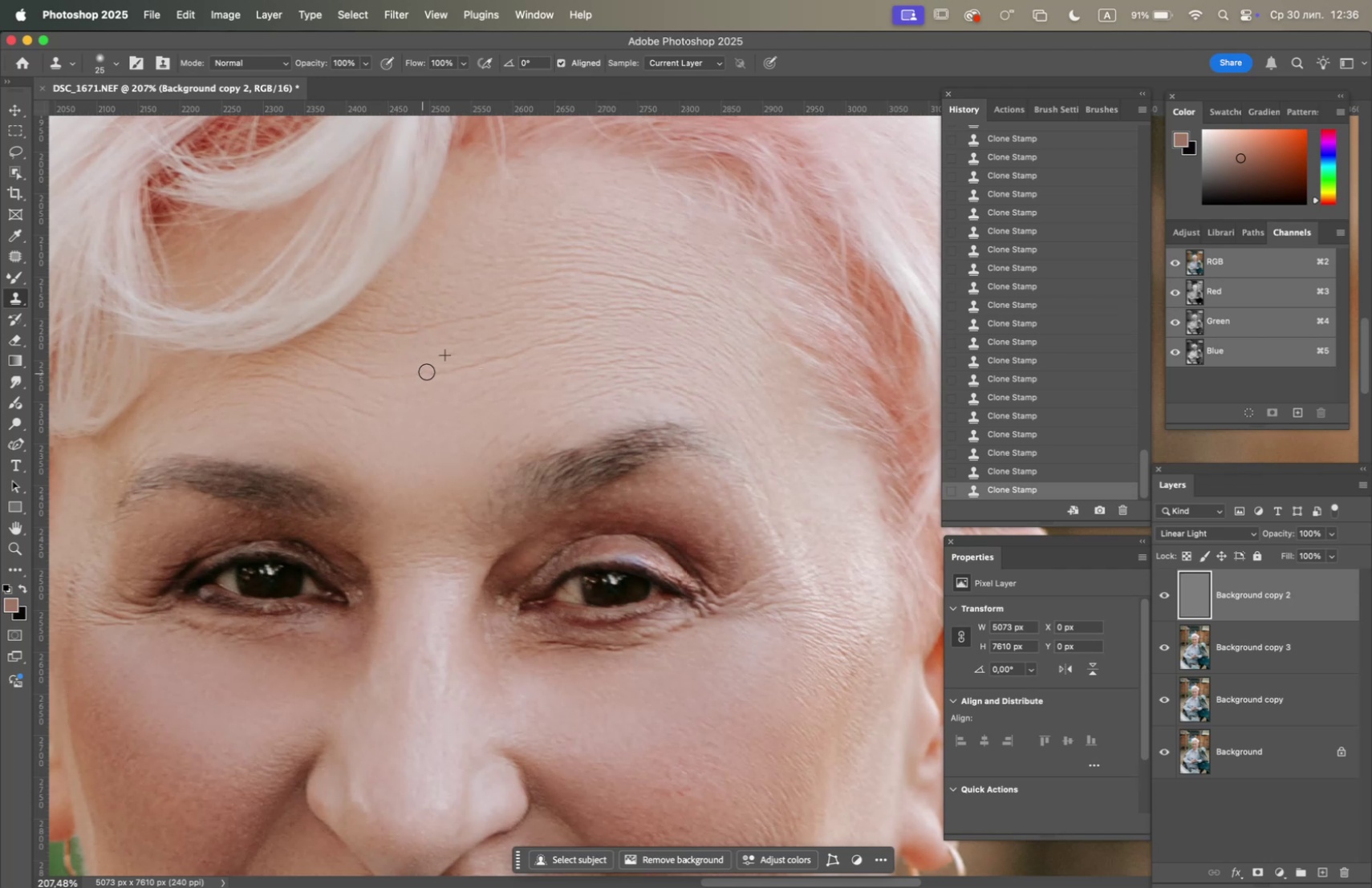 
left_click_drag(start_coordinate=[428, 371], to_coordinate=[412, 373])
 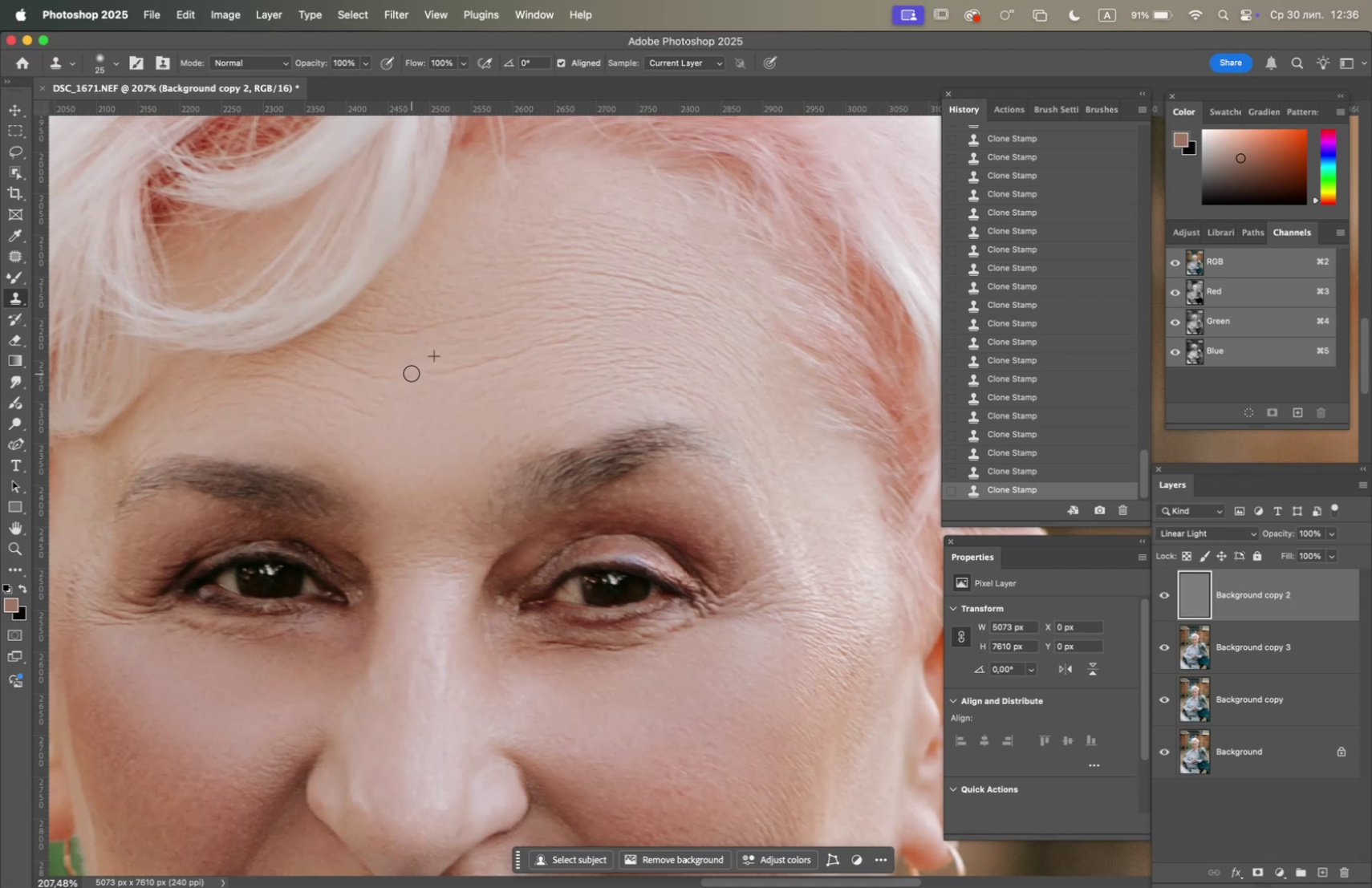 
triple_click([415, 372])
 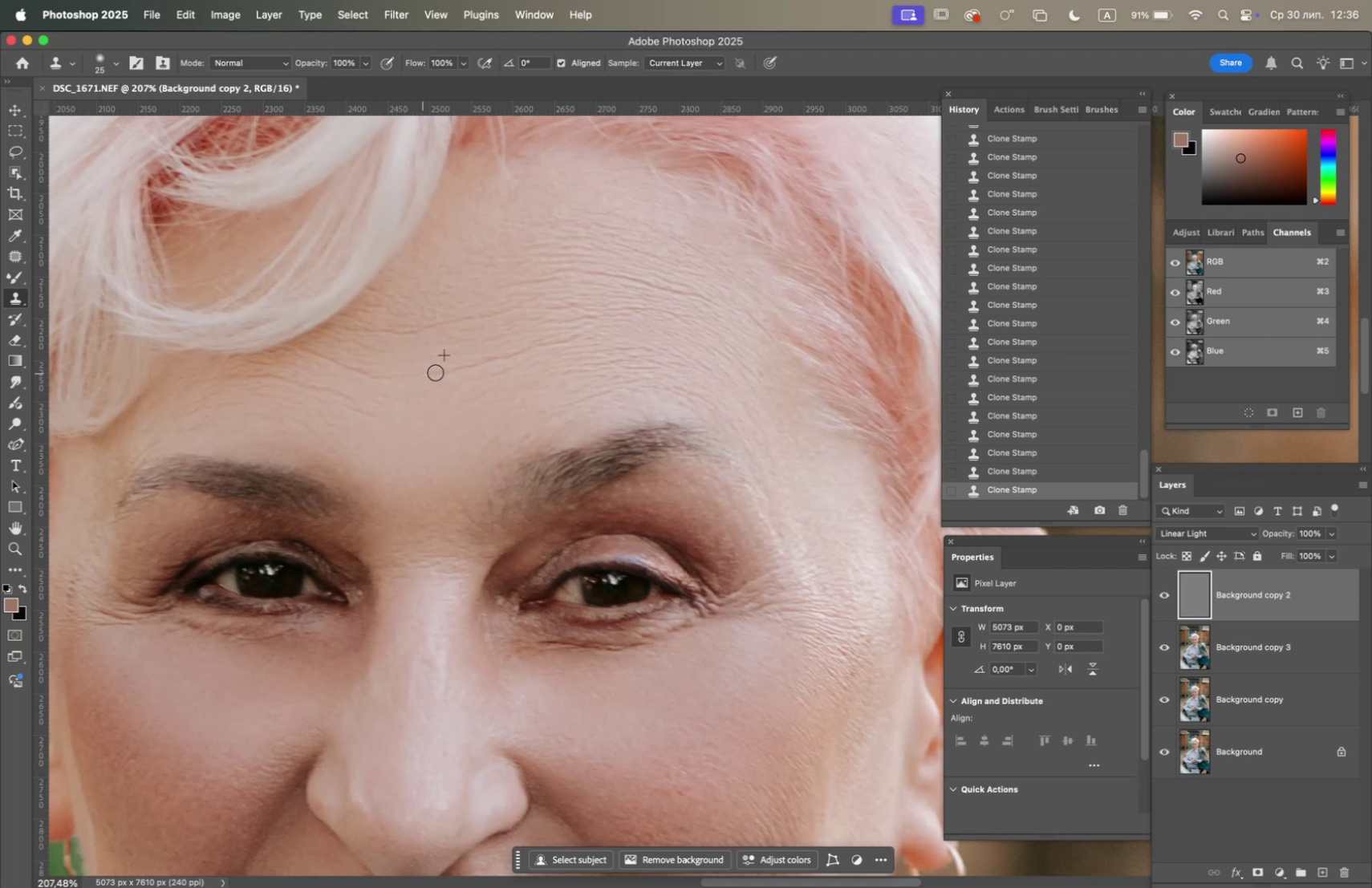 
hold_key(key=OptionLeft, duration=0.49)
 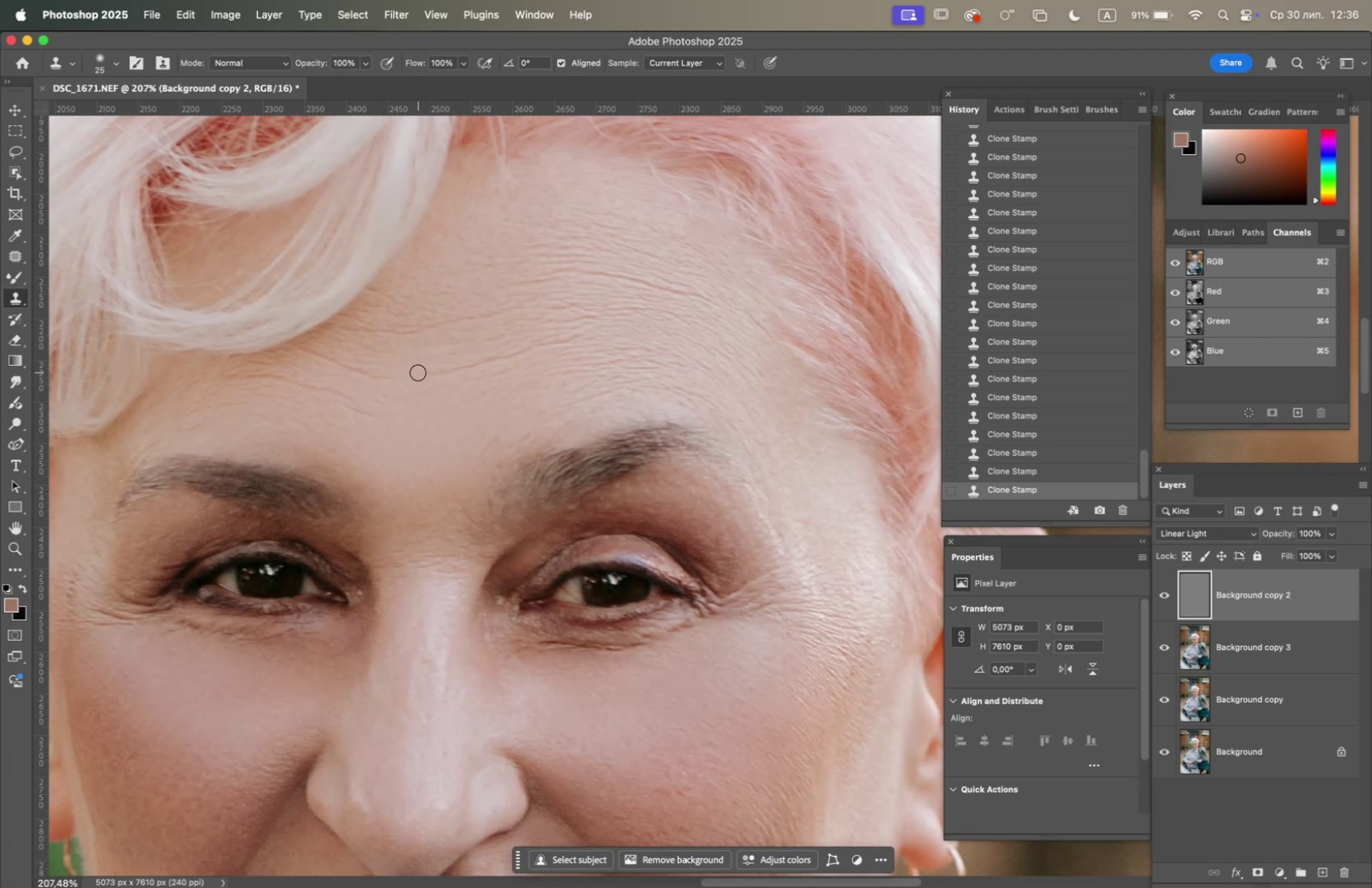 
triple_click([429, 373])
 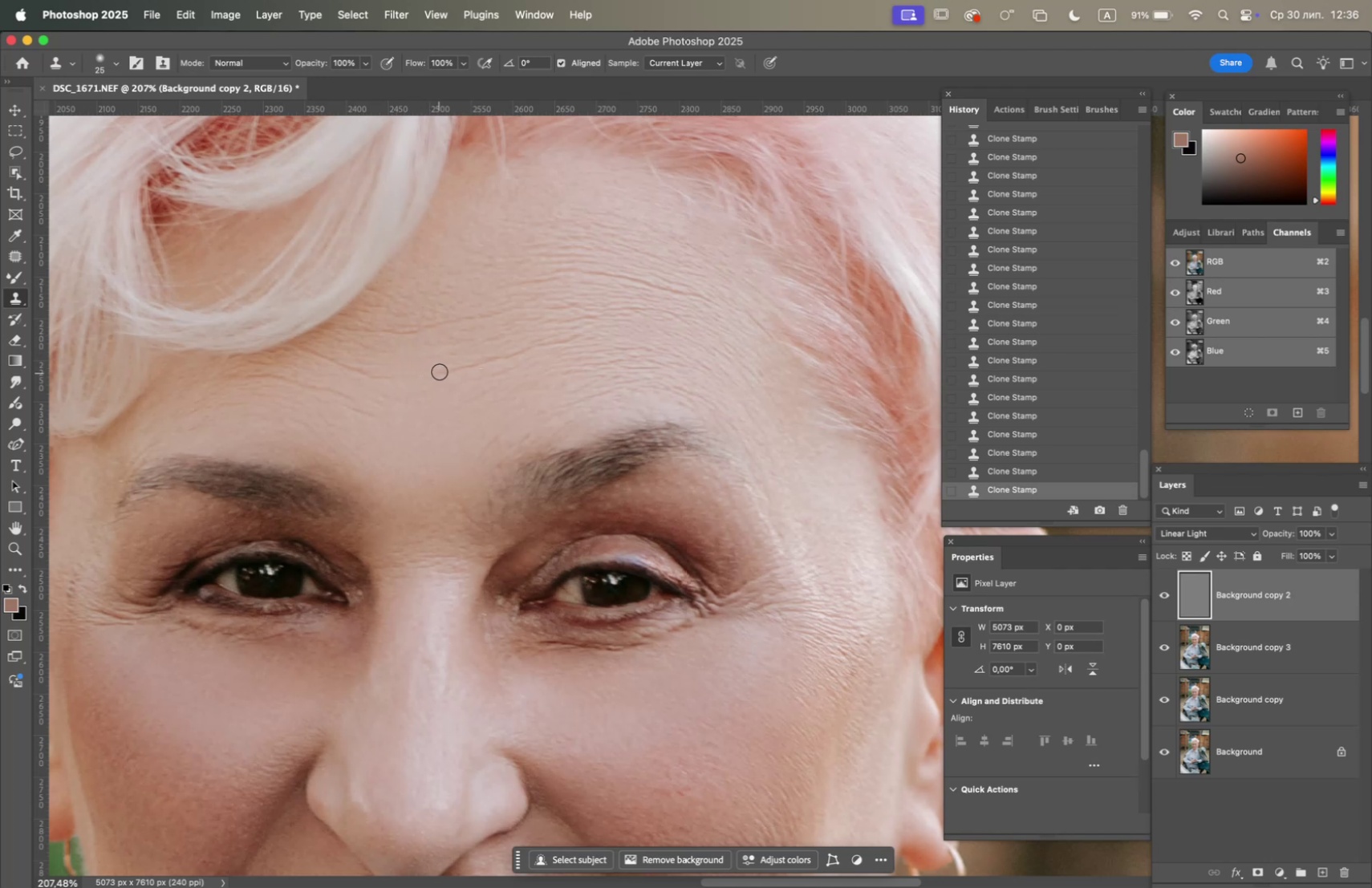 
triple_click([440, 371])
 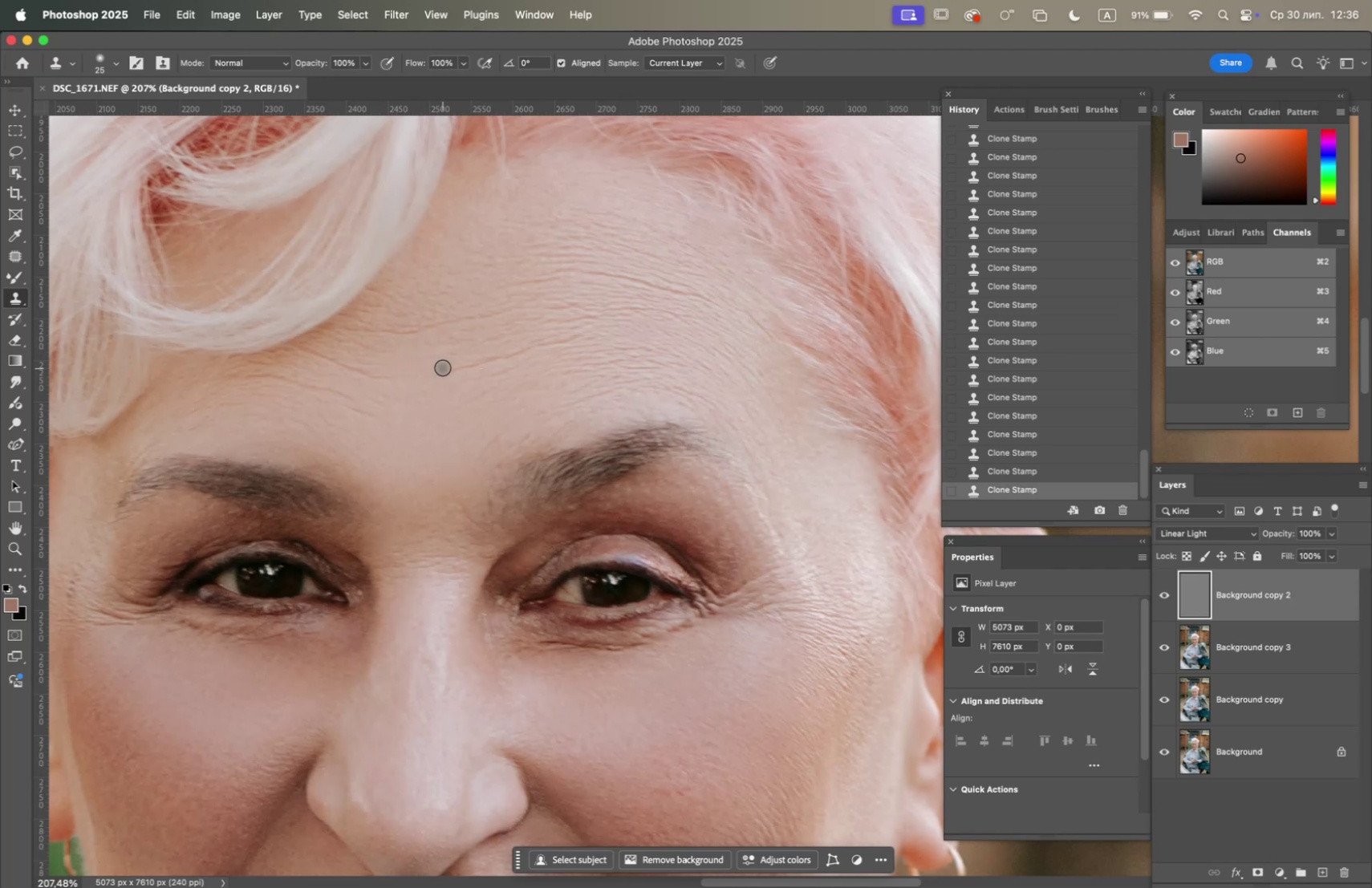 
hold_key(key=OptionLeft, duration=1.58)
left_click([449, 302])
 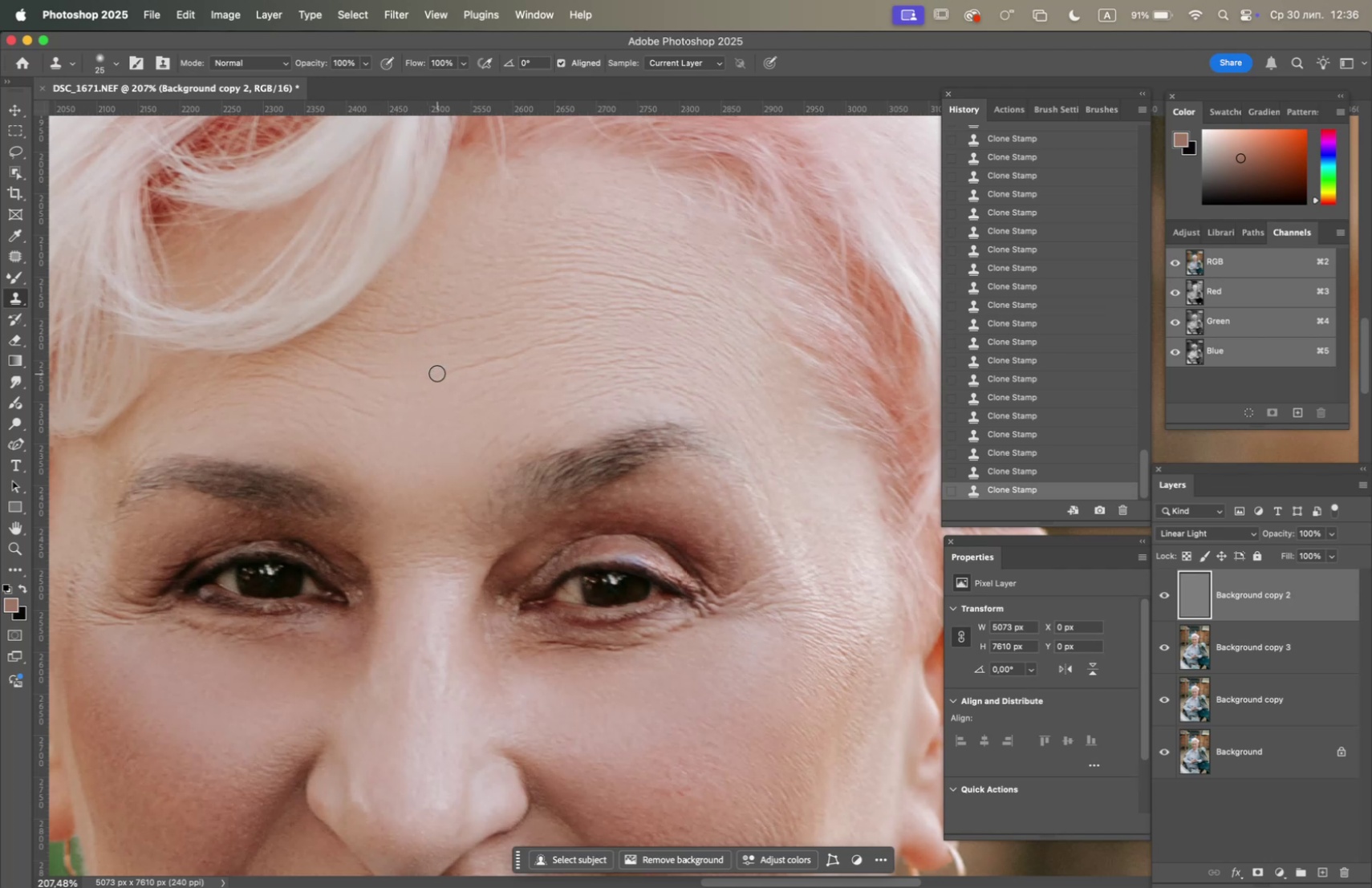 
double_click([443, 370])
 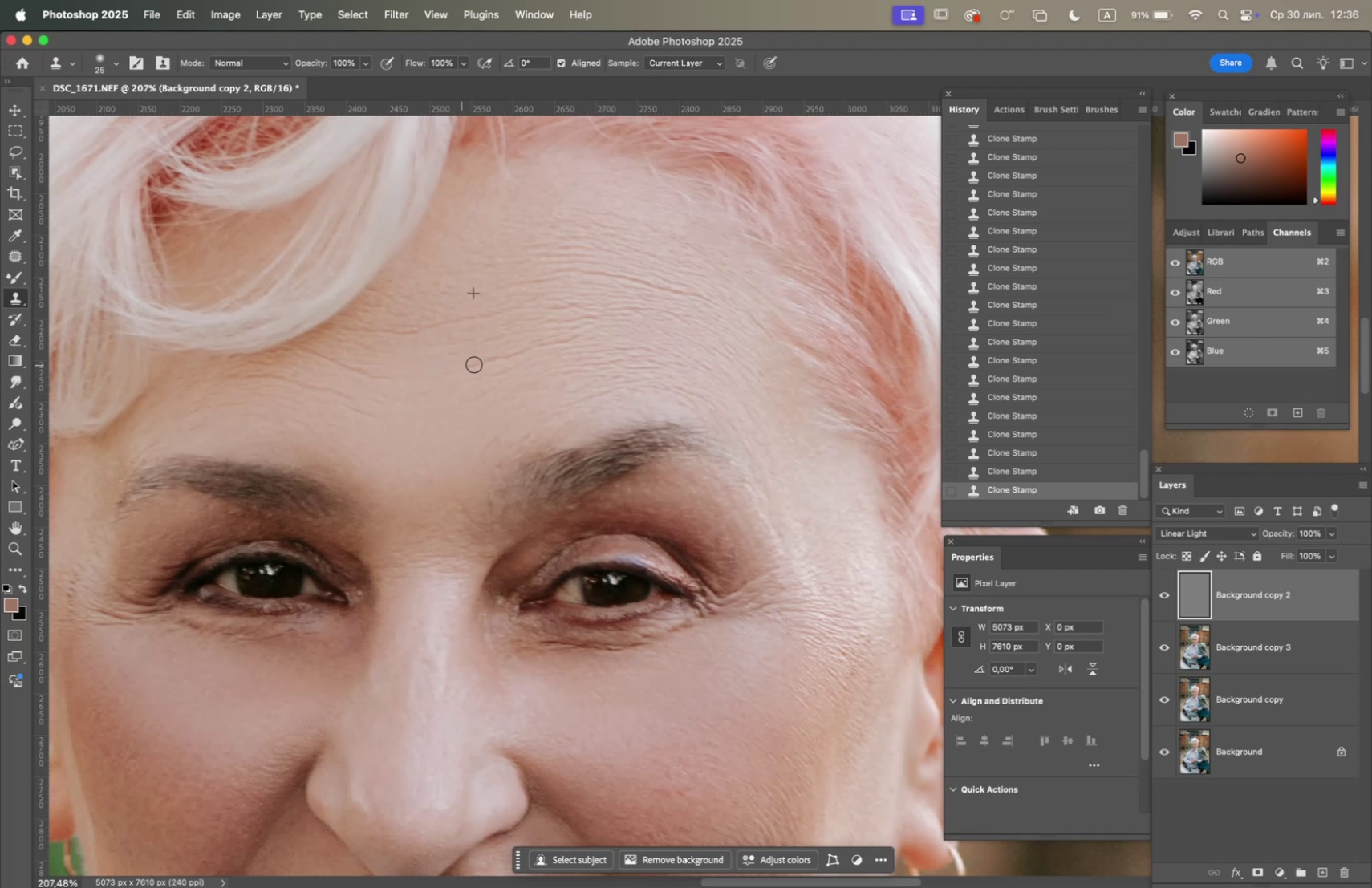 
triple_click([477, 364])
 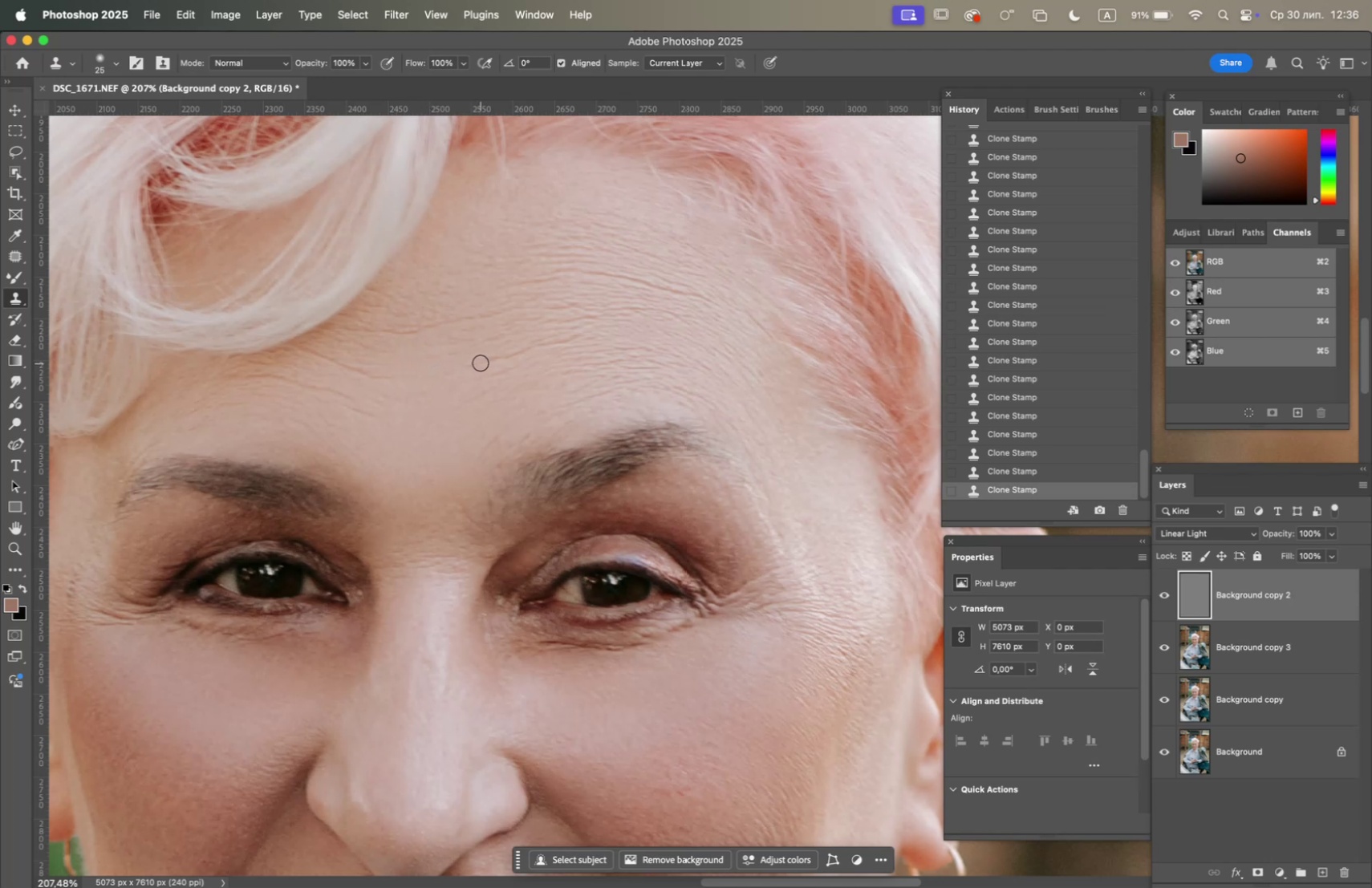 
triple_click([481, 363])
 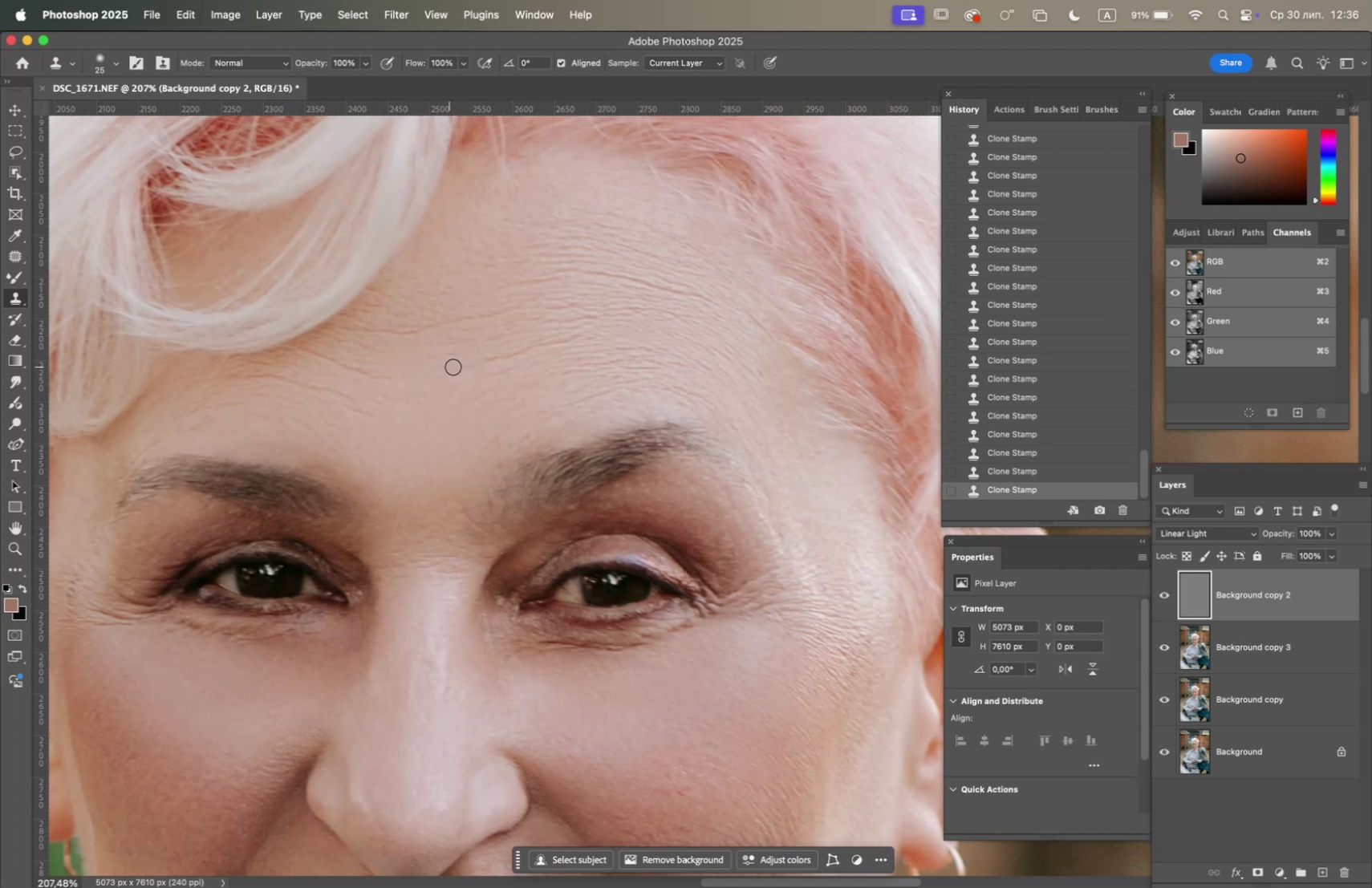 
triple_click([458, 366])
 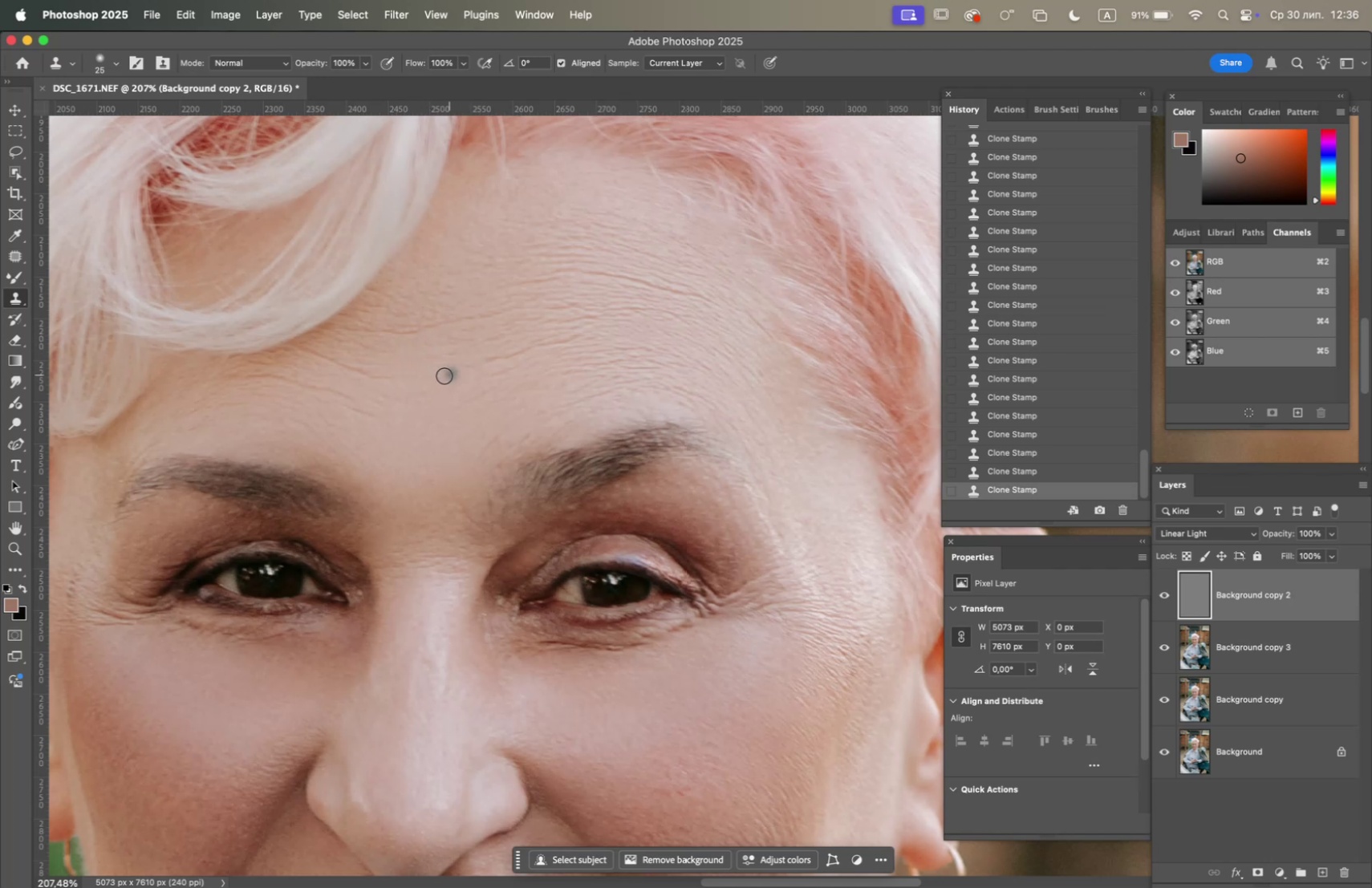 
left_click([439, 376])
 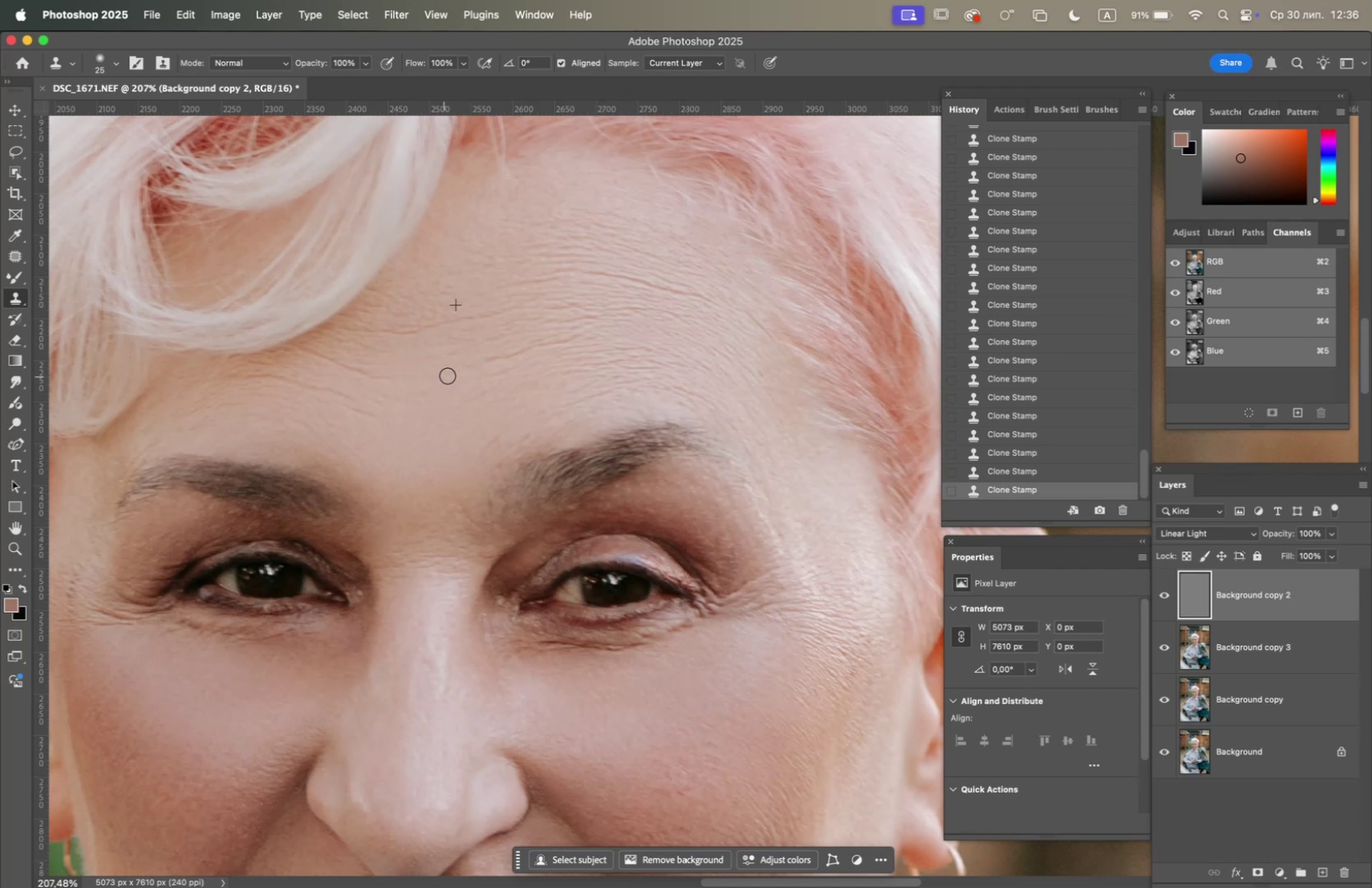 
triple_click([450, 375])
 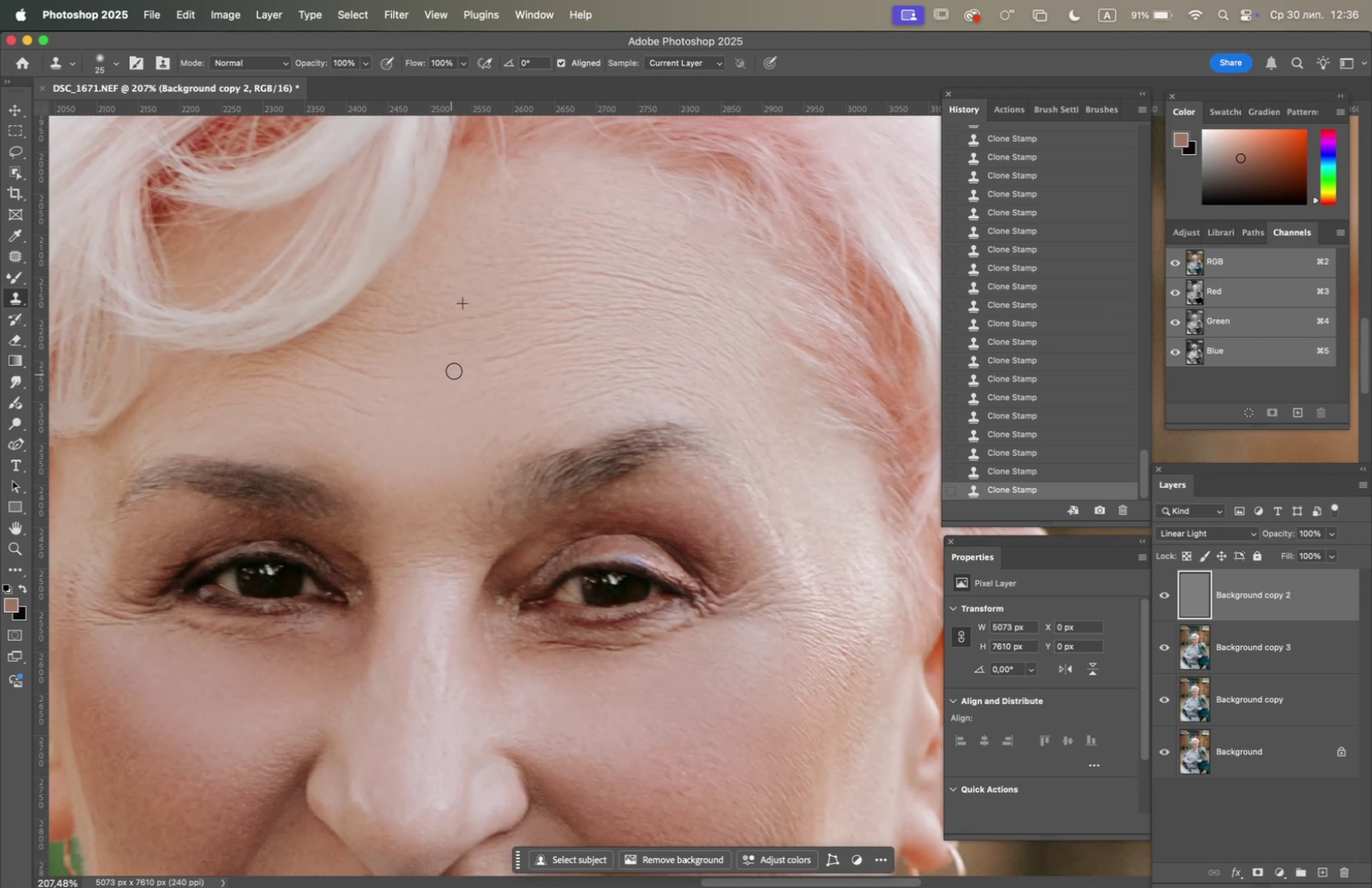 
hold_key(key=OptionLeft, duration=1.15)
left_click([406, 361])
 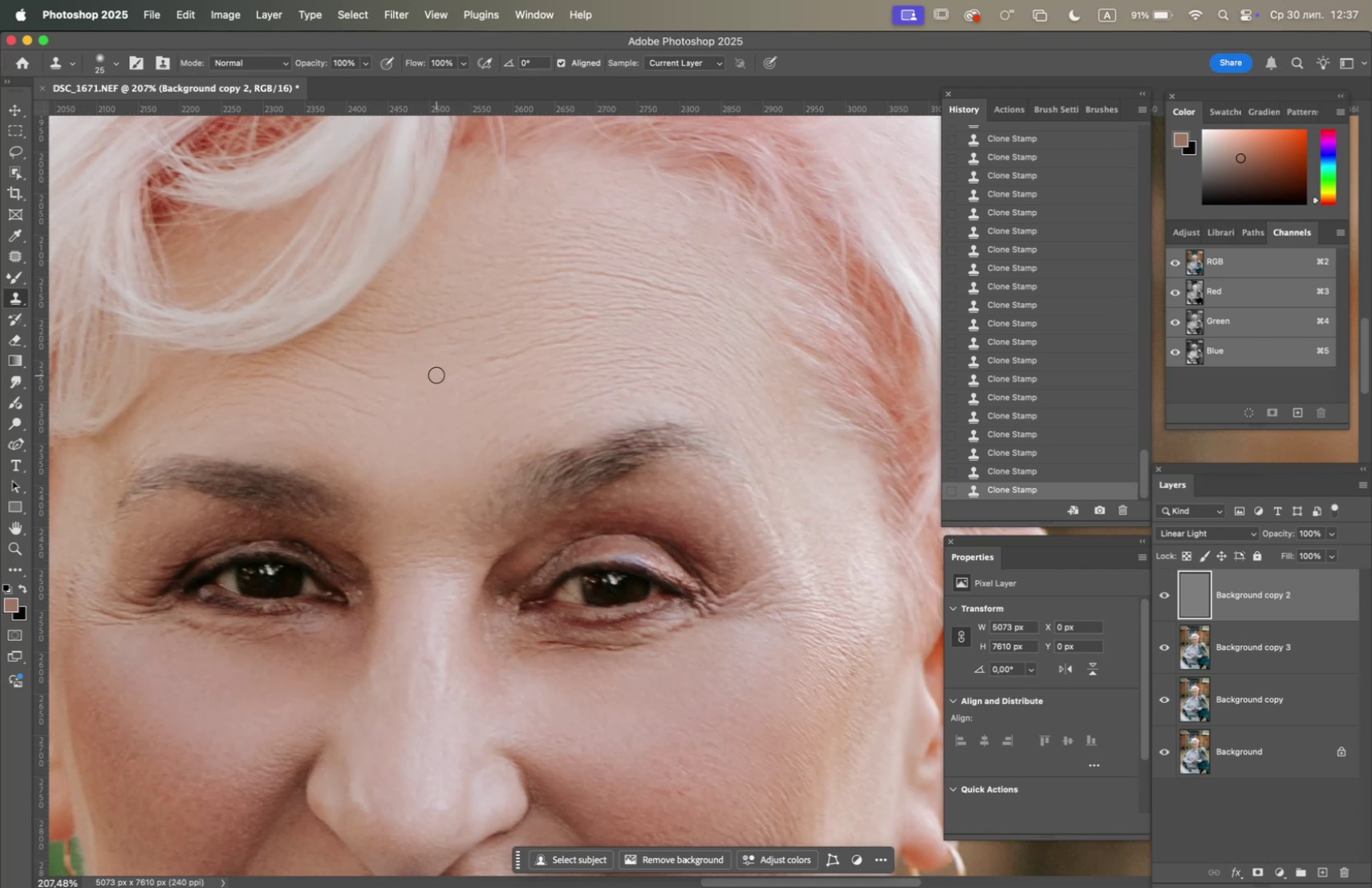 
double_click([436, 375])
 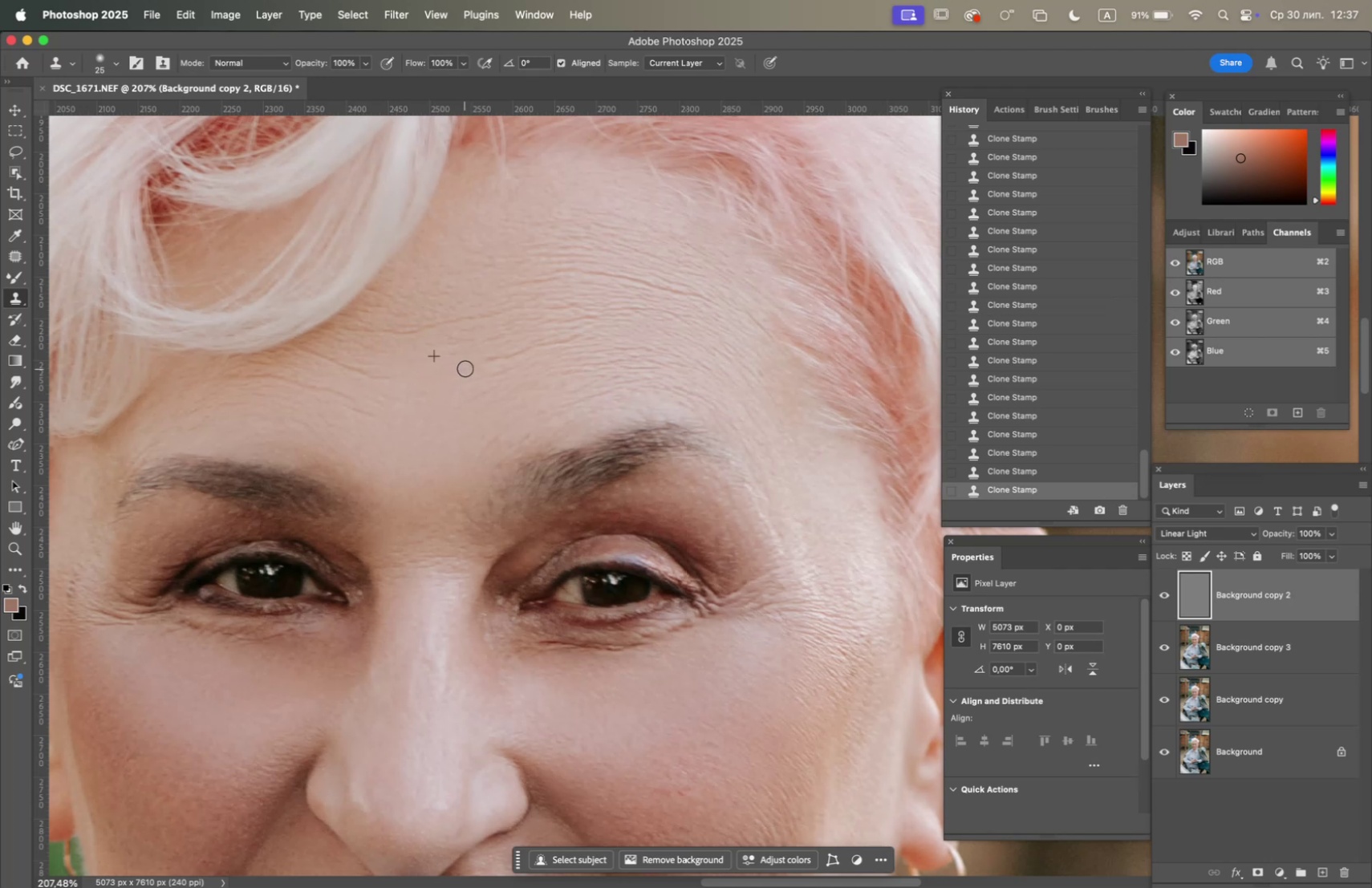 
triple_click([471, 367])
 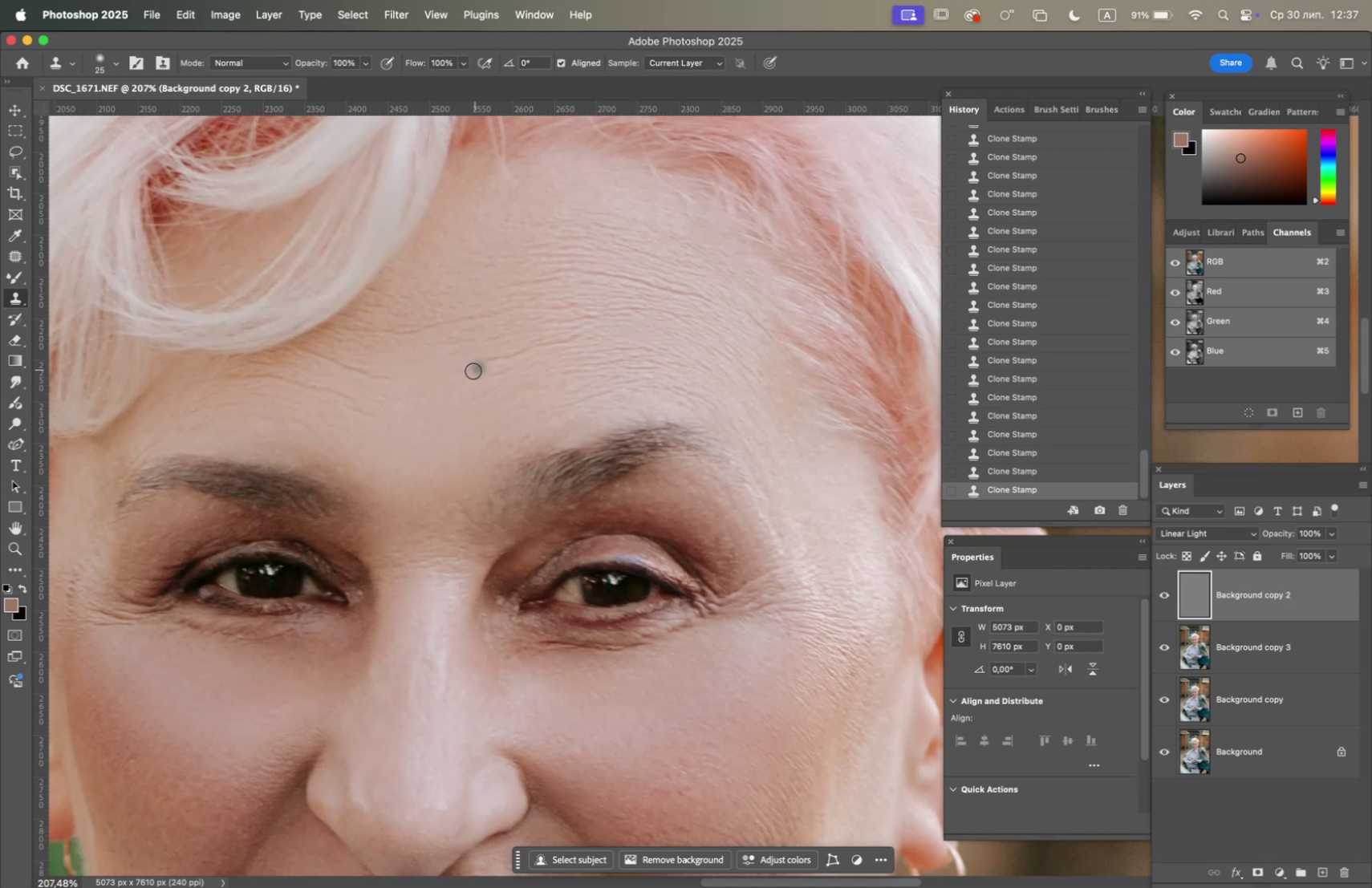 
hold_key(key=OptionLeft, duration=1.51)
left_click([445, 387])
 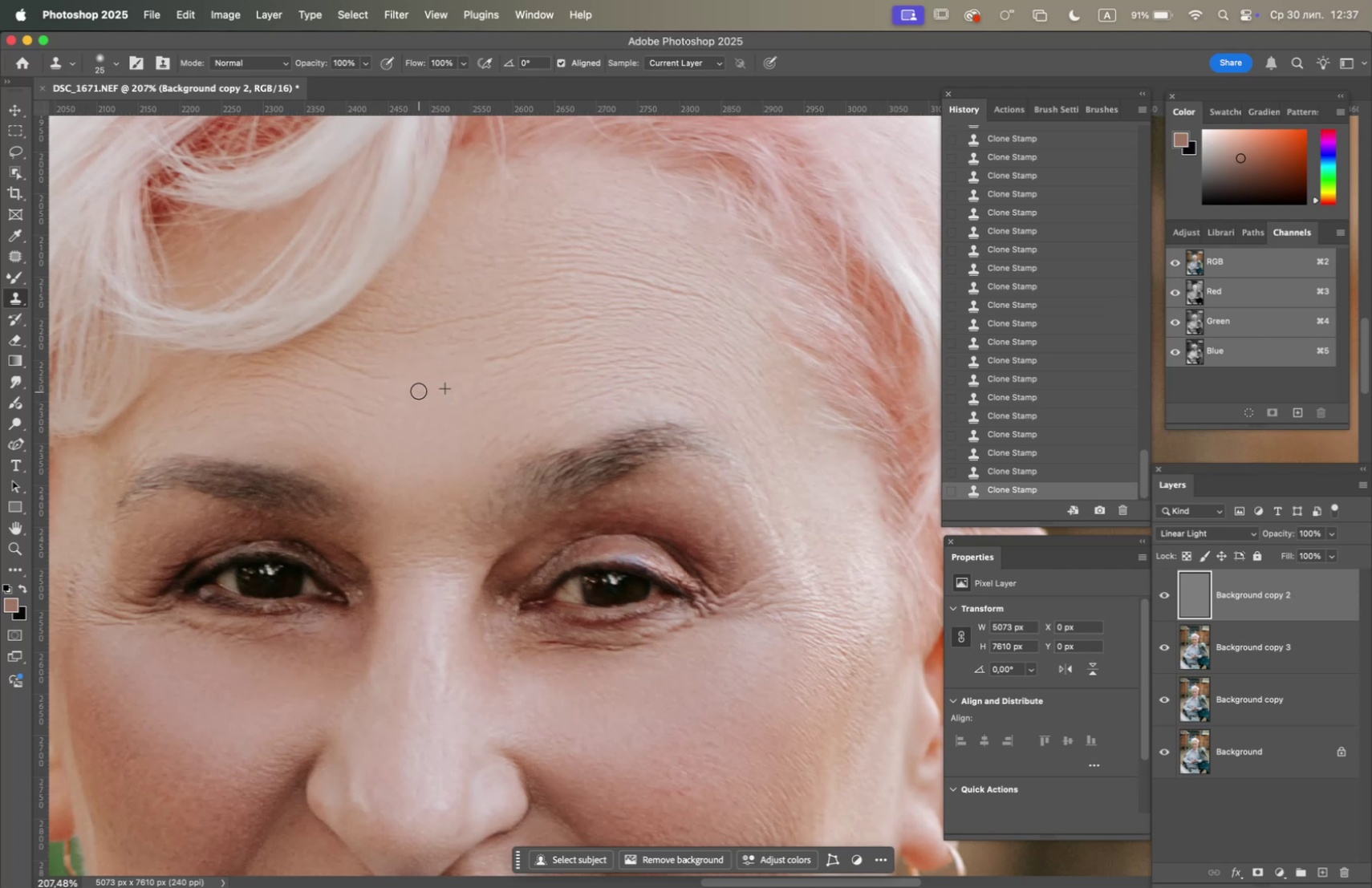 
double_click([420, 391])
 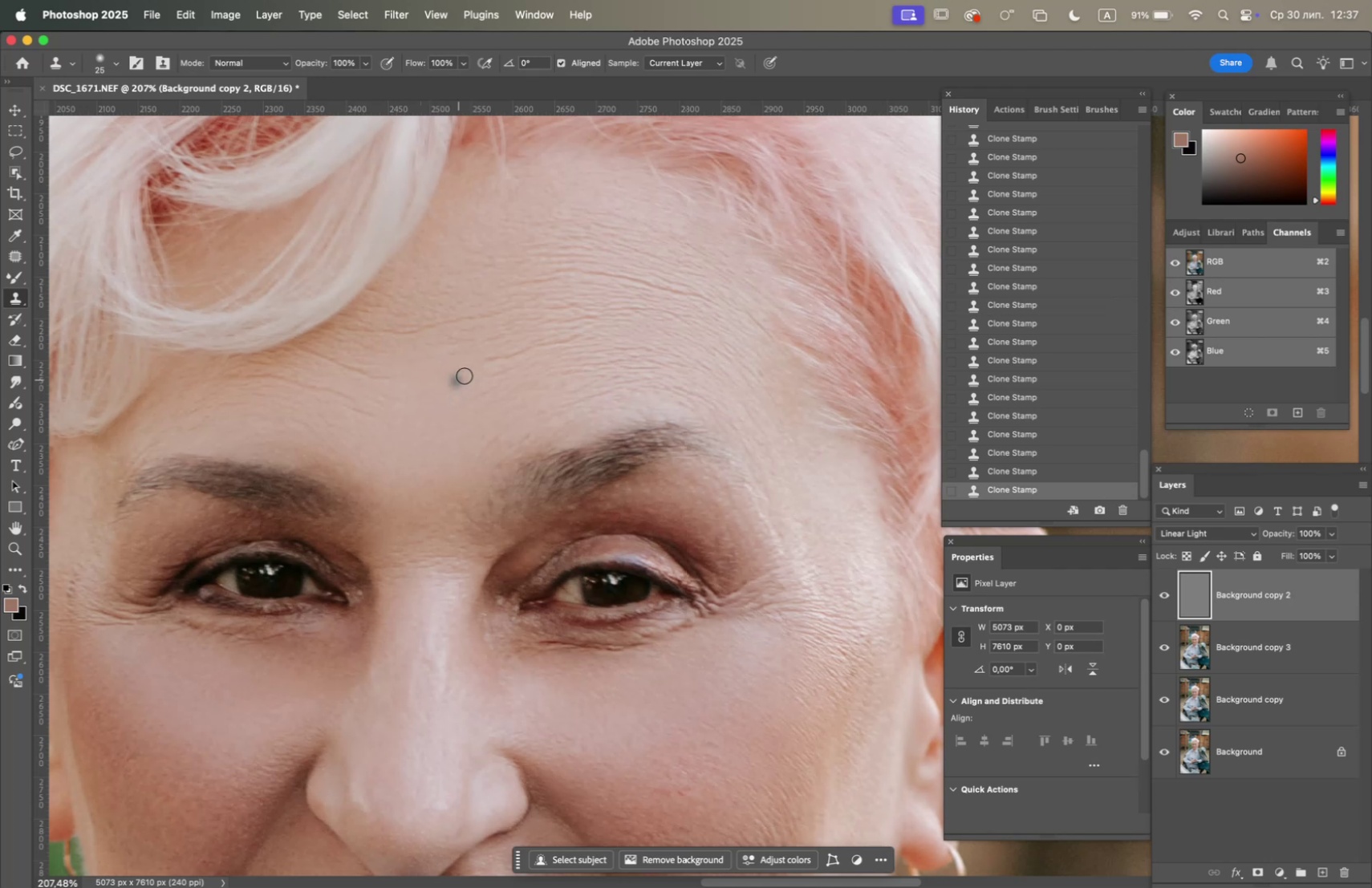 
hold_key(key=OptionLeft, duration=1.01)
left_click([492, 350])
 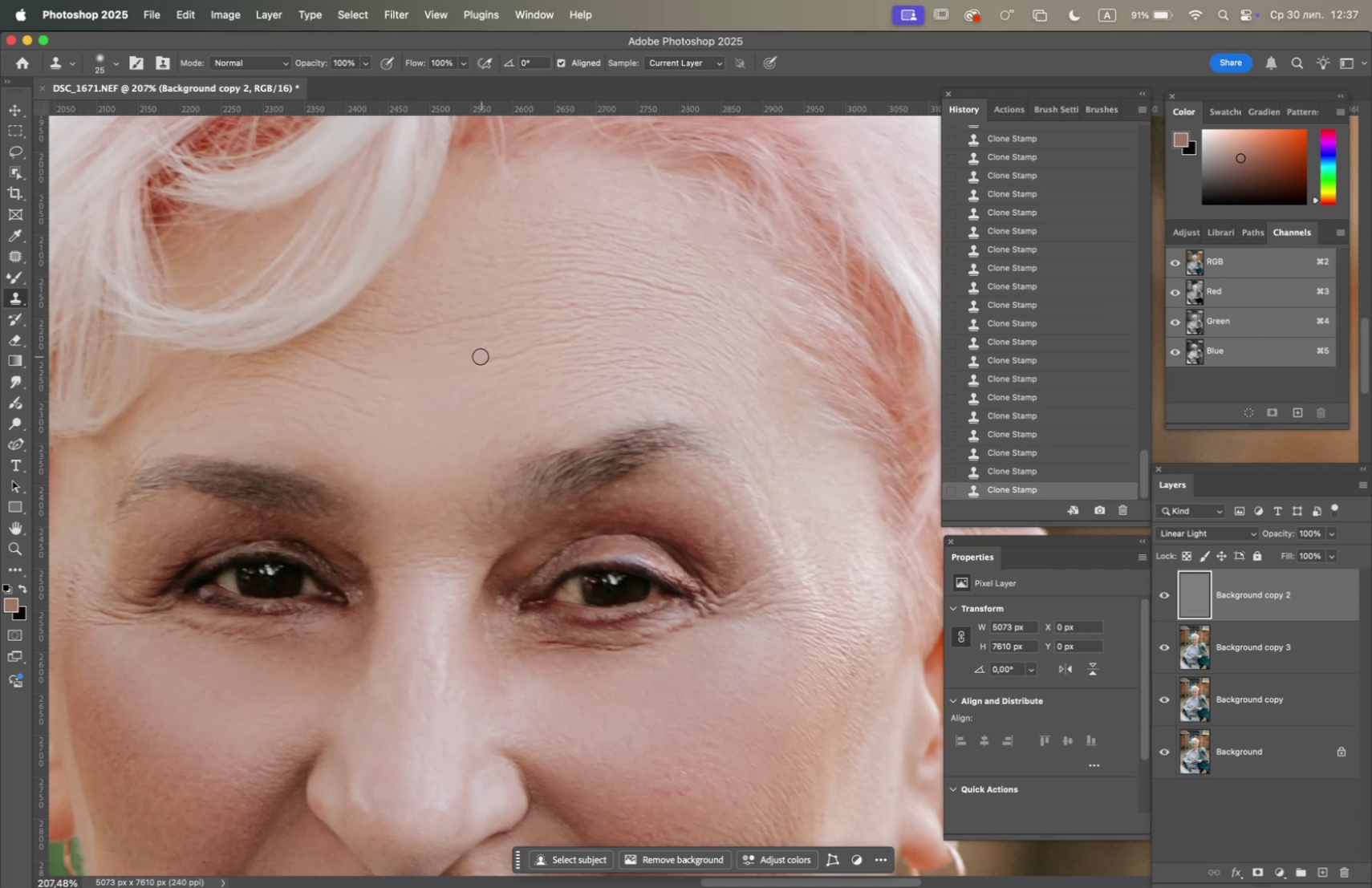 
left_click_drag(start_coordinate=[481, 356], to_coordinate=[573, 336])
 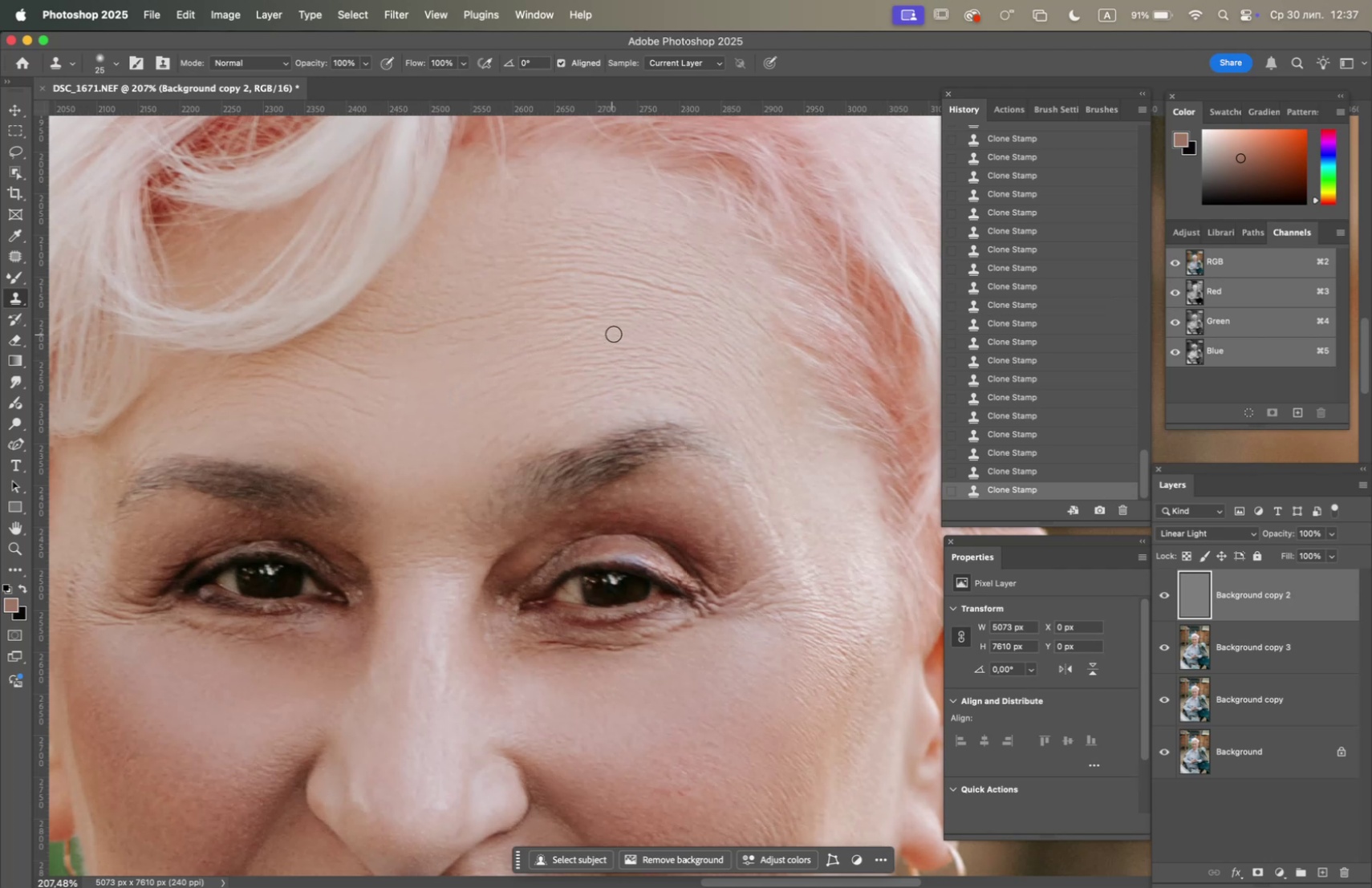 
hold_key(key=OptionLeft, duration=0.65)
 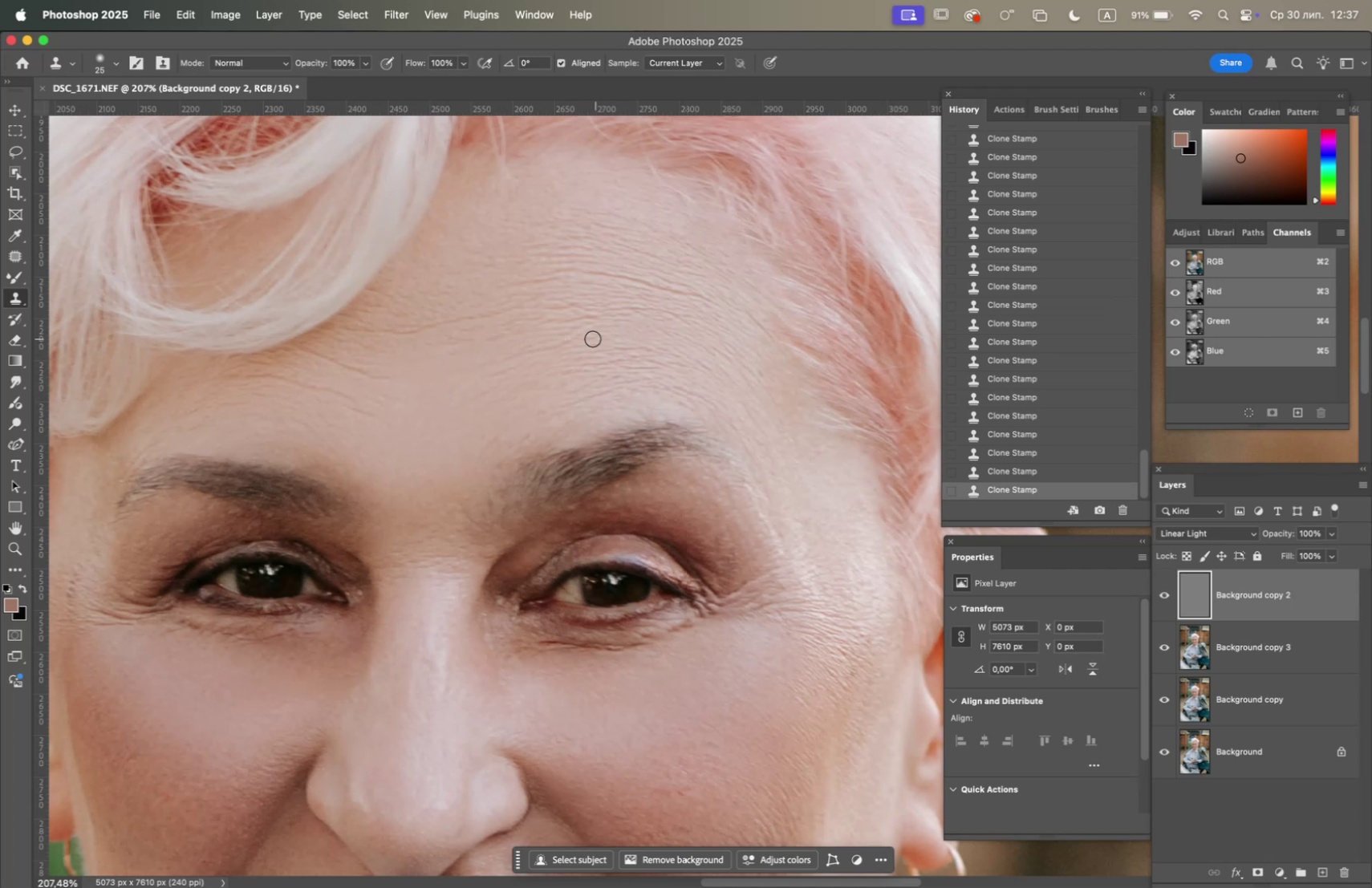 
left_click_drag(start_coordinate=[588, 339], to_coordinate=[535, 350])
 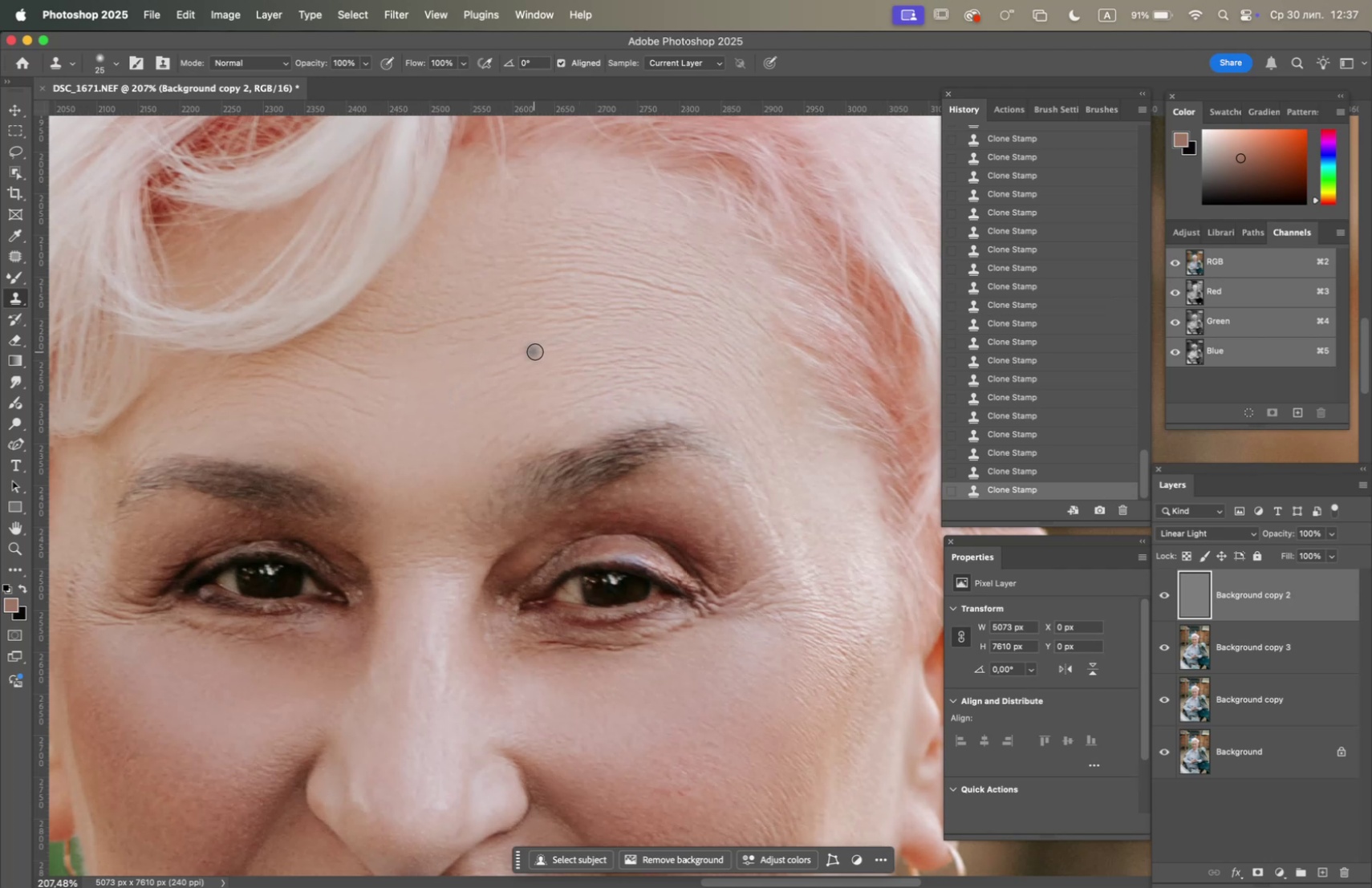 
hold_key(key=OptionLeft, duration=0.65)
 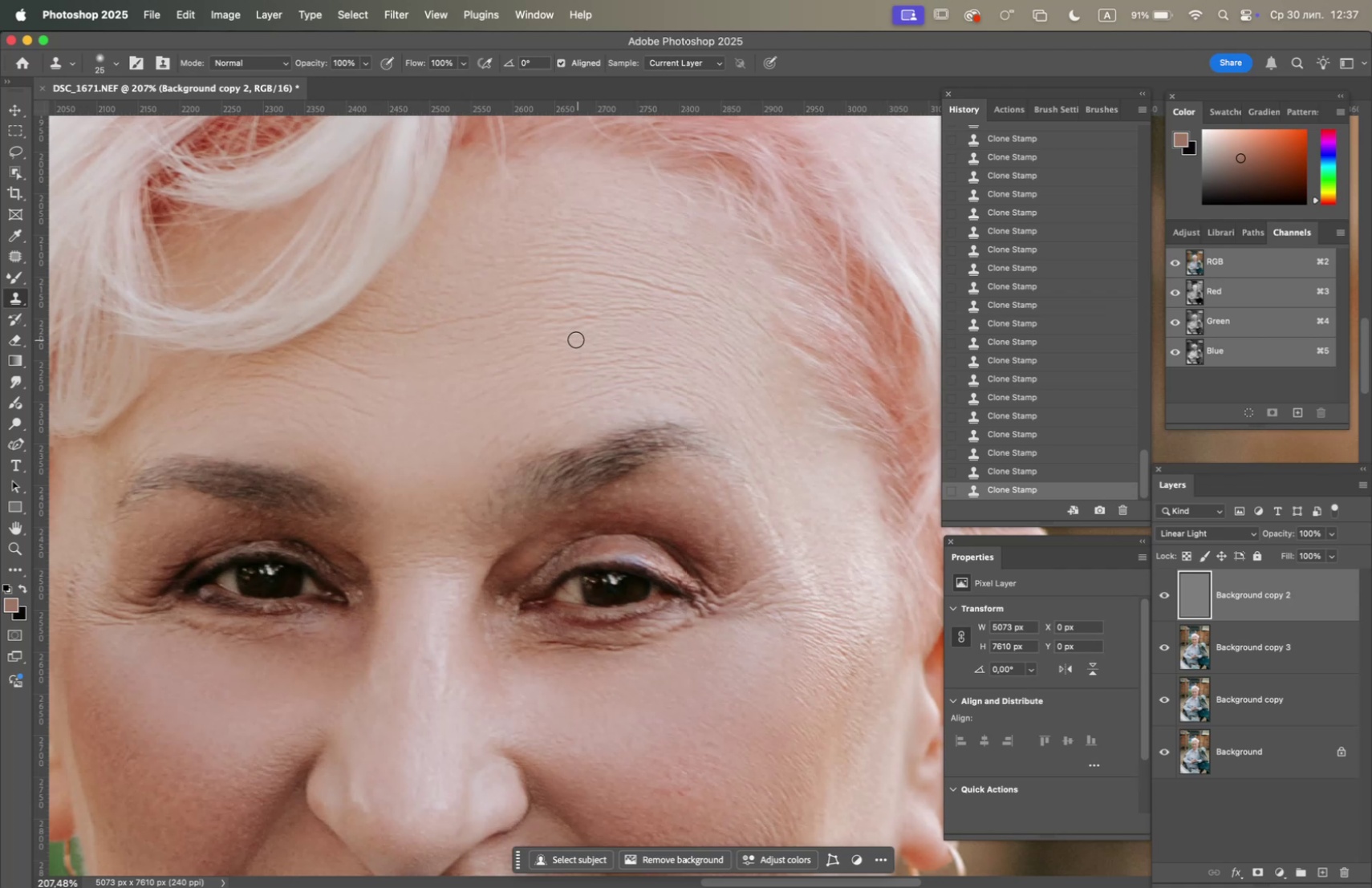 
left_click_drag(start_coordinate=[569, 339], to_coordinate=[497, 361])
 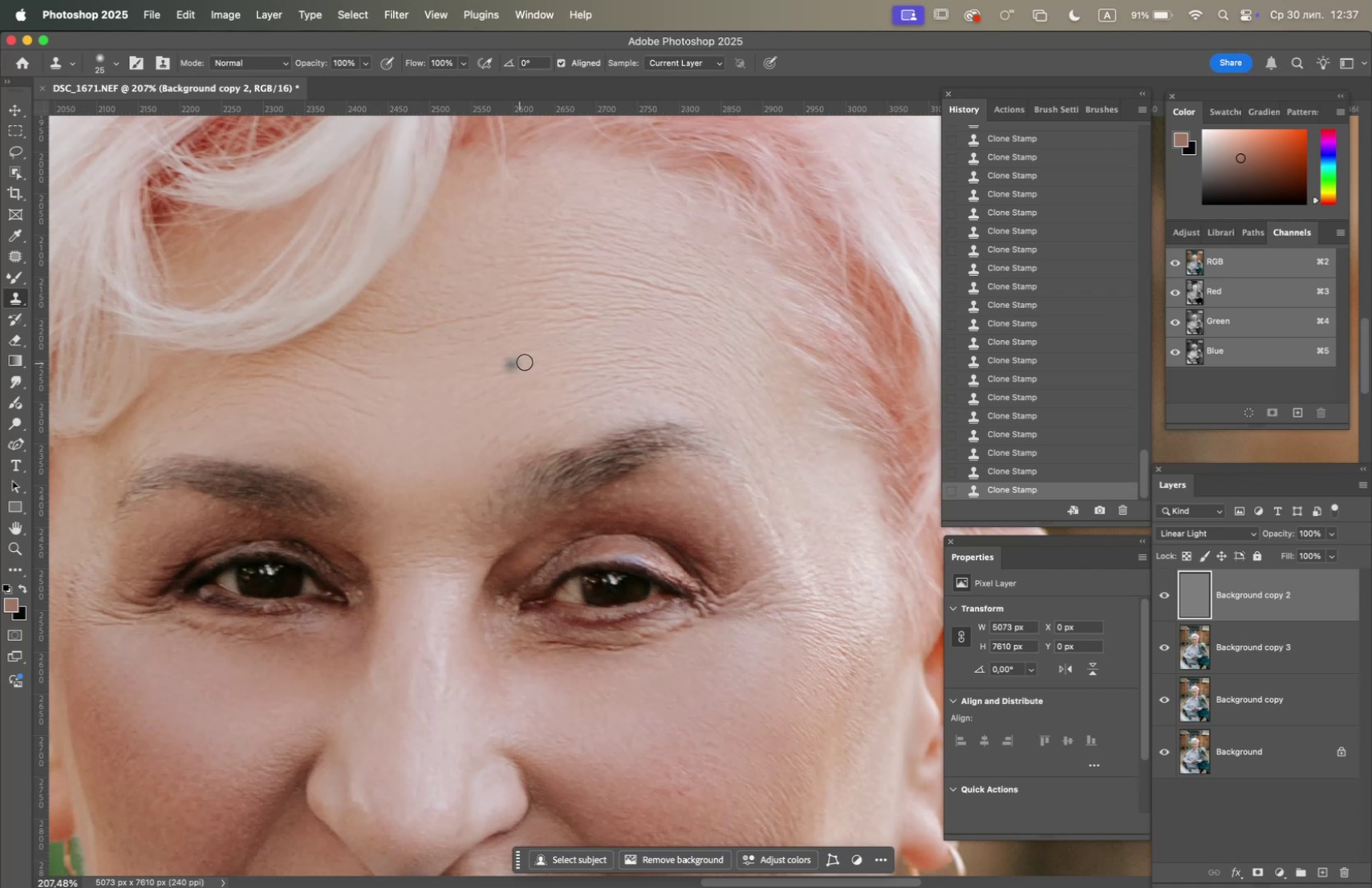 
hold_key(key=OptionLeft, duration=0.64)
 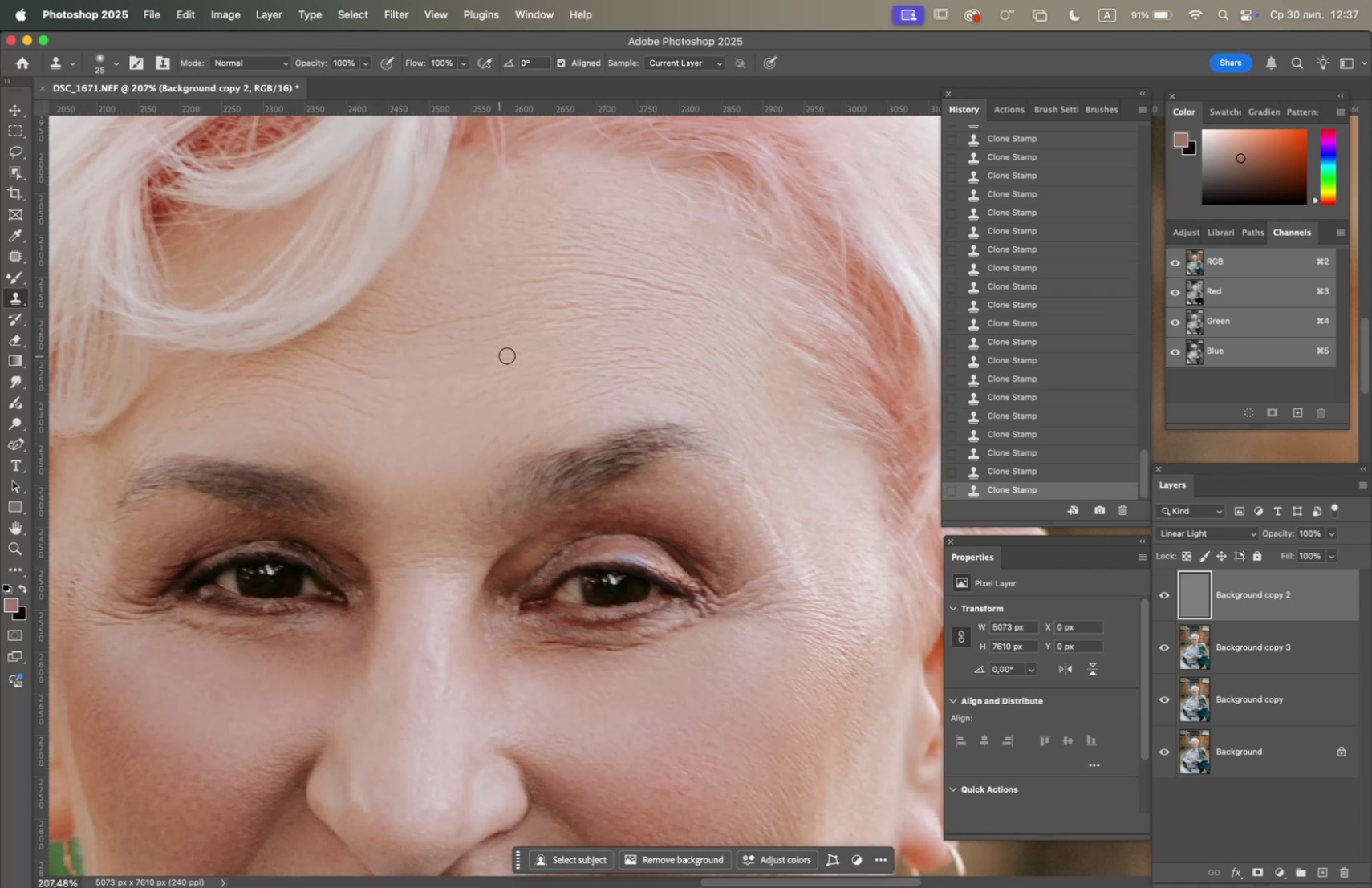 
left_click_drag(start_coordinate=[508, 355], to_coordinate=[599, 339])
 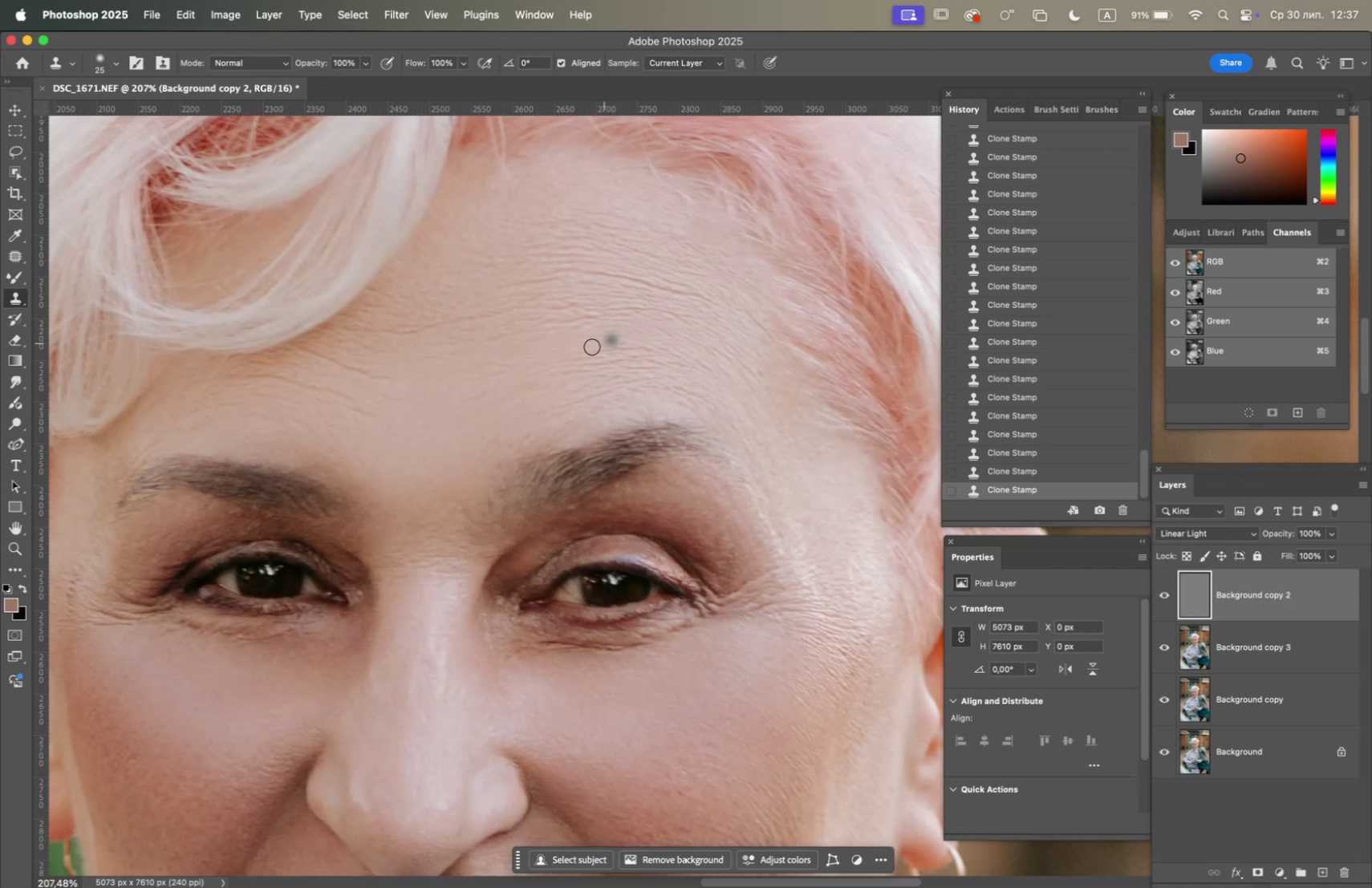 
hold_key(key=OptionLeft, duration=0.8)
left_click([431, 380])
 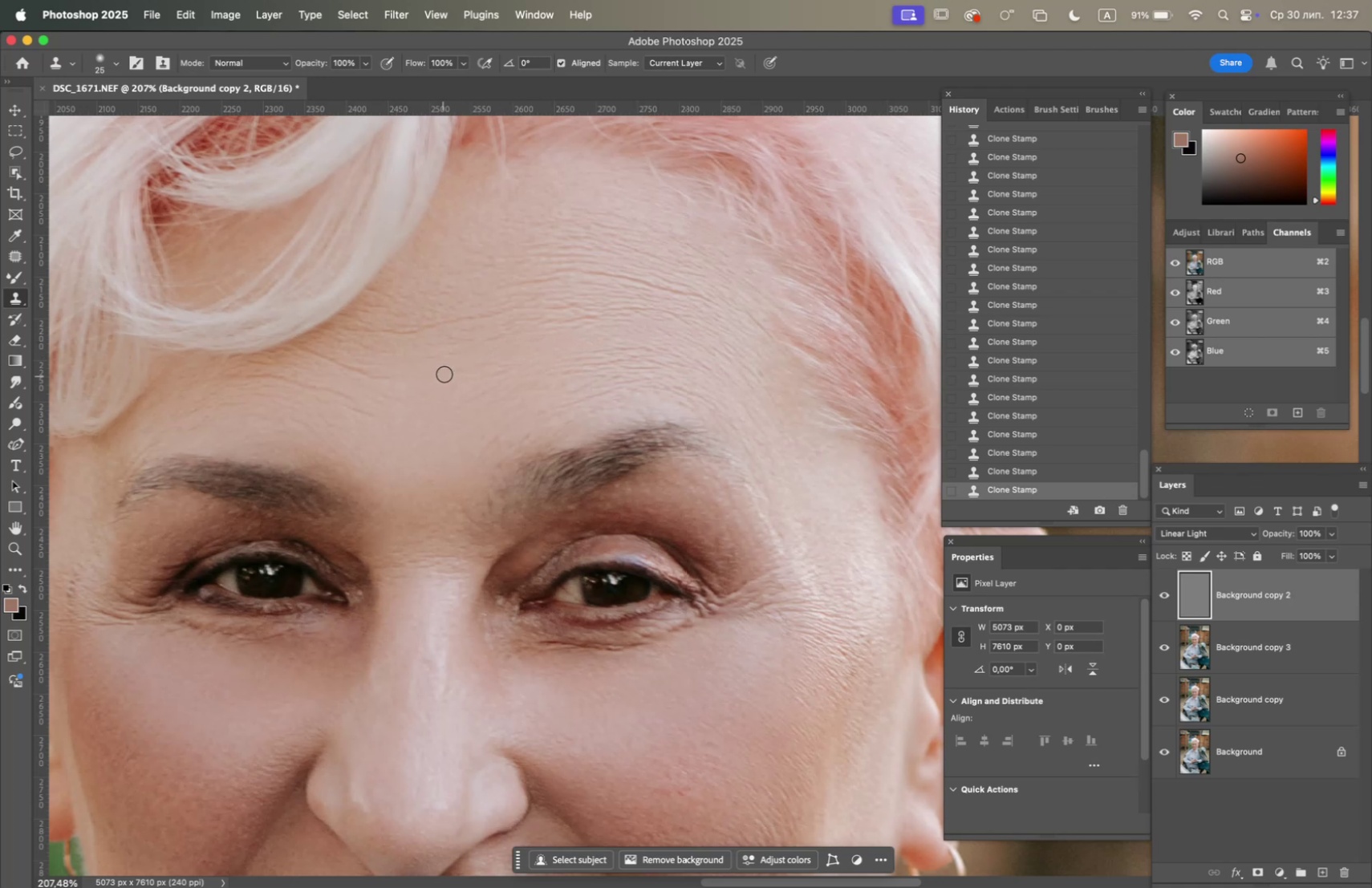 
left_click_drag(start_coordinate=[456, 371], to_coordinate=[487, 364])
 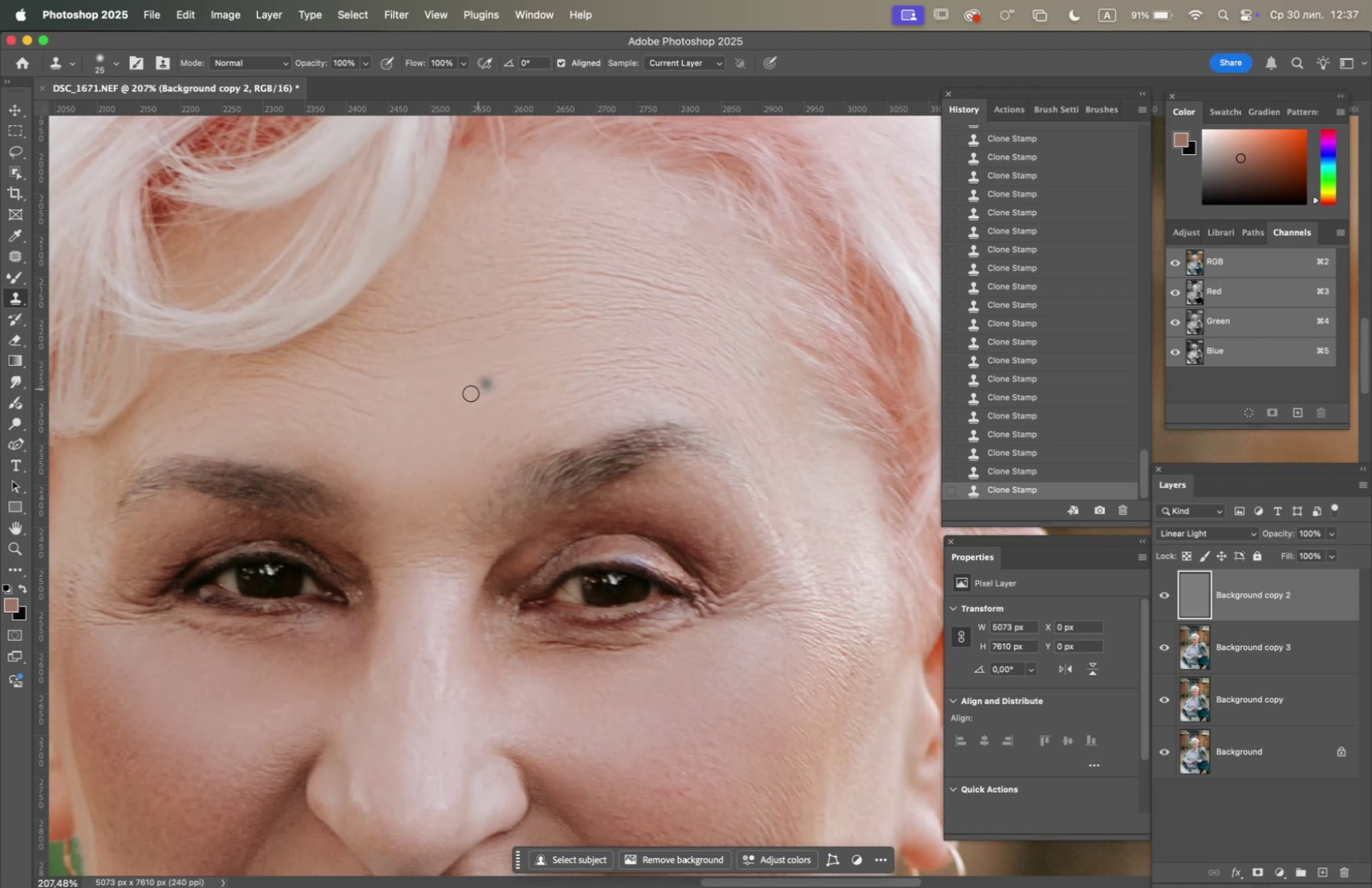 
hold_key(key=OptionLeft, duration=1.01)
left_click([461, 394])
 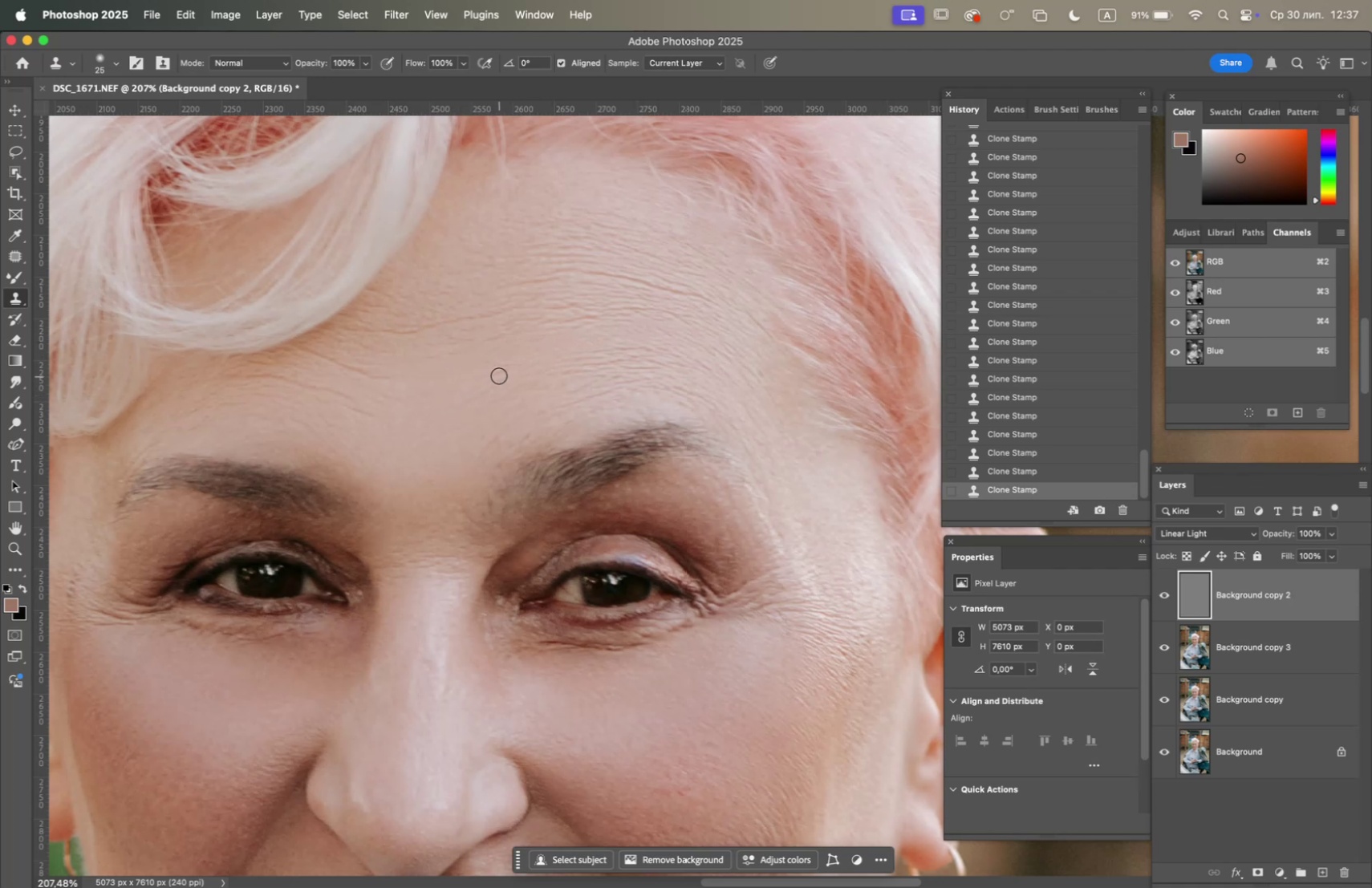 
left_click_drag(start_coordinate=[499, 374], to_coordinate=[493, 363])
 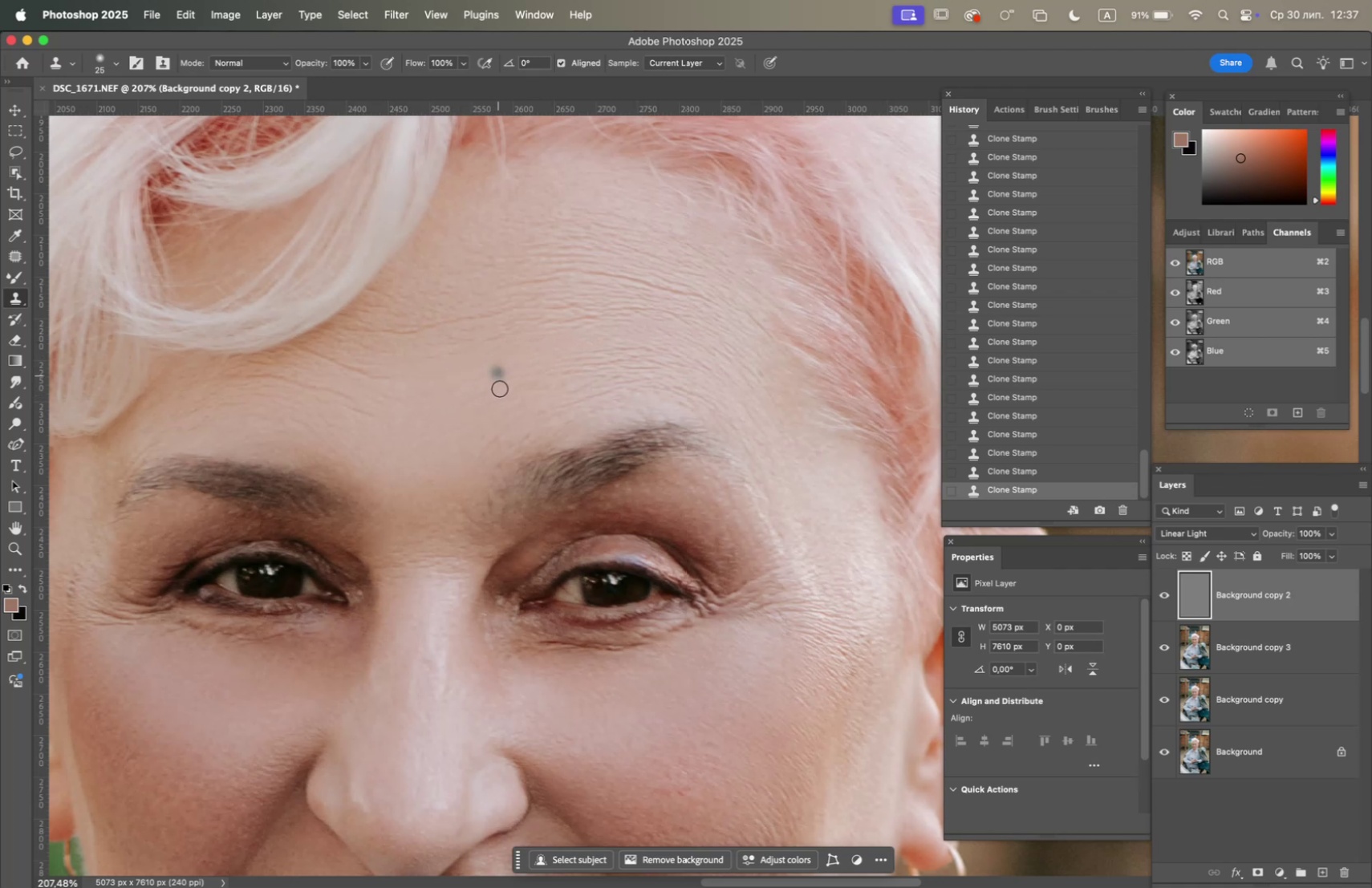 
hold_key(key=OptionLeft, duration=0.73)
 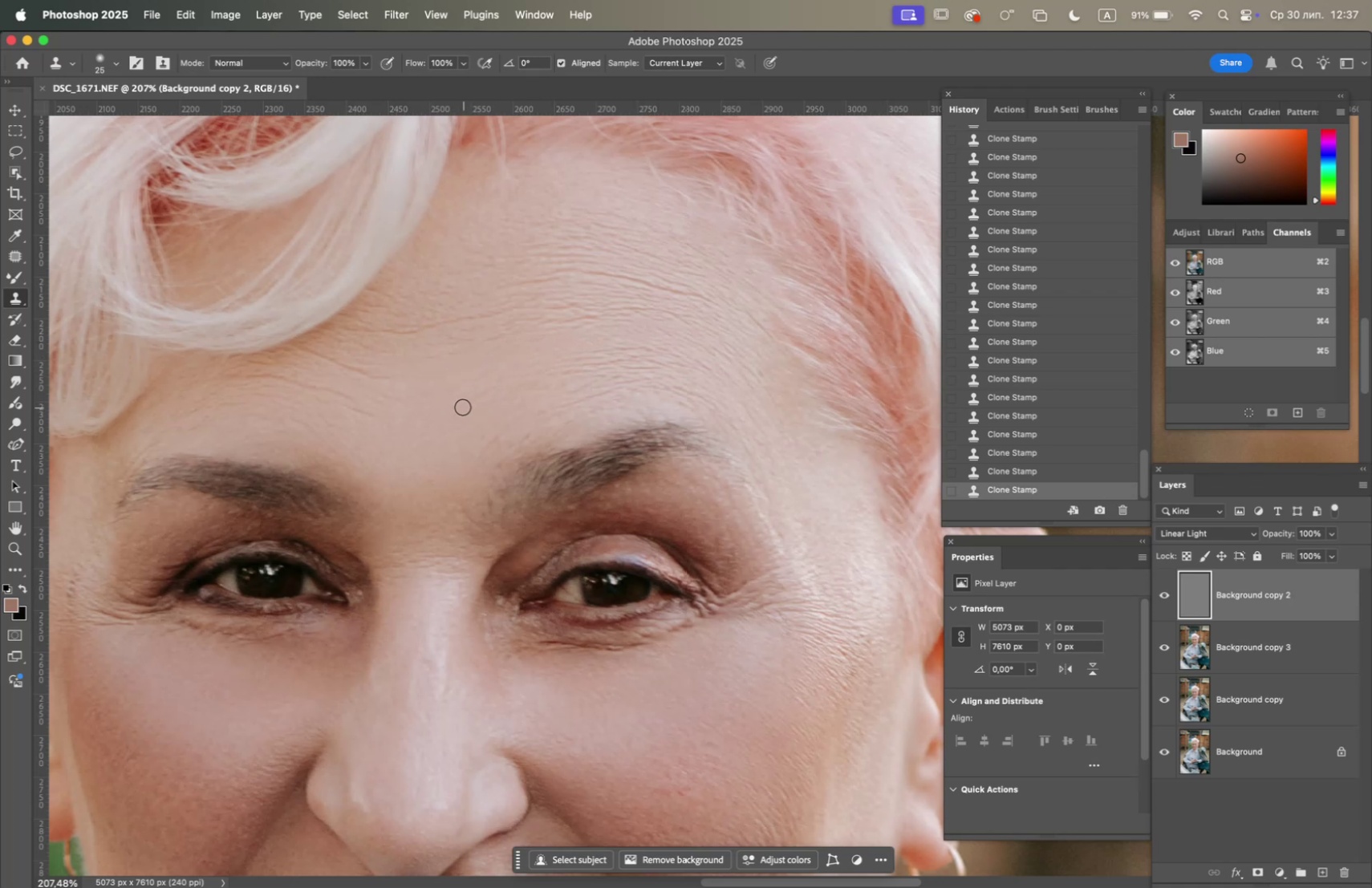 
left_click_drag(start_coordinate=[465, 403], to_coordinate=[489, 391])
 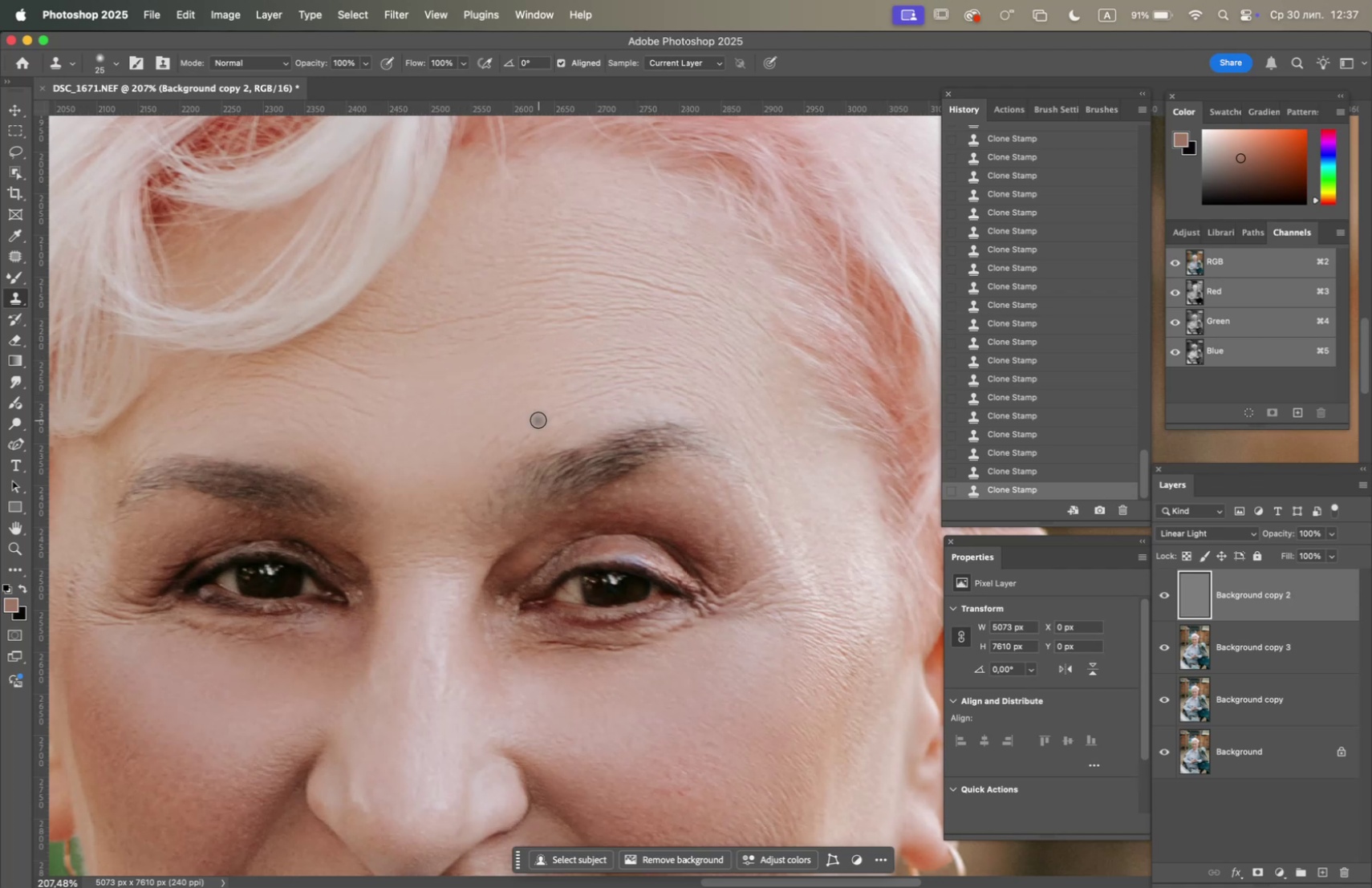 
hold_key(key=OptionLeft, duration=4.53)
 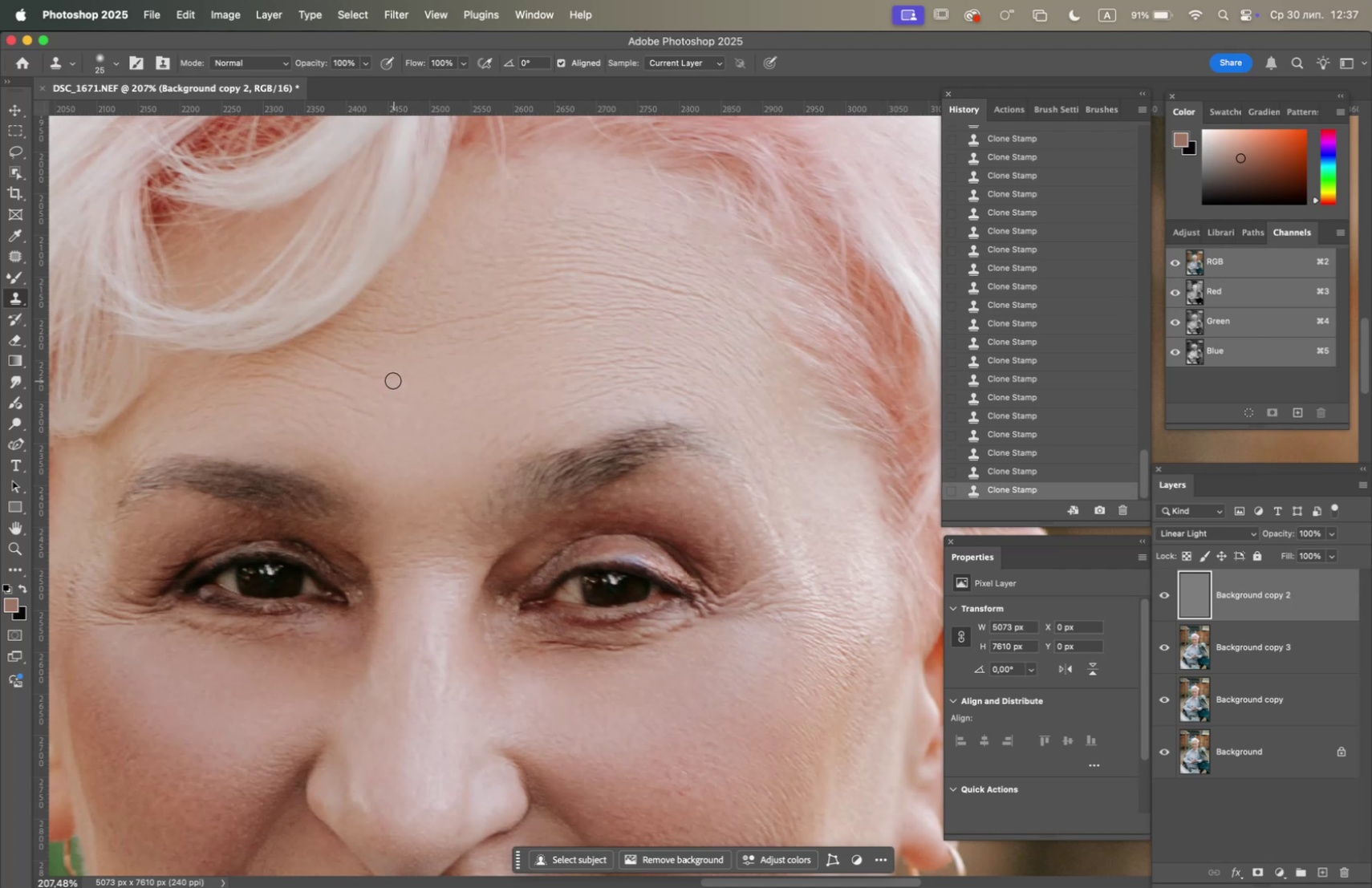 
left_click_drag(start_coordinate=[393, 380], to_coordinate=[298, 351])
 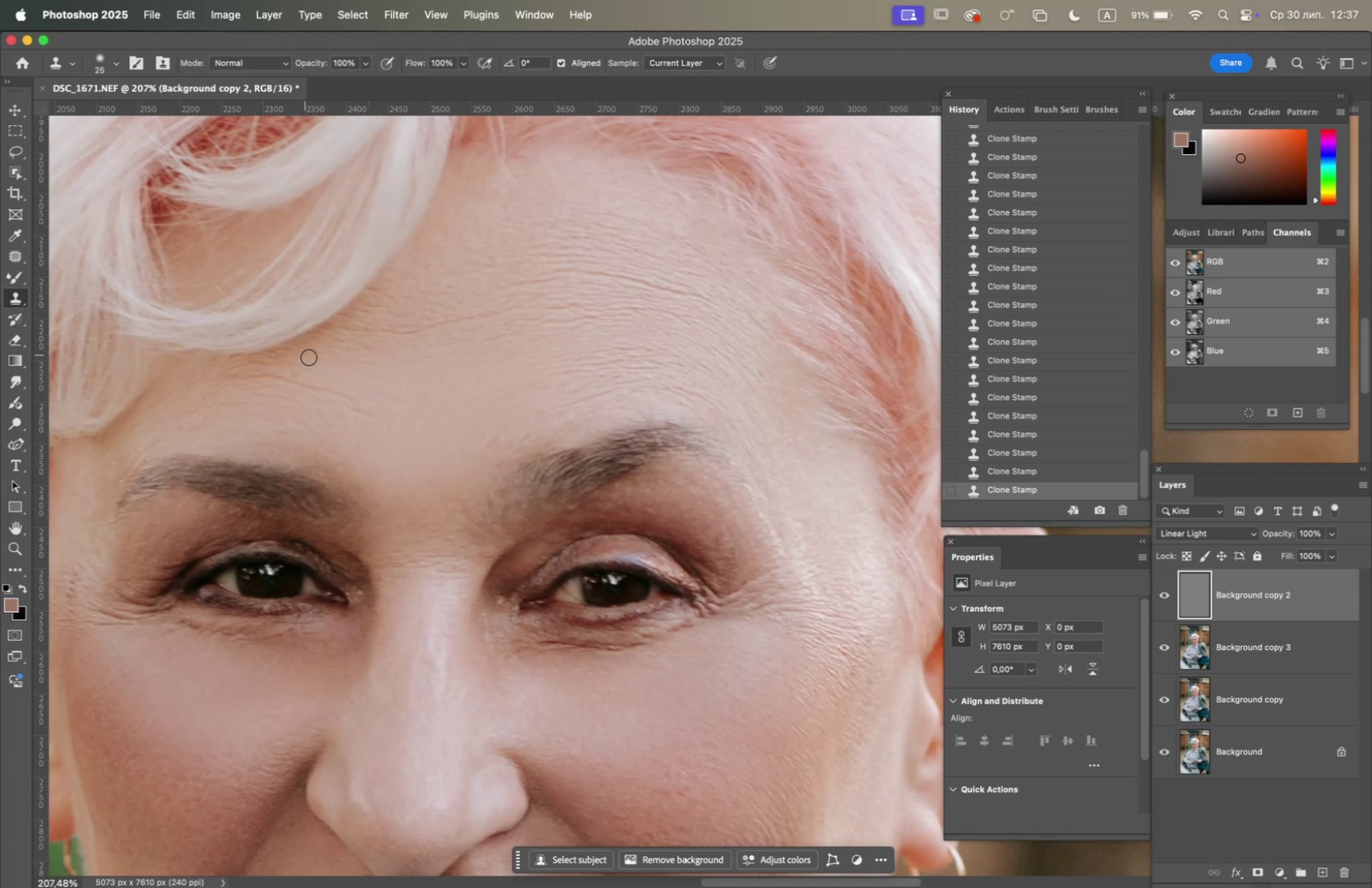 
hold_key(key=OptionLeft, duration=0.85)
 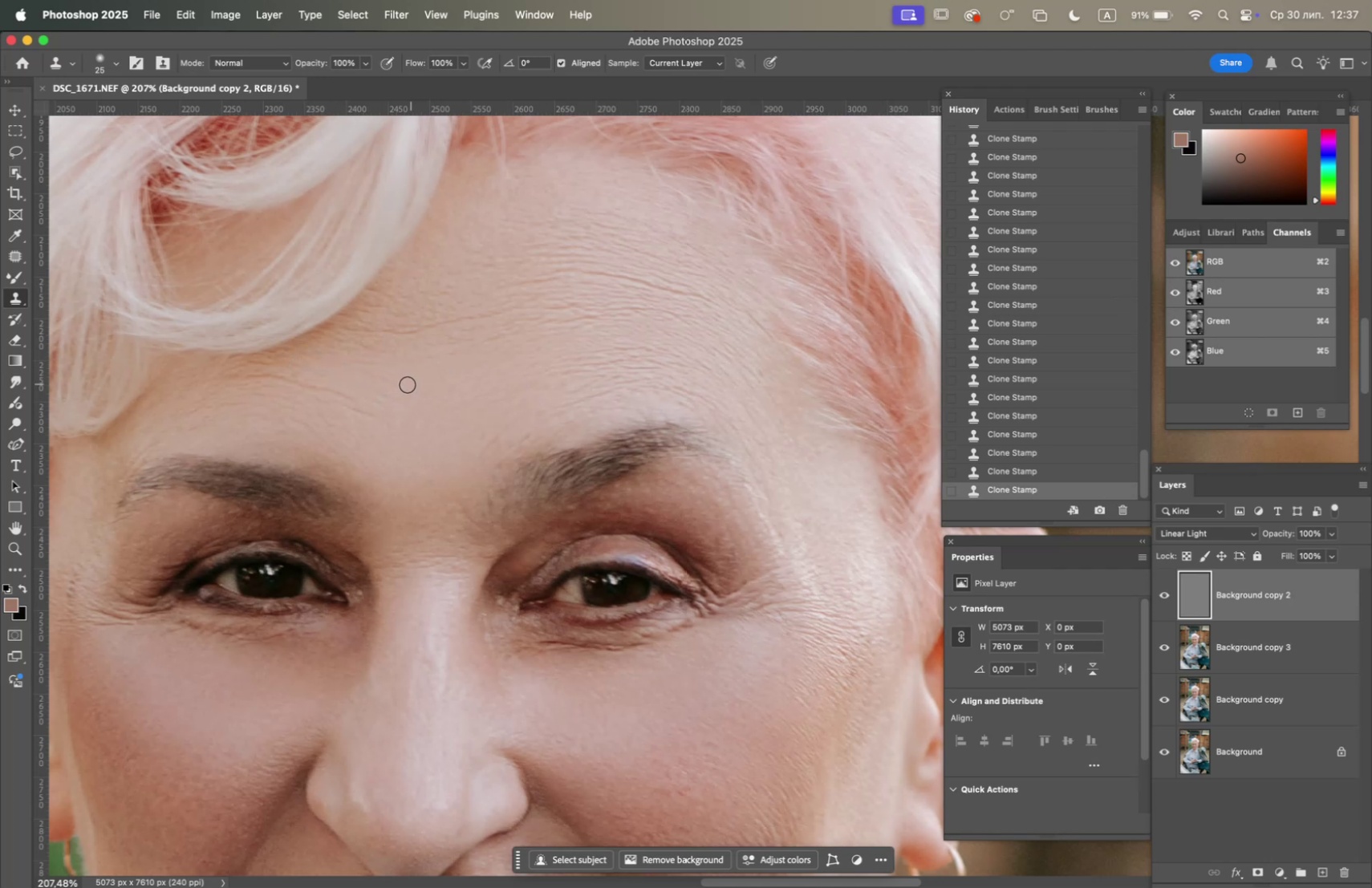 
left_click_drag(start_coordinate=[401, 384], to_coordinate=[377, 380])
 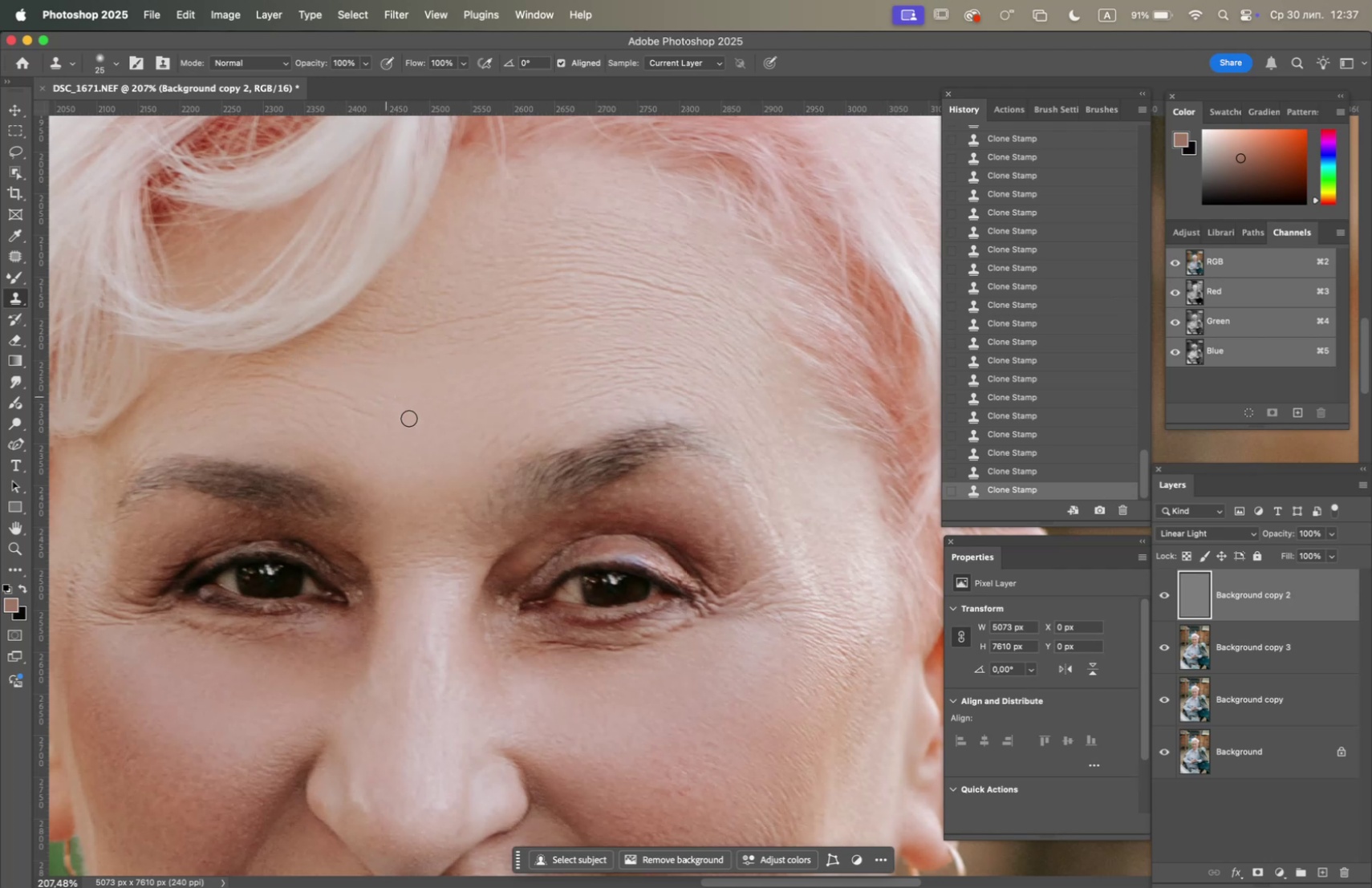 
hold_key(key=OptionLeft, duration=1.03)
left_click([367, 432])
 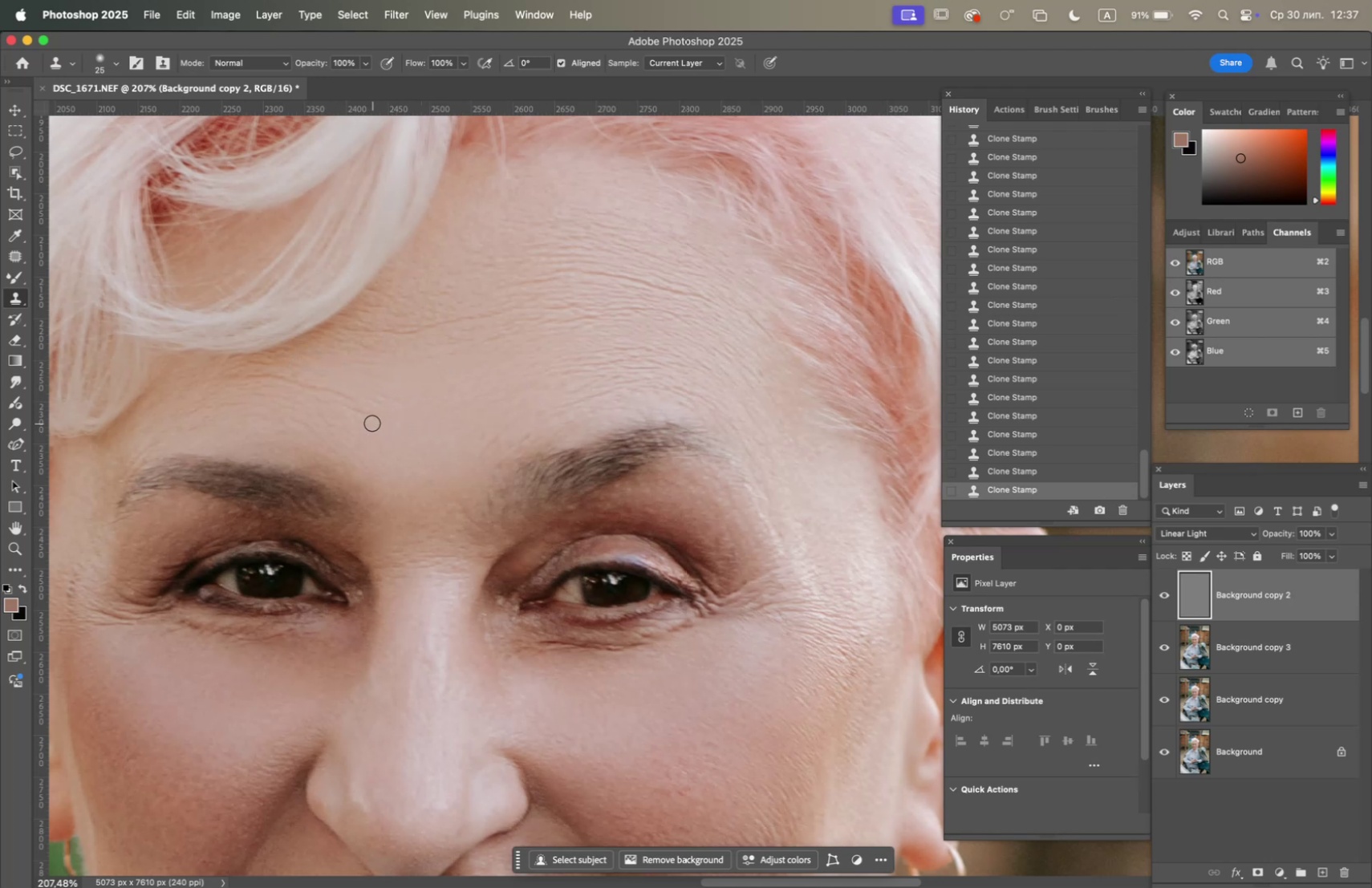 
left_click_drag(start_coordinate=[373, 423], to_coordinate=[332, 400])
 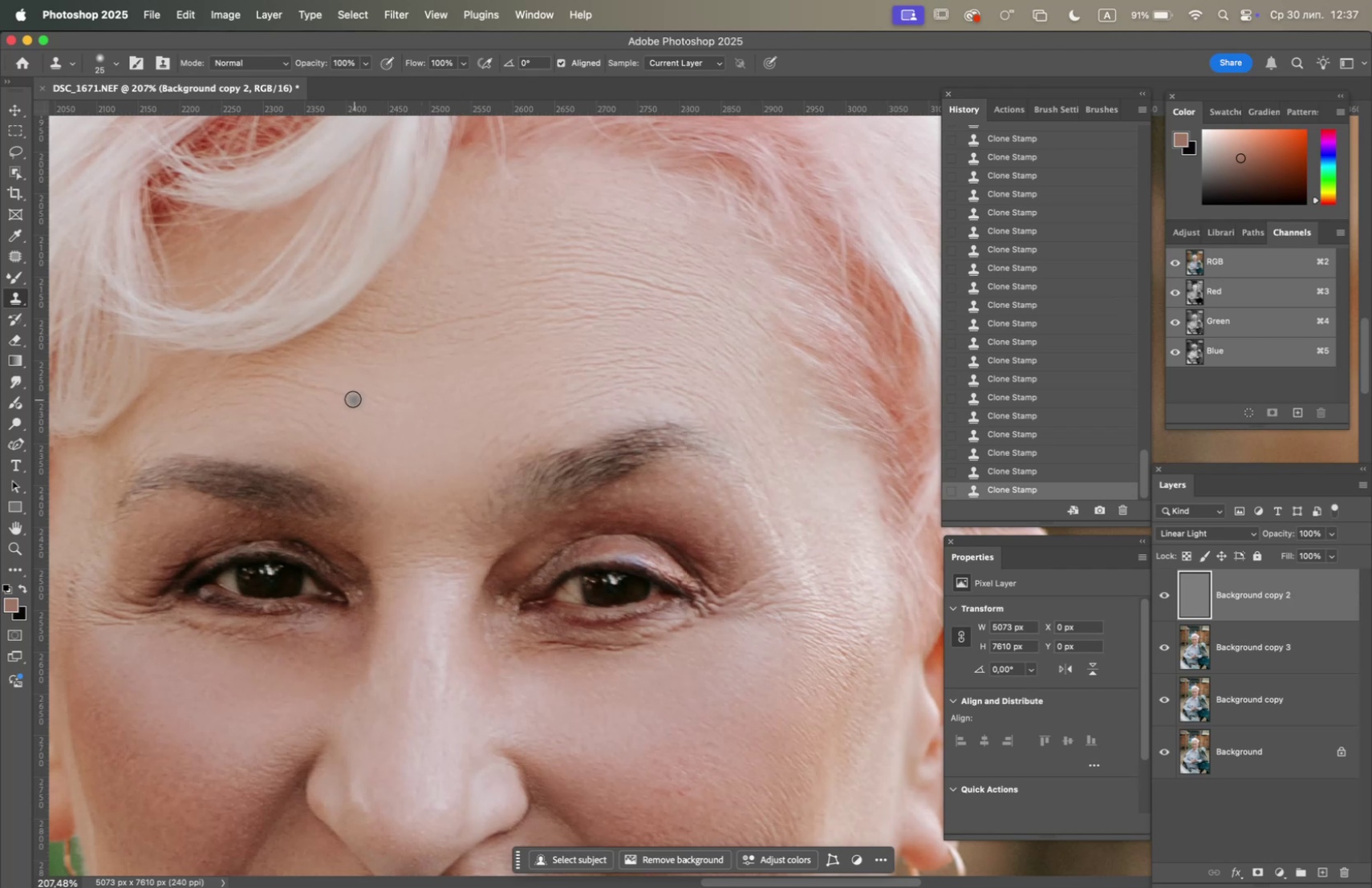 
left_click_drag(start_coordinate=[343, 395], to_coordinate=[233, 375])
 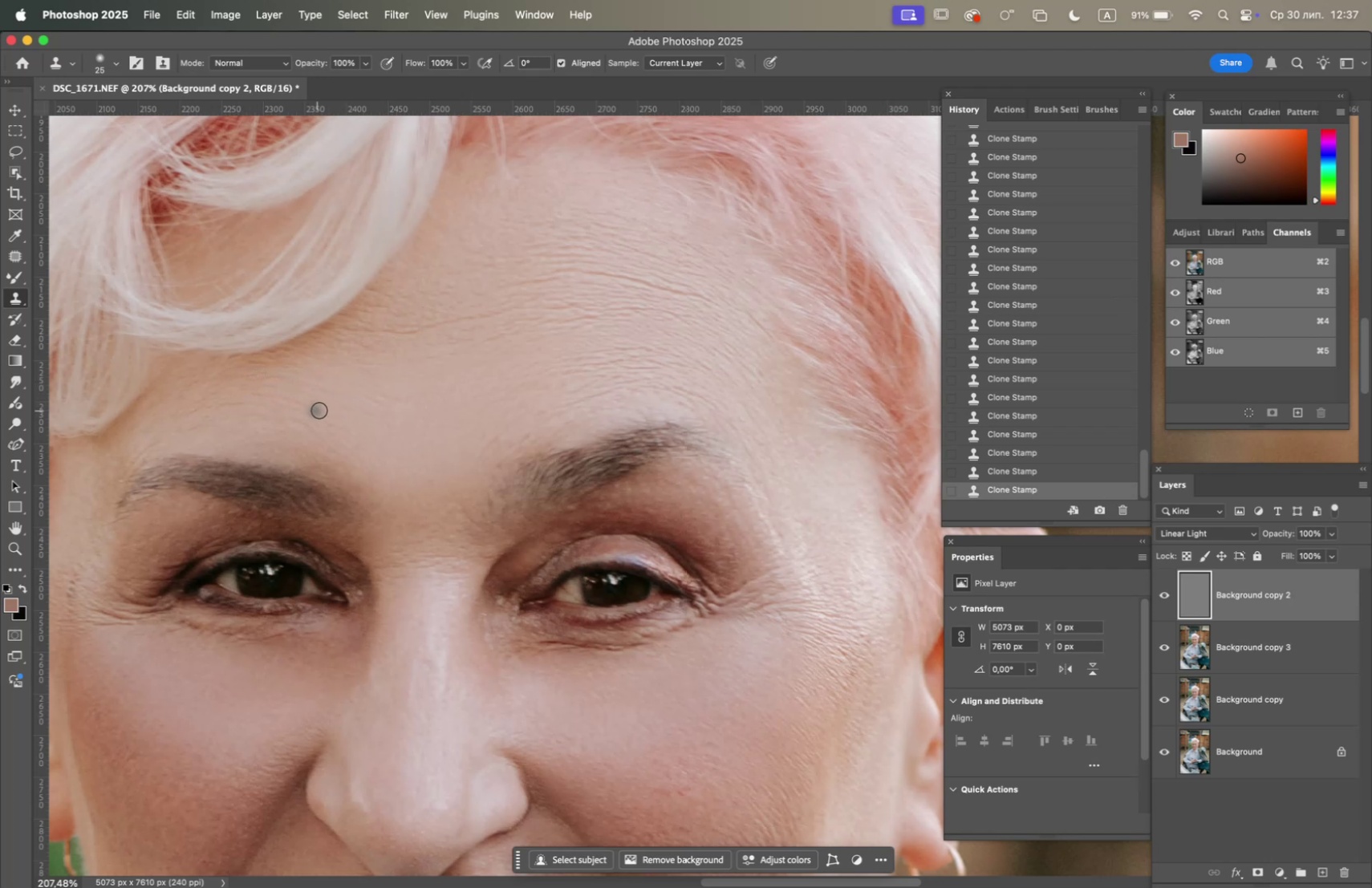 
hold_key(key=OptionLeft, duration=0.94)
 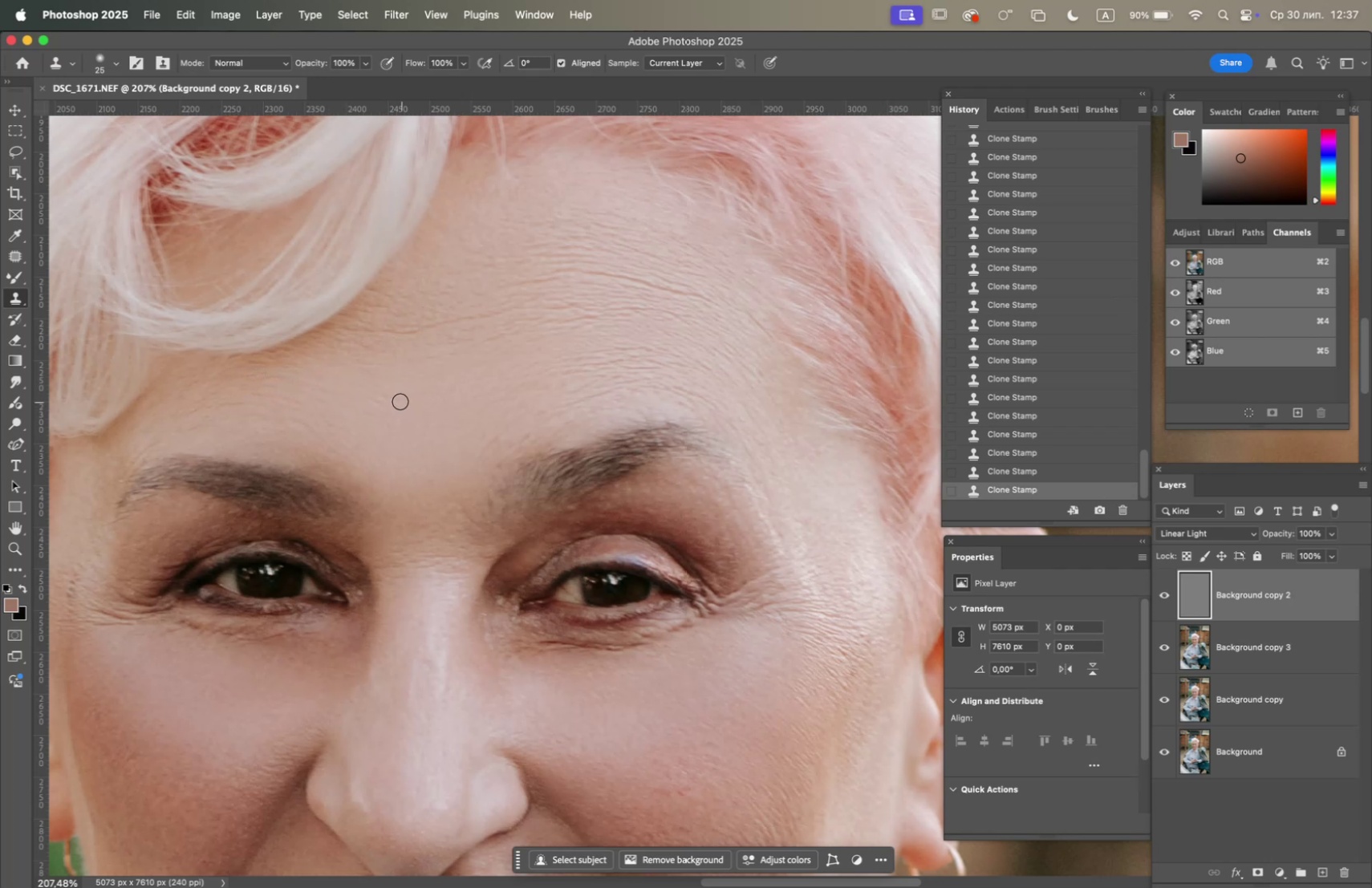 
left_click_drag(start_coordinate=[396, 398], to_coordinate=[363, 398])
 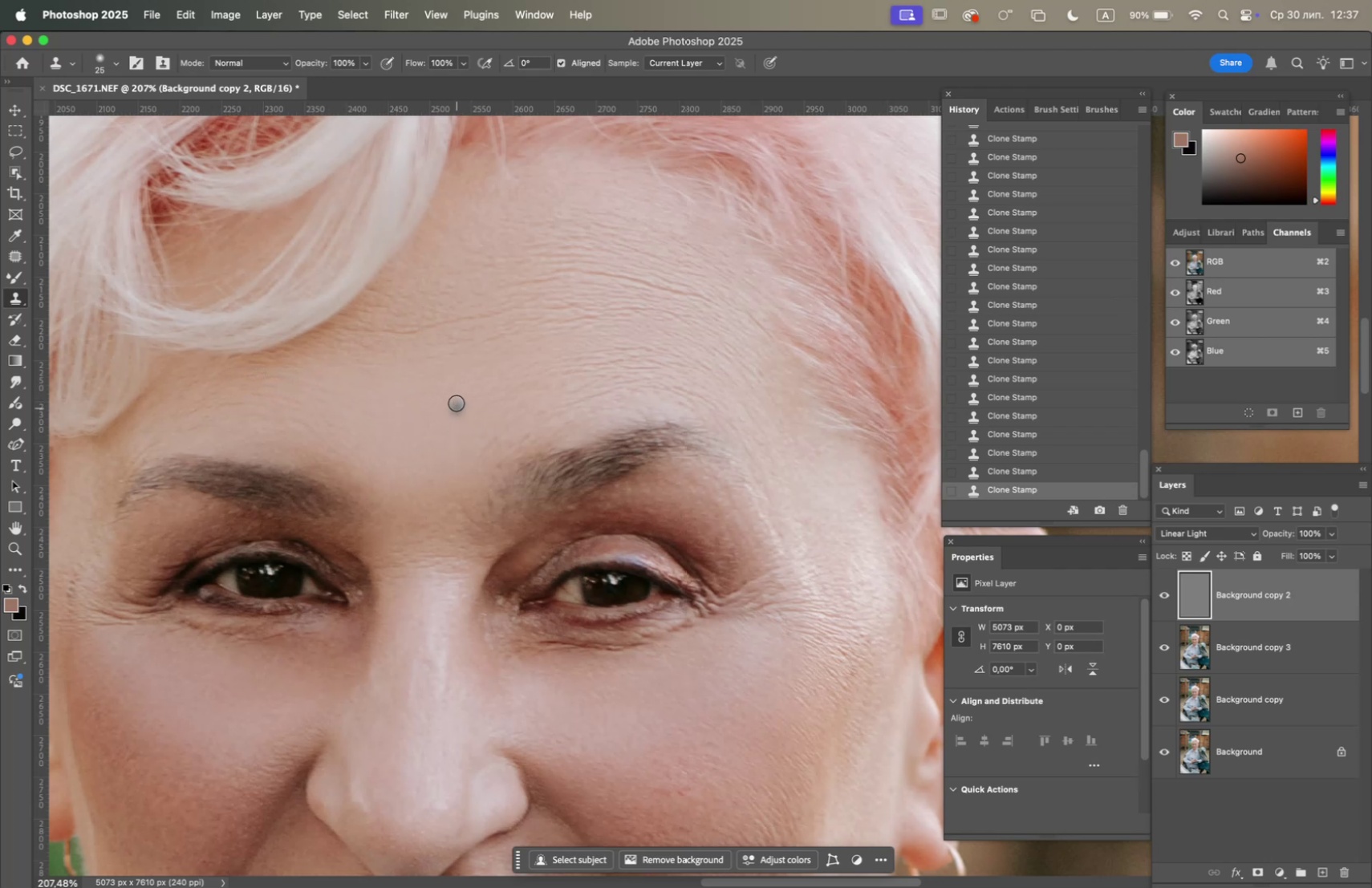 
hold_key(key=OptionLeft, duration=1.99)
 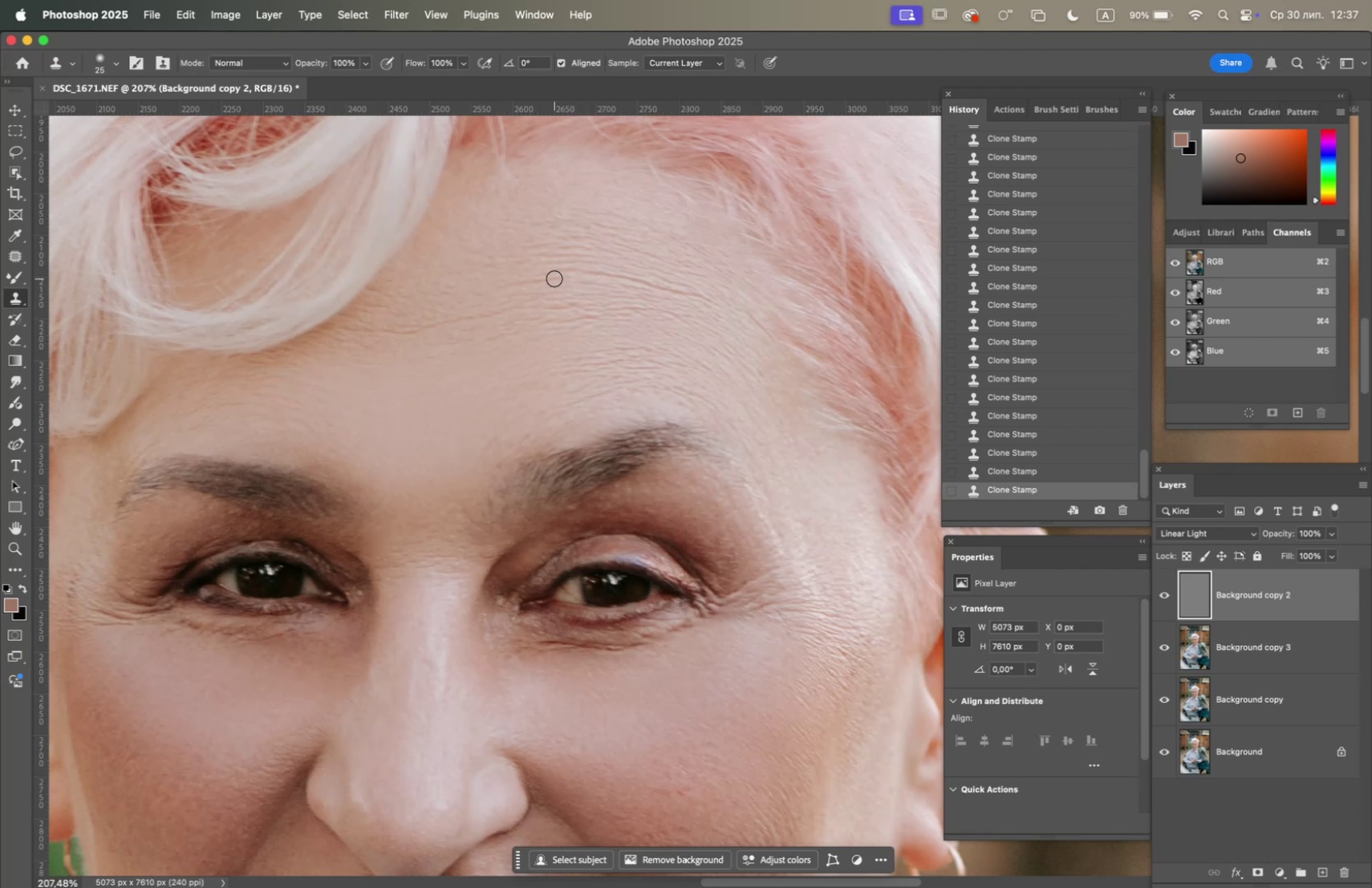 
left_click_drag(start_coordinate=[555, 271], to_coordinate=[704, 298])
 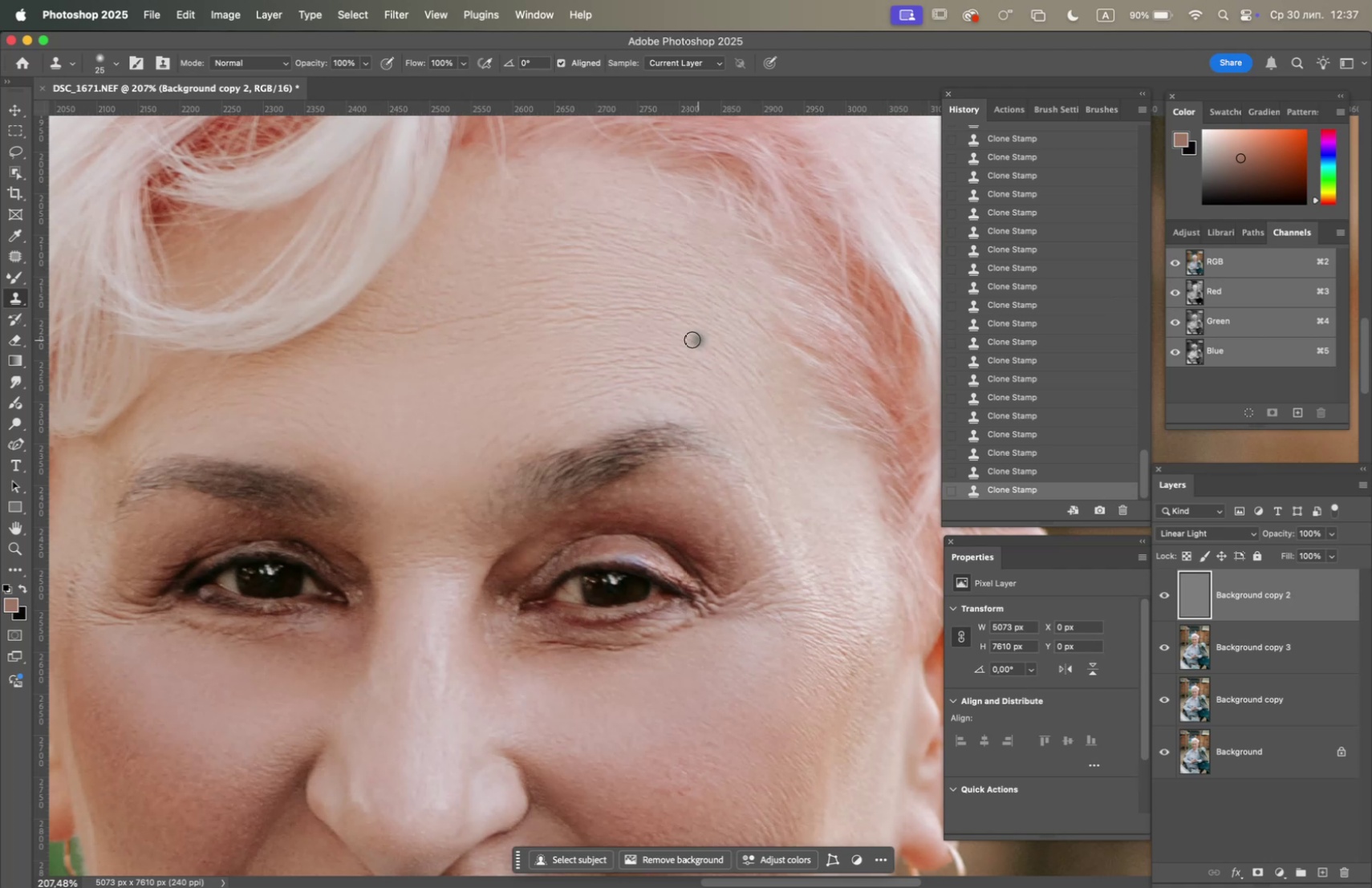 
hold_key(key=OptionLeft, duration=1.46)
 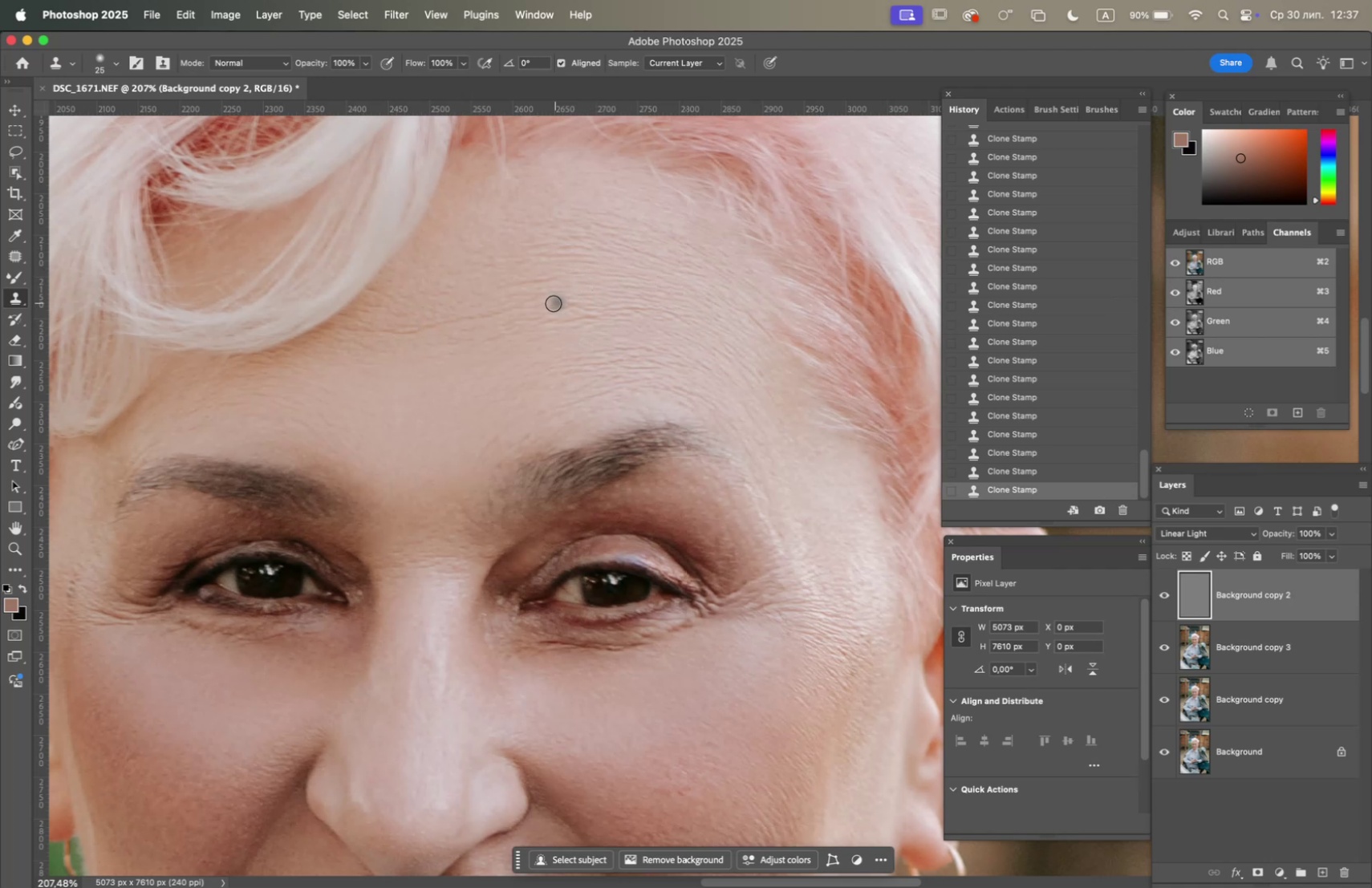 
left_click_drag(start_coordinate=[550, 306], to_coordinate=[582, 304])
 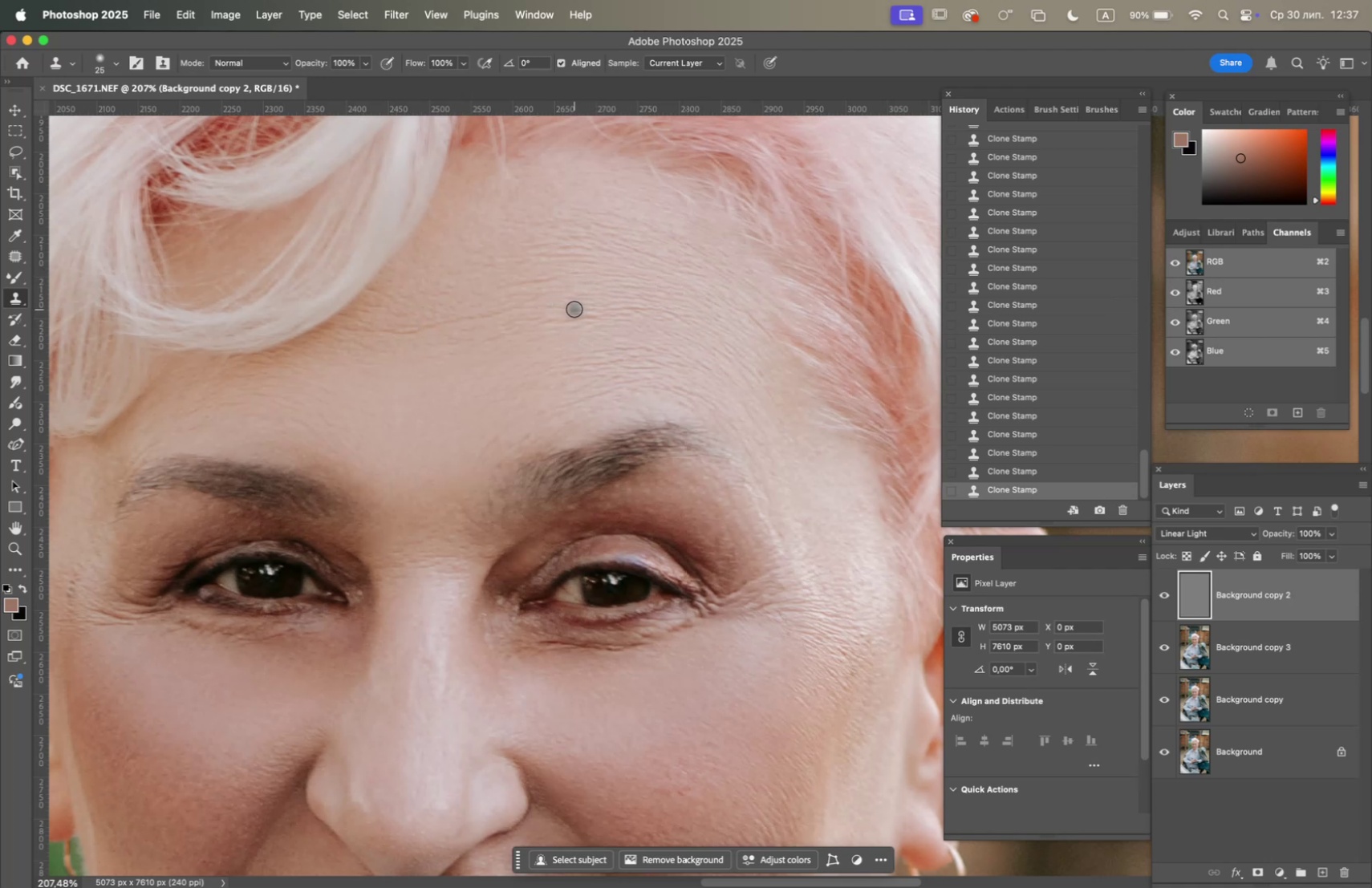 
hold_key(key=OptionLeft, duration=0.9)
left_click([614, 280])
 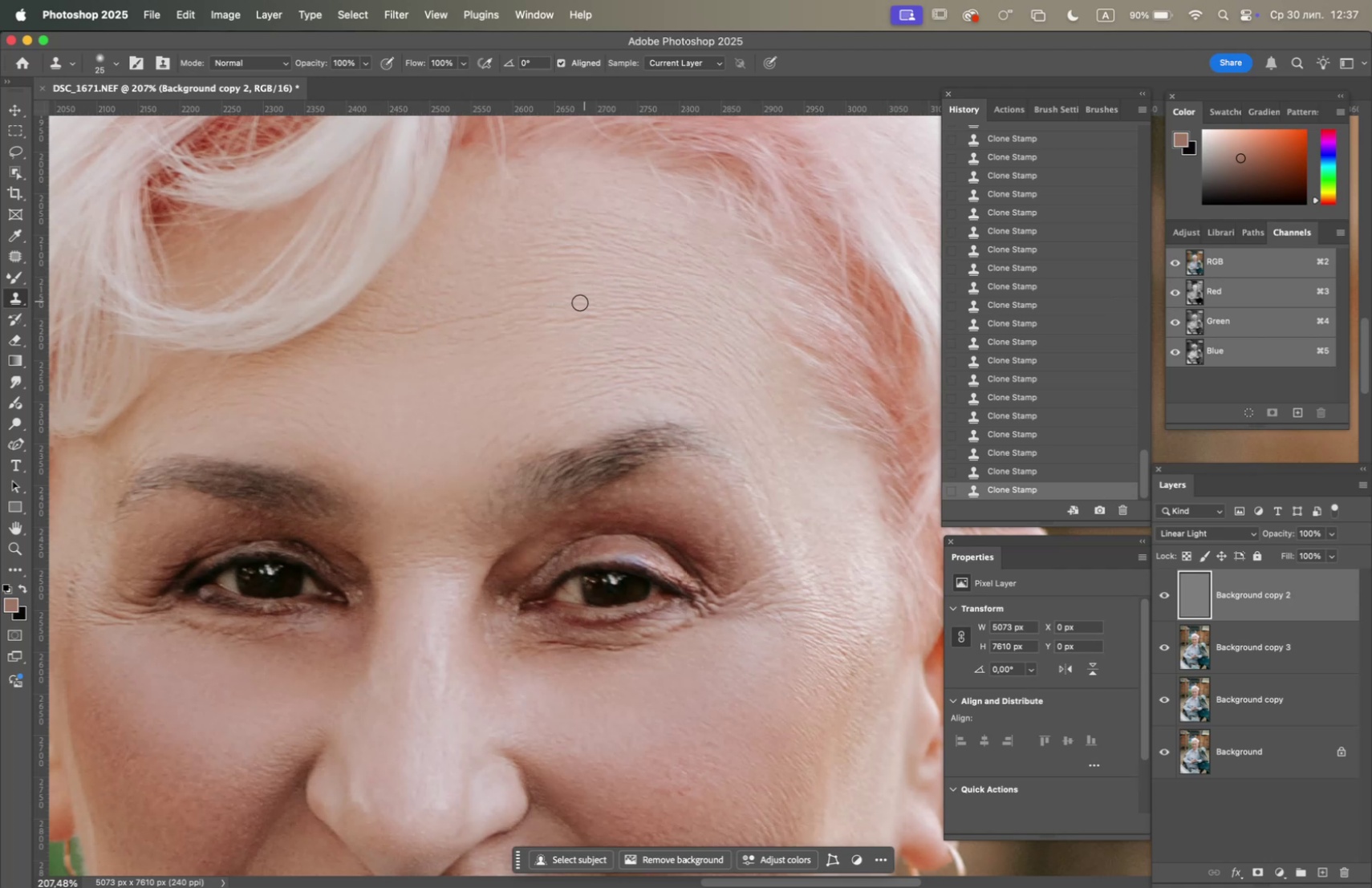 
left_click_drag(start_coordinate=[576, 304], to_coordinate=[548, 309])
 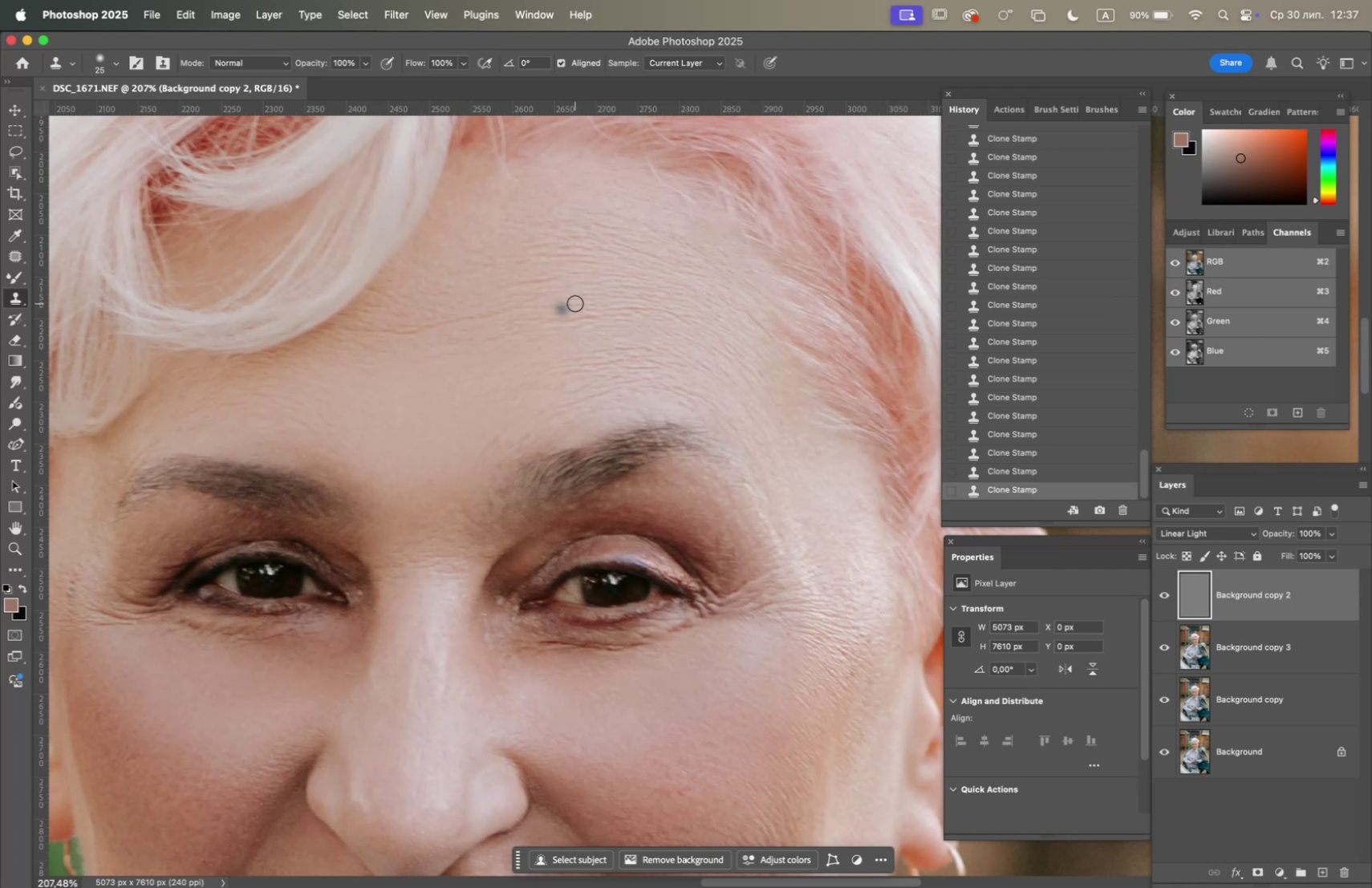 
hold_key(key=OptionLeft, duration=0.84)
left_click([568, 346])
 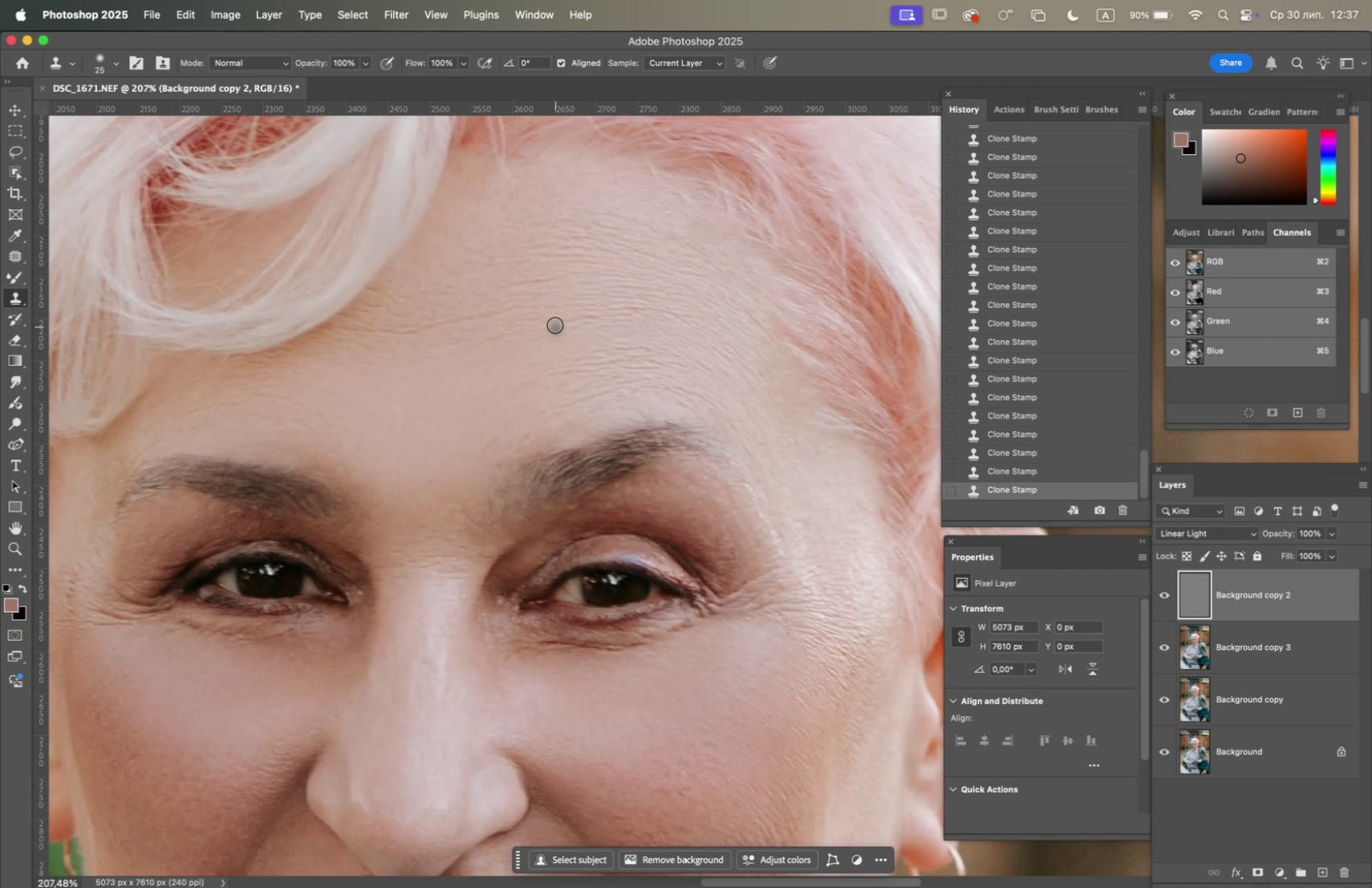 
left_click_drag(start_coordinate=[555, 323], to_coordinate=[680, 314])
 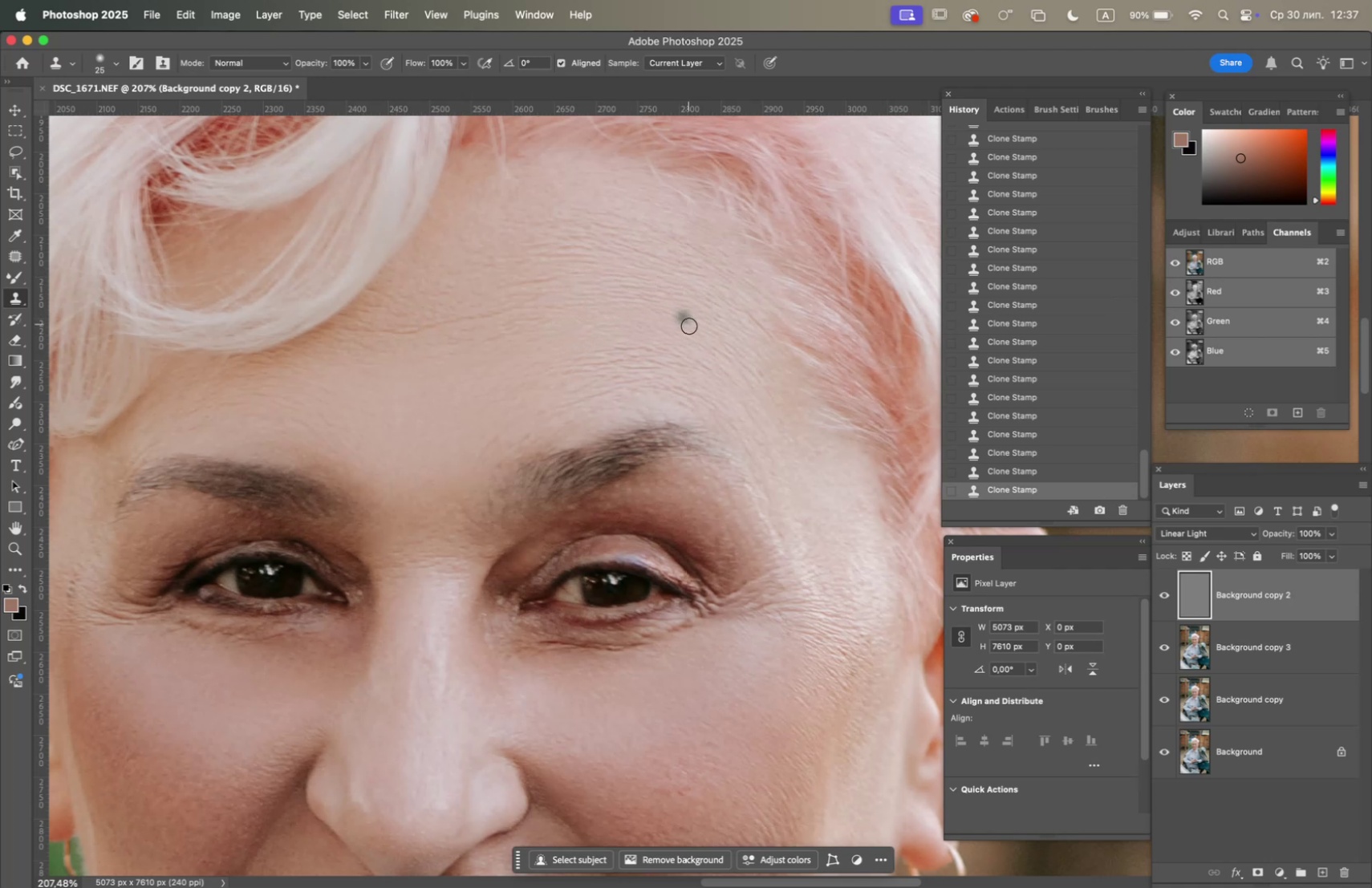 
hold_key(key=OptionLeft, duration=1.51)
left_click([612, 280])
 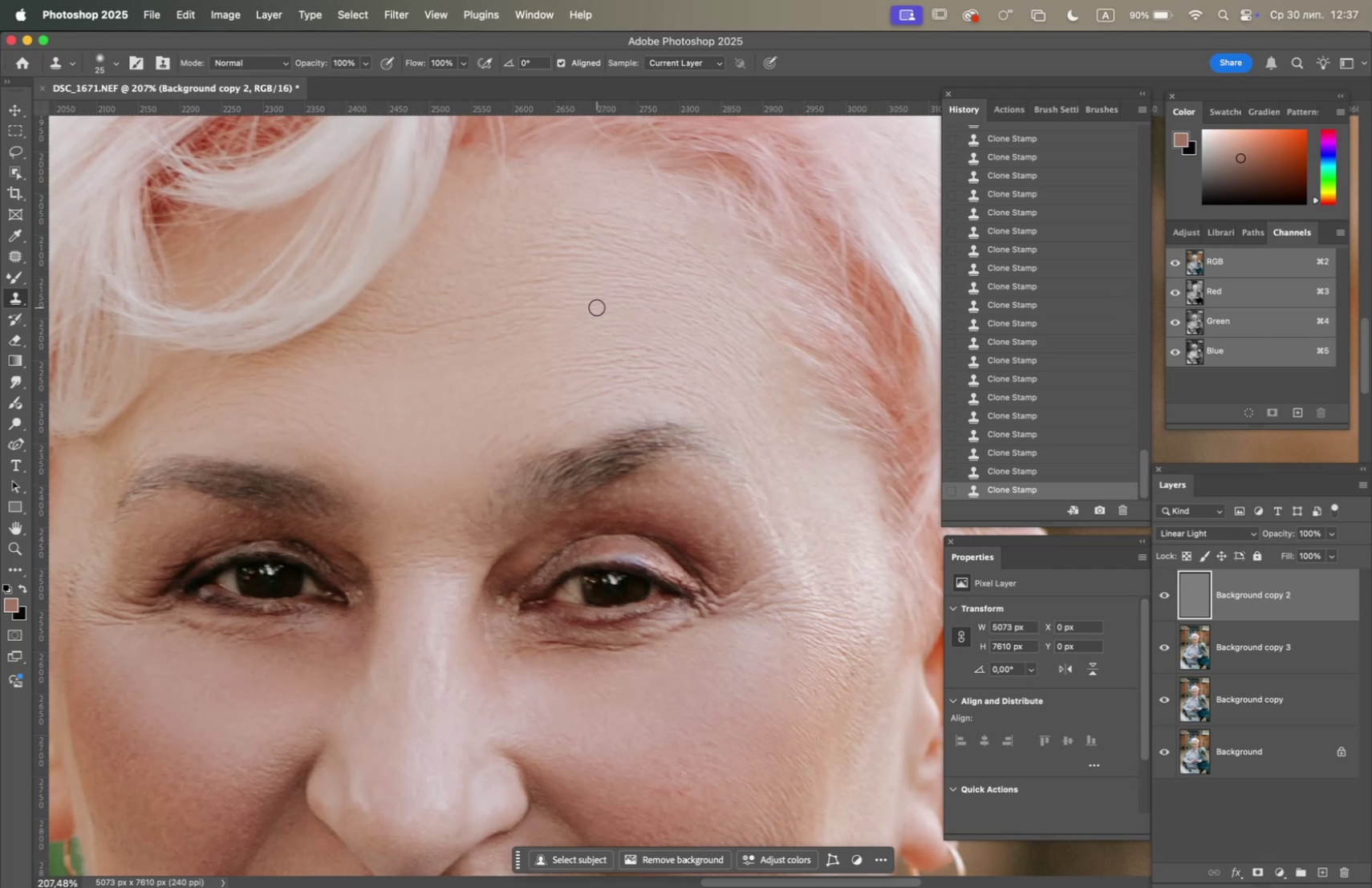 
left_click_drag(start_coordinate=[577, 321], to_coordinate=[633, 330])
 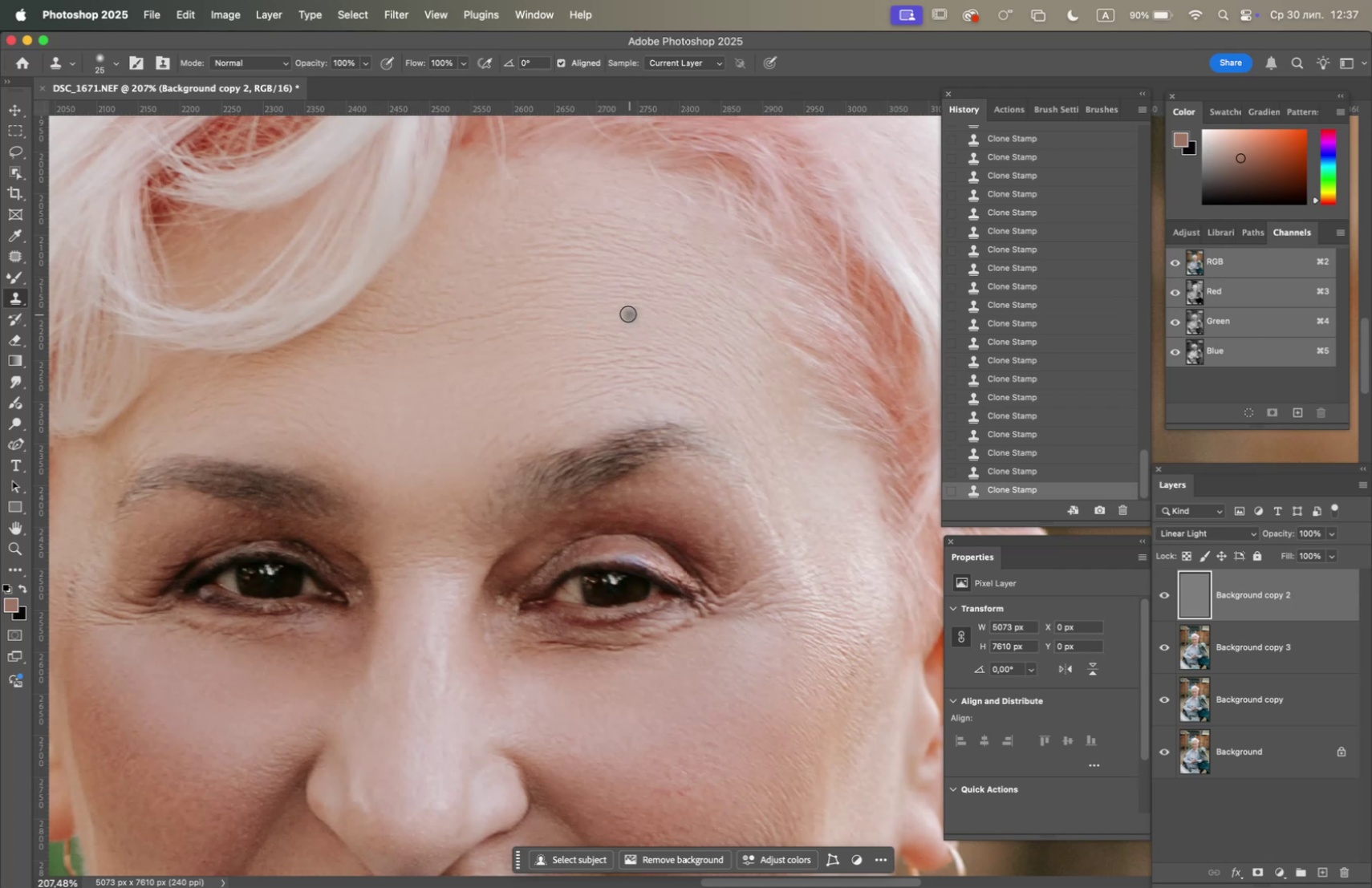 
left_click_drag(start_coordinate=[621, 318], to_coordinate=[656, 320])
 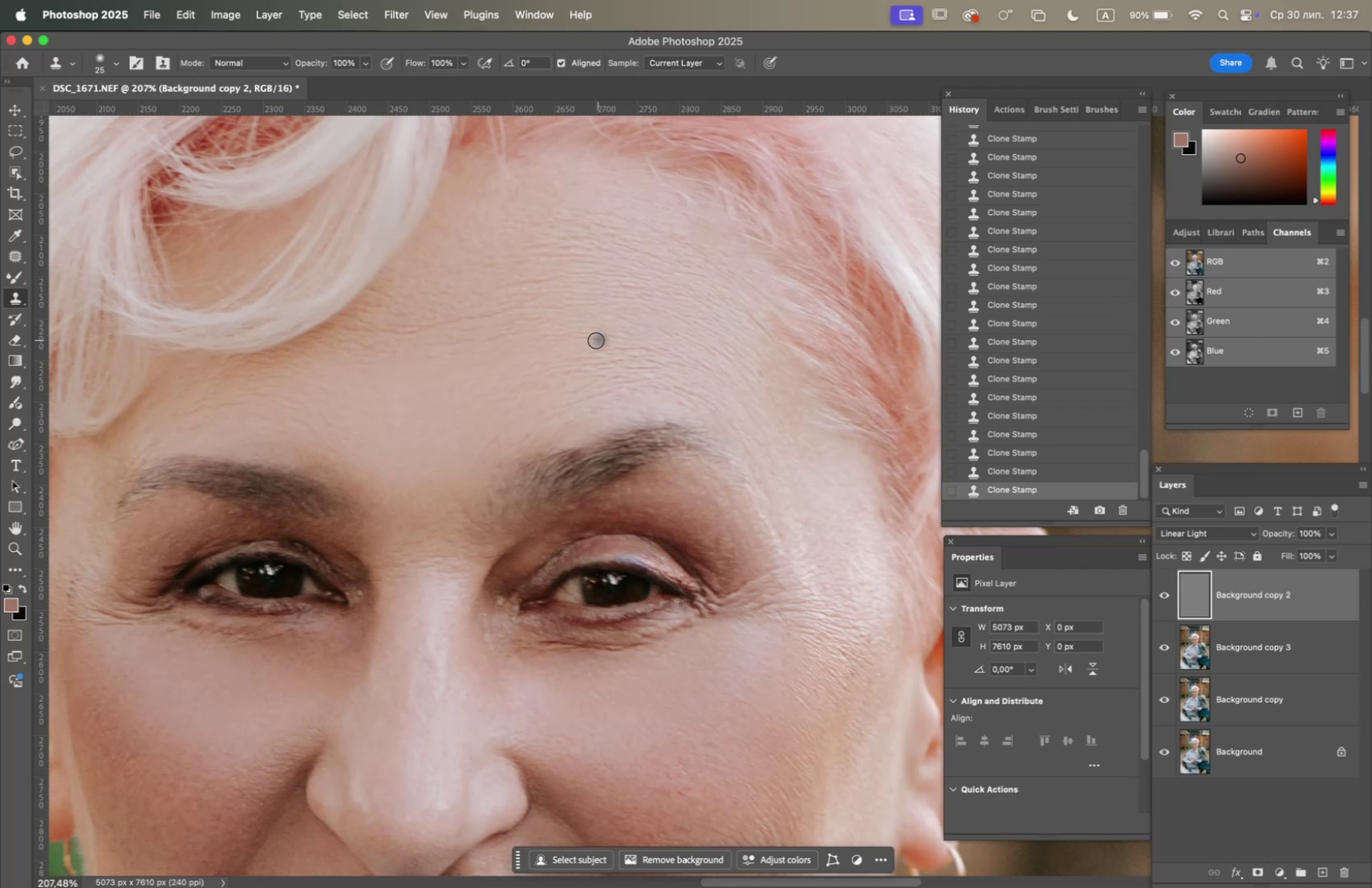 
left_click_drag(start_coordinate=[591, 341], to_coordinate=[549, 351])
 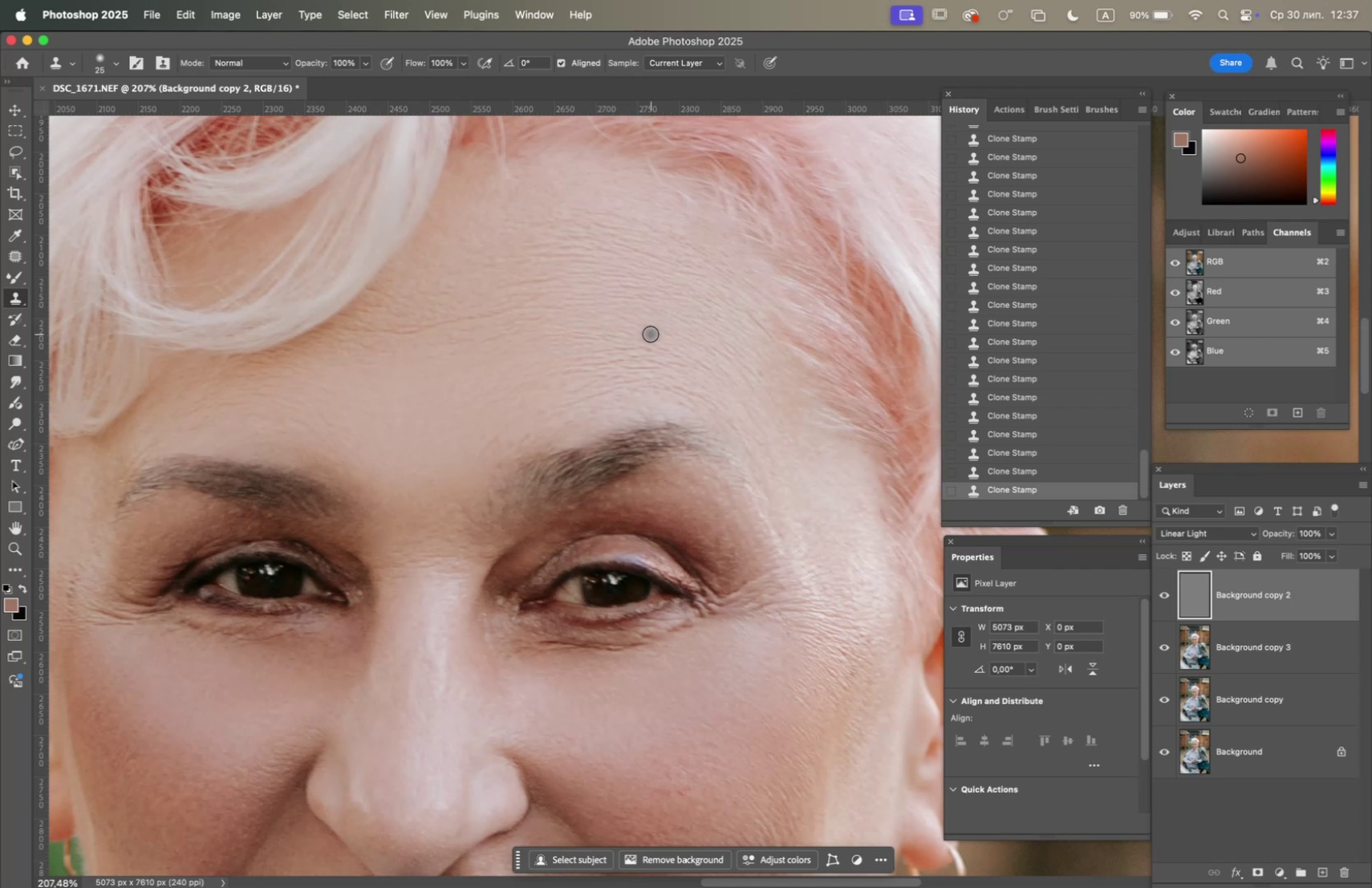 
hold_key(key=OptionLeft, duration=1.21)
 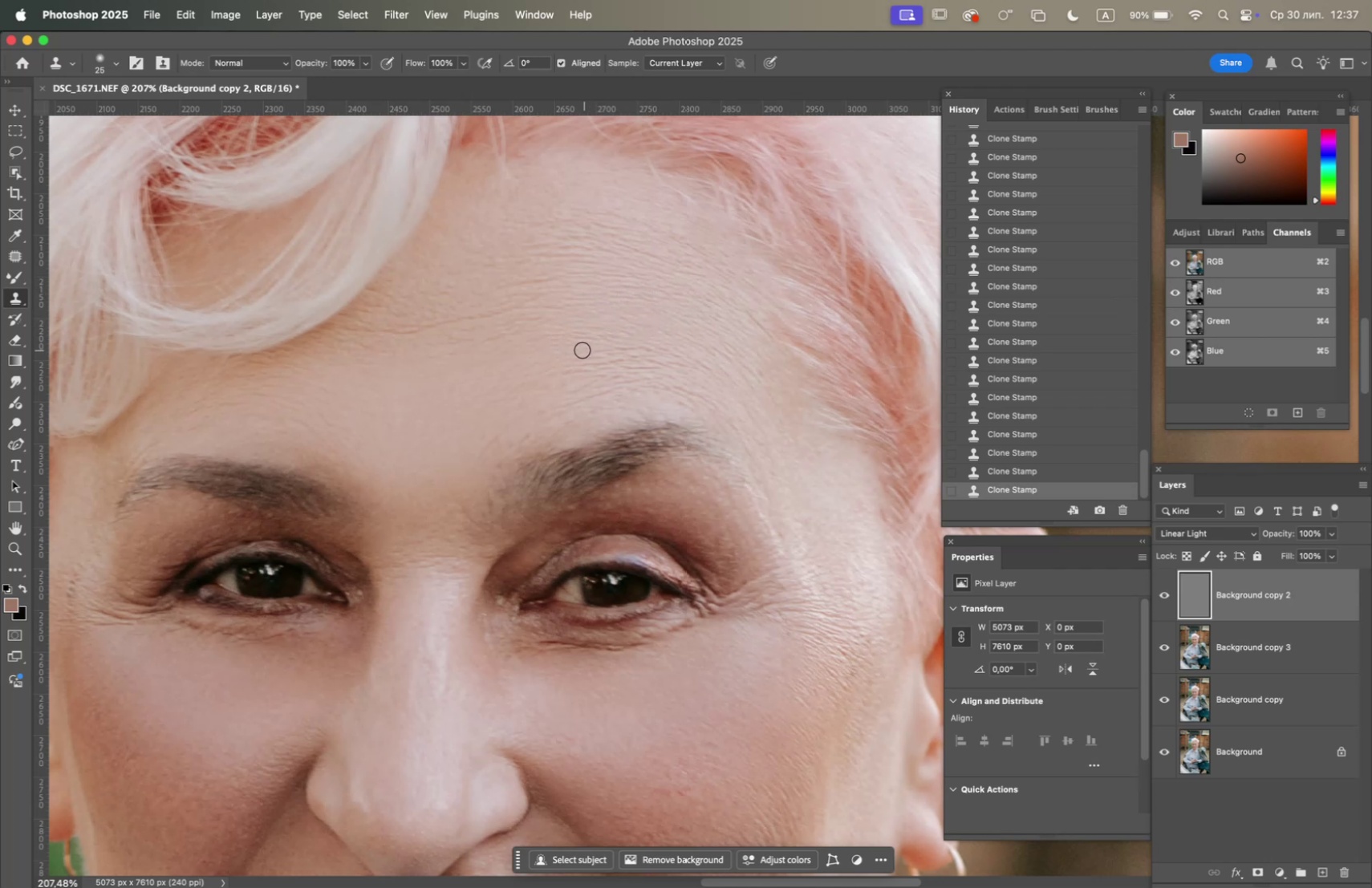 
left_click_drag(start_coordinate=[573, 354], to_coordinate=[649, 352])
 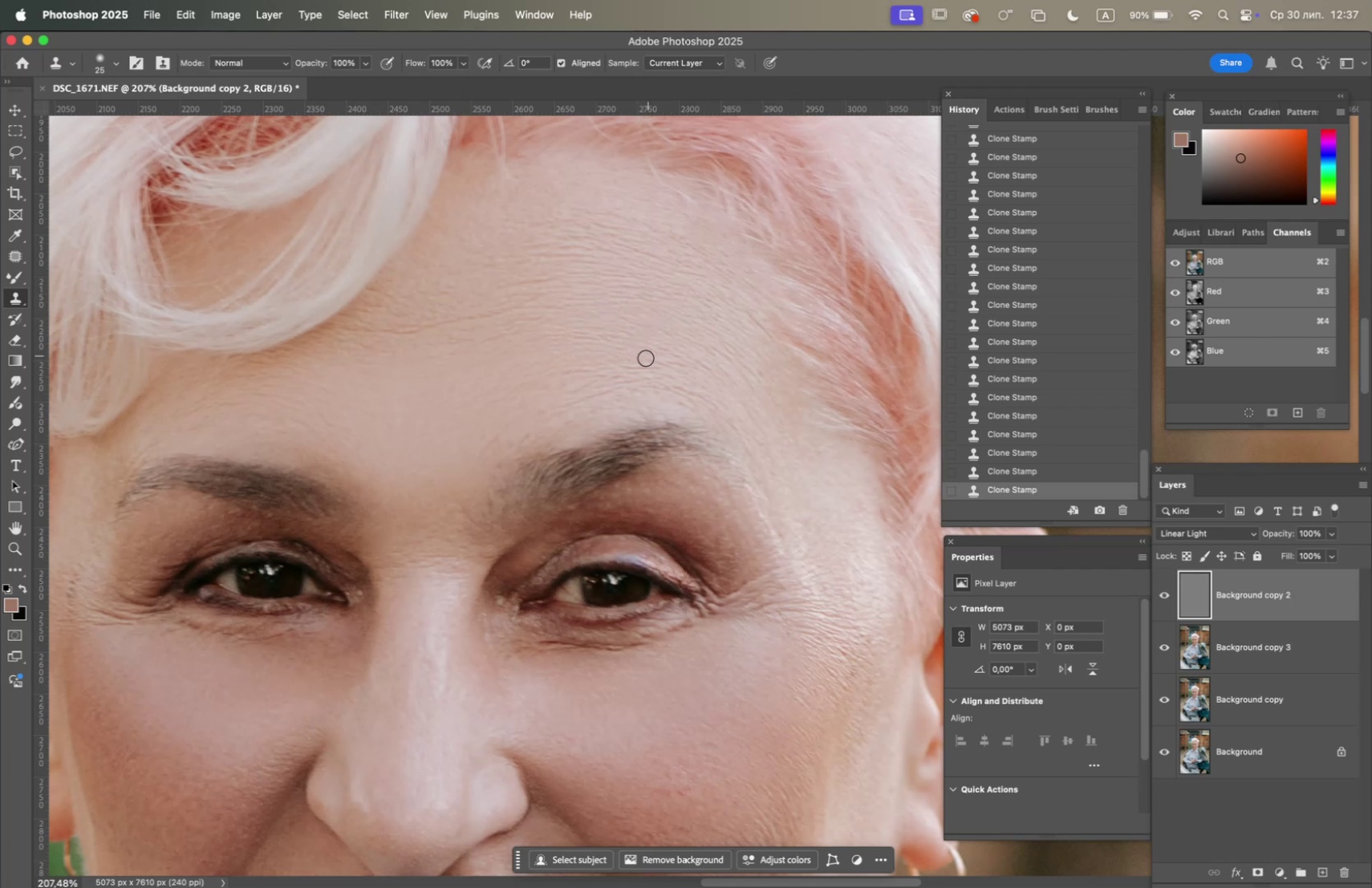 
hold_key(key=OptionLeft, duration=1.53)
left_click([540, 355])
 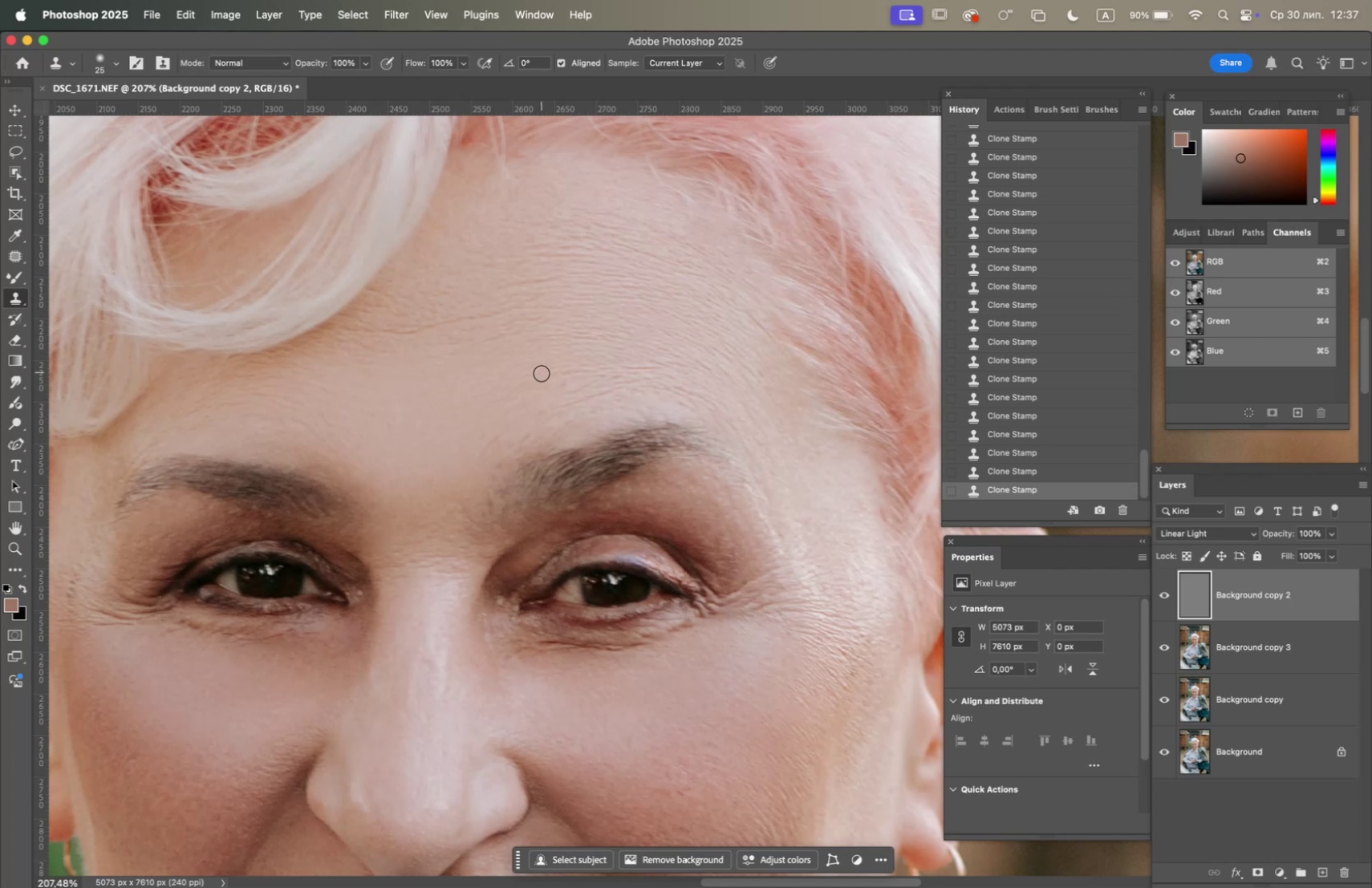 
left_click_drag(start_coordinate=[542, 373], to_coordinate=[596, 374])
 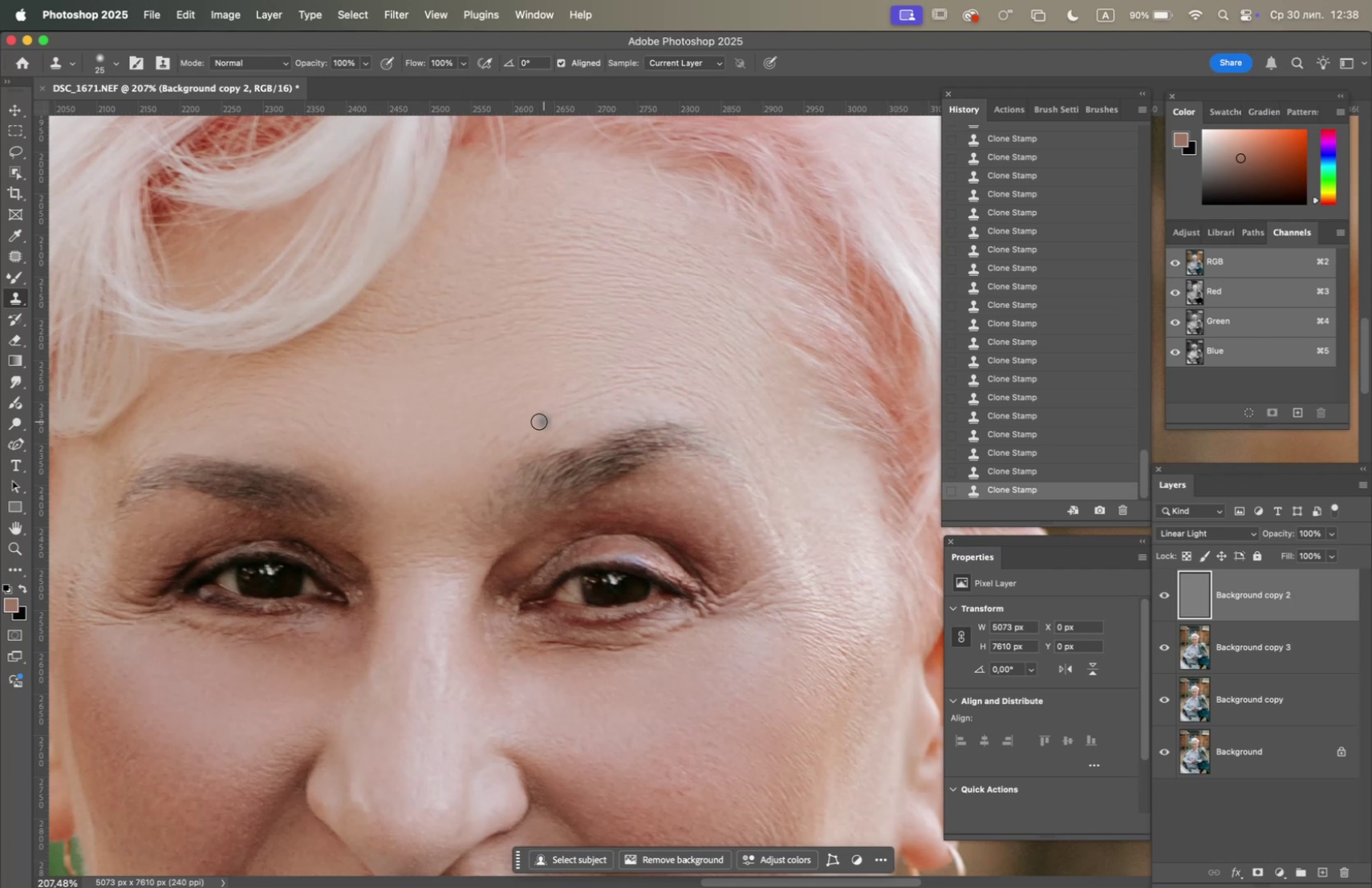 
hold_key(key=OptionLeft, duration=3.33)
left_click([469, 300])
 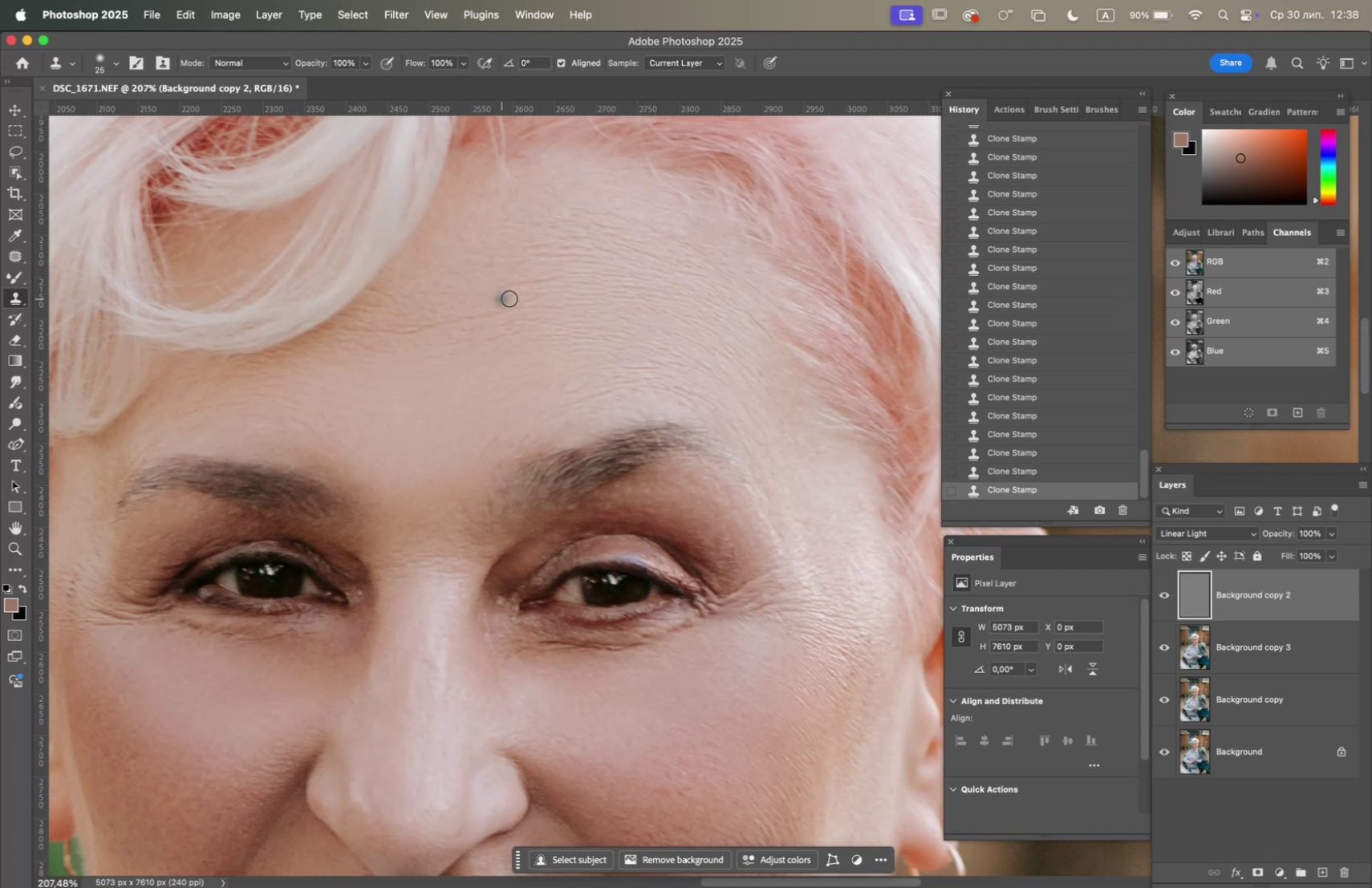 
left_click_drag(start_coordinate=[513, 301], to_coordinate=[476, 312])
 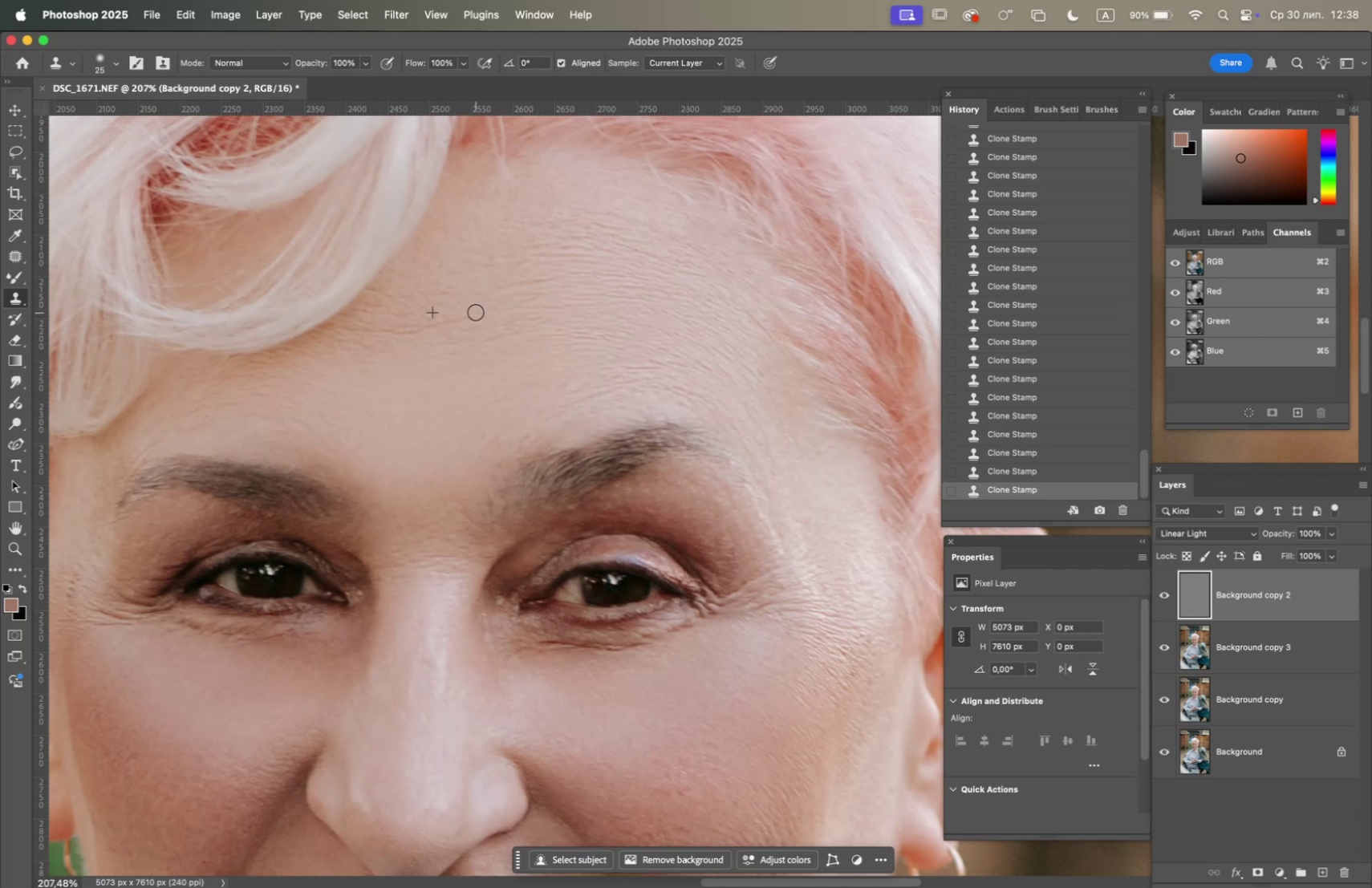 
hold_key(key=OptionLeft, duration=0.62)
left_click([479, 273])
 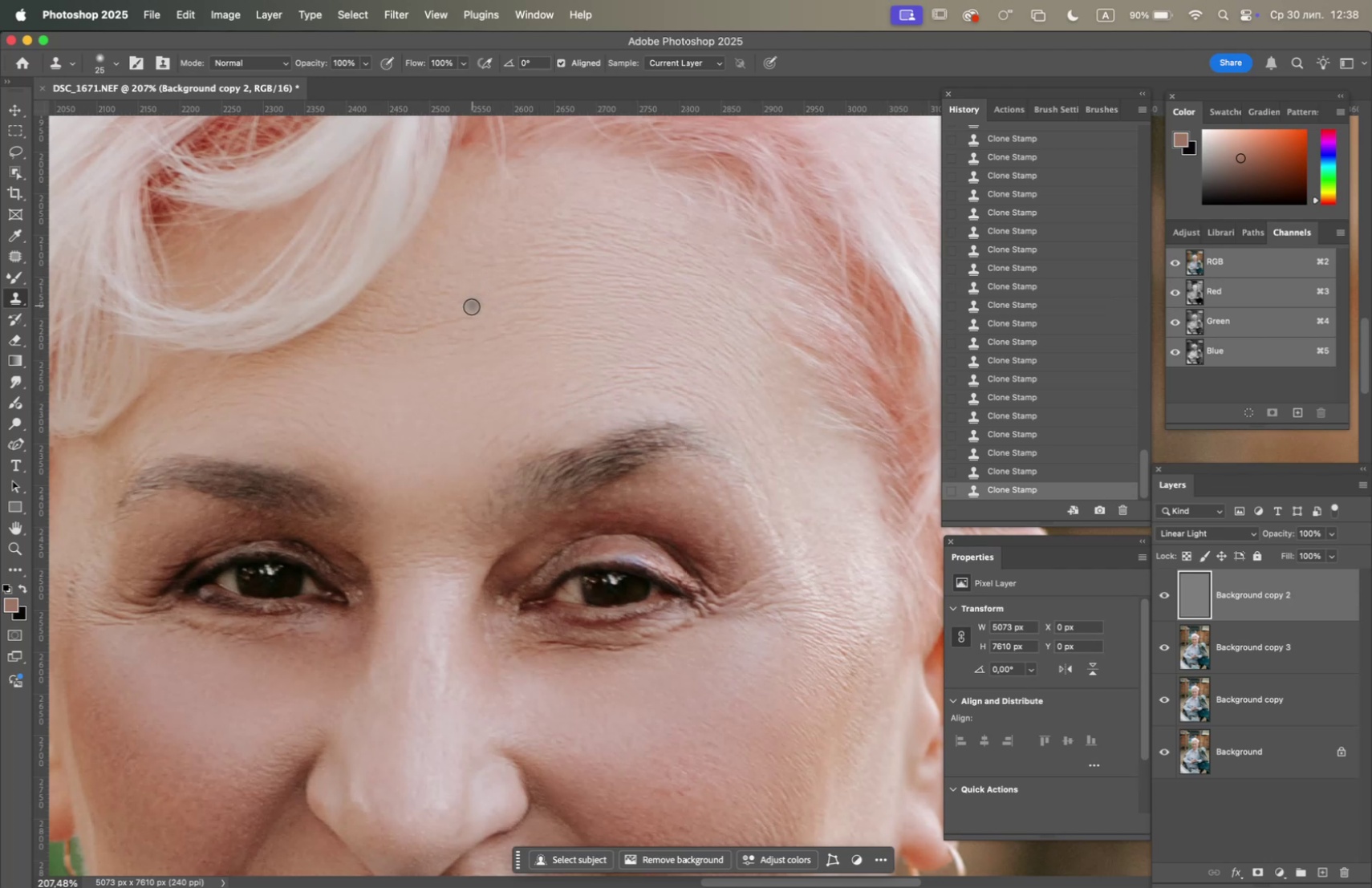 
left_click_drag(start_coordinate=[472, 311], to_coordinate=[407, 330])
 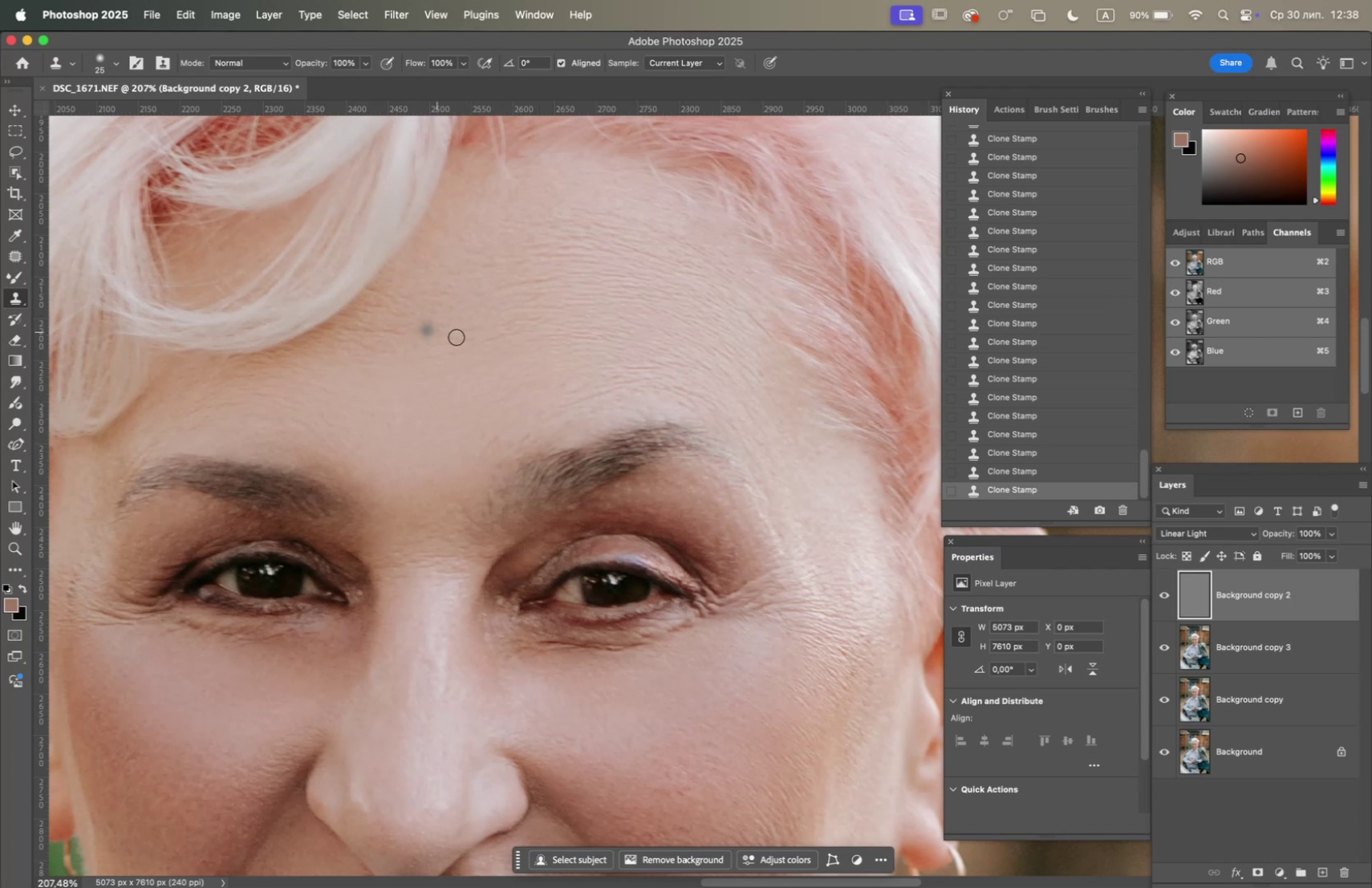 
hold_key(key=OptionLeft, duration=1.38)
left_click([530, 266])
 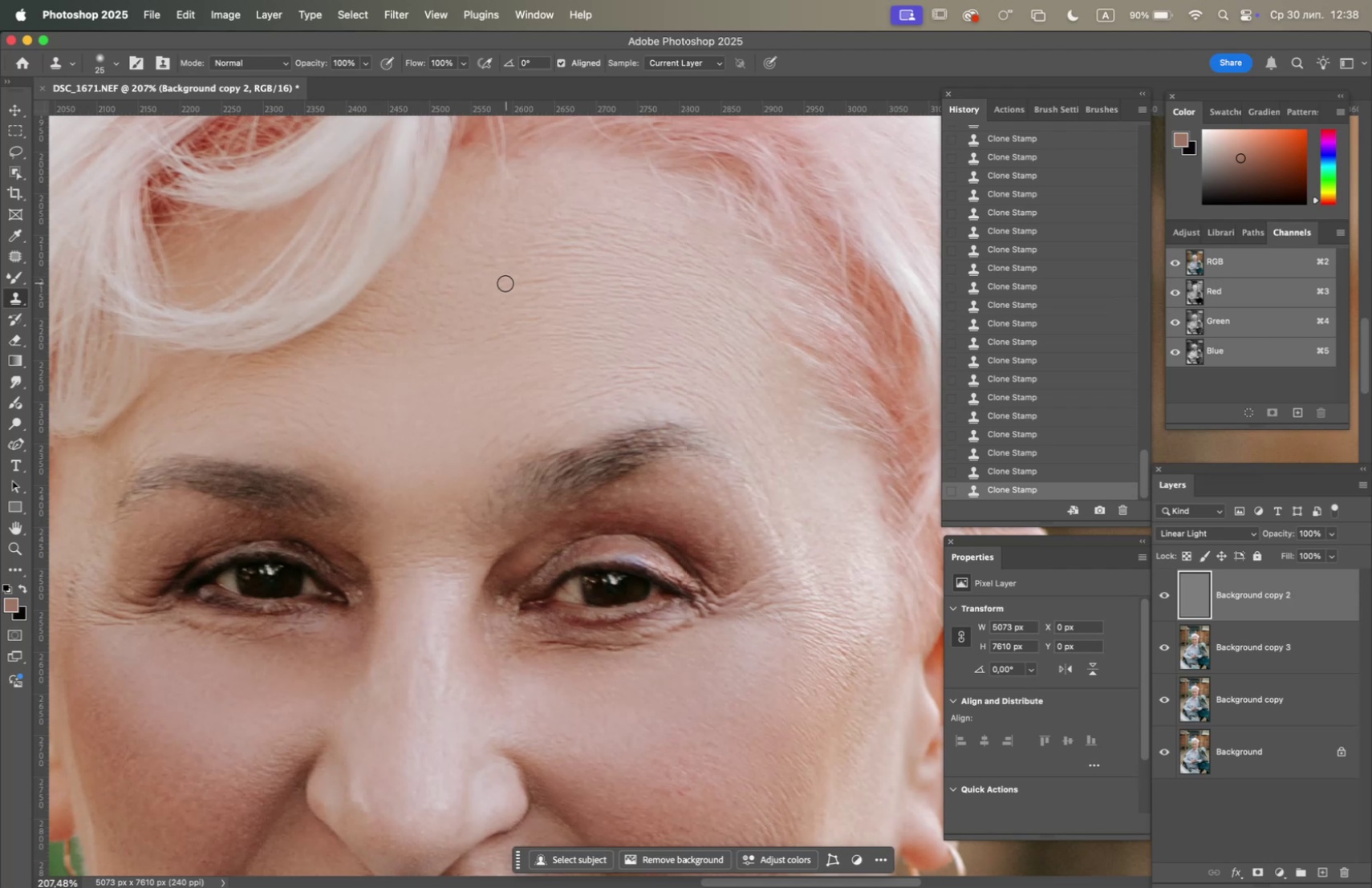 
left_click_drag(start_coordinate=[504, 286], to_coordinate=[550, 280])
 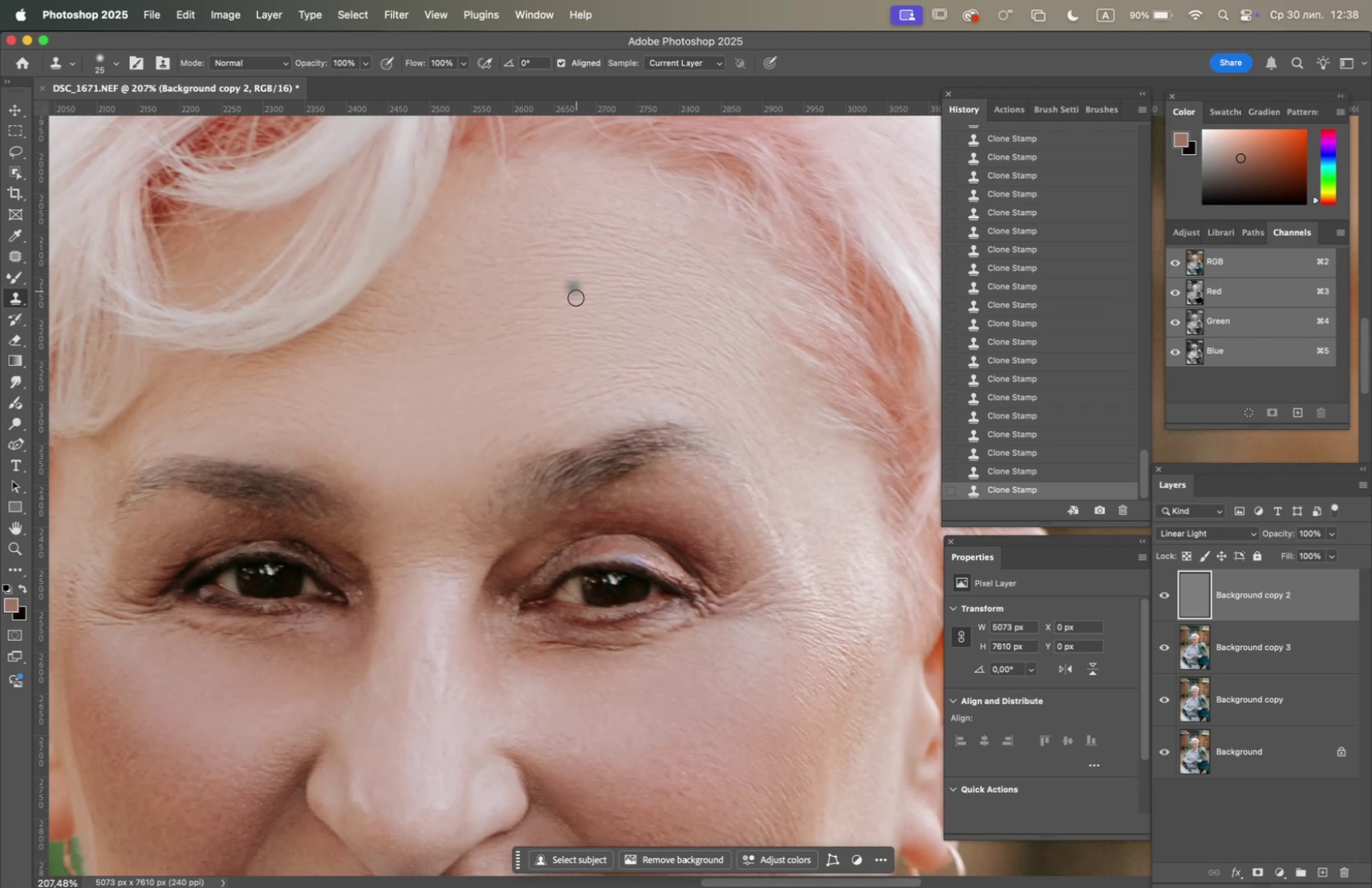 
hold_key(key=OptionLeft, duration=1.04)
left_click([485, 359])
 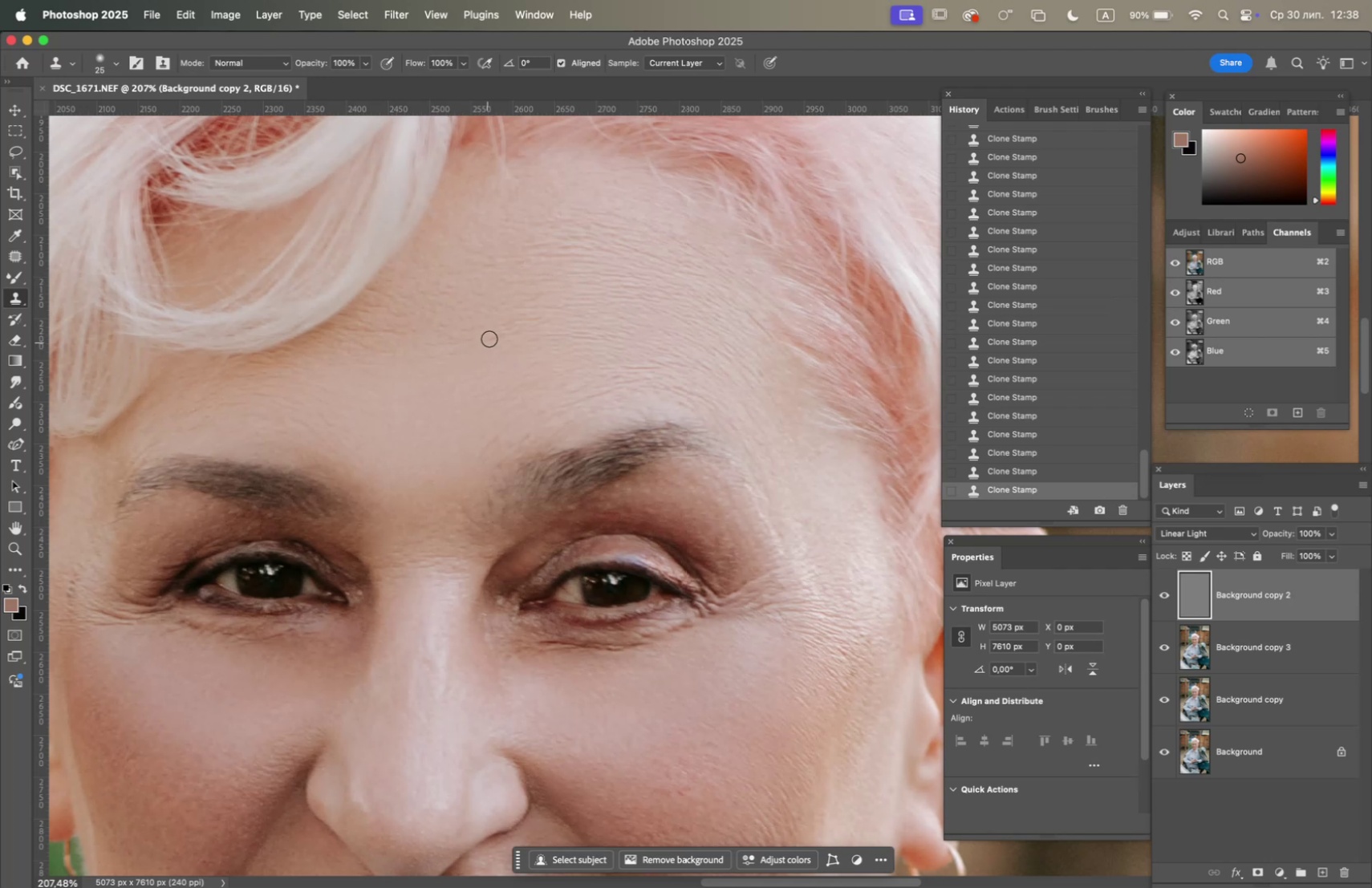 
left_click_drag(start_coordinate=[489, 338], to_coordinate=[505, 338])
 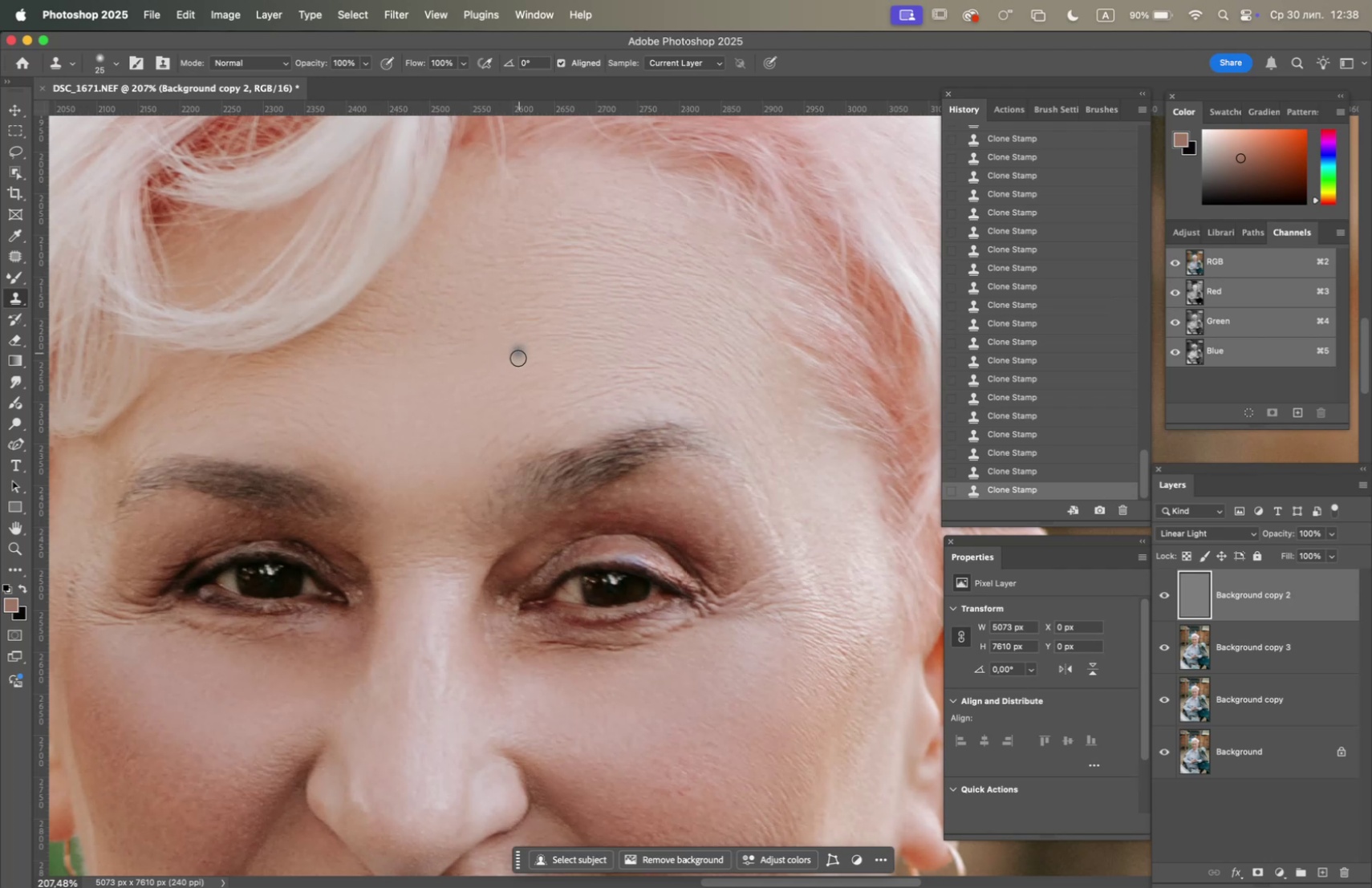 
hold_key(key=OptionLeft, duration=1.27)
 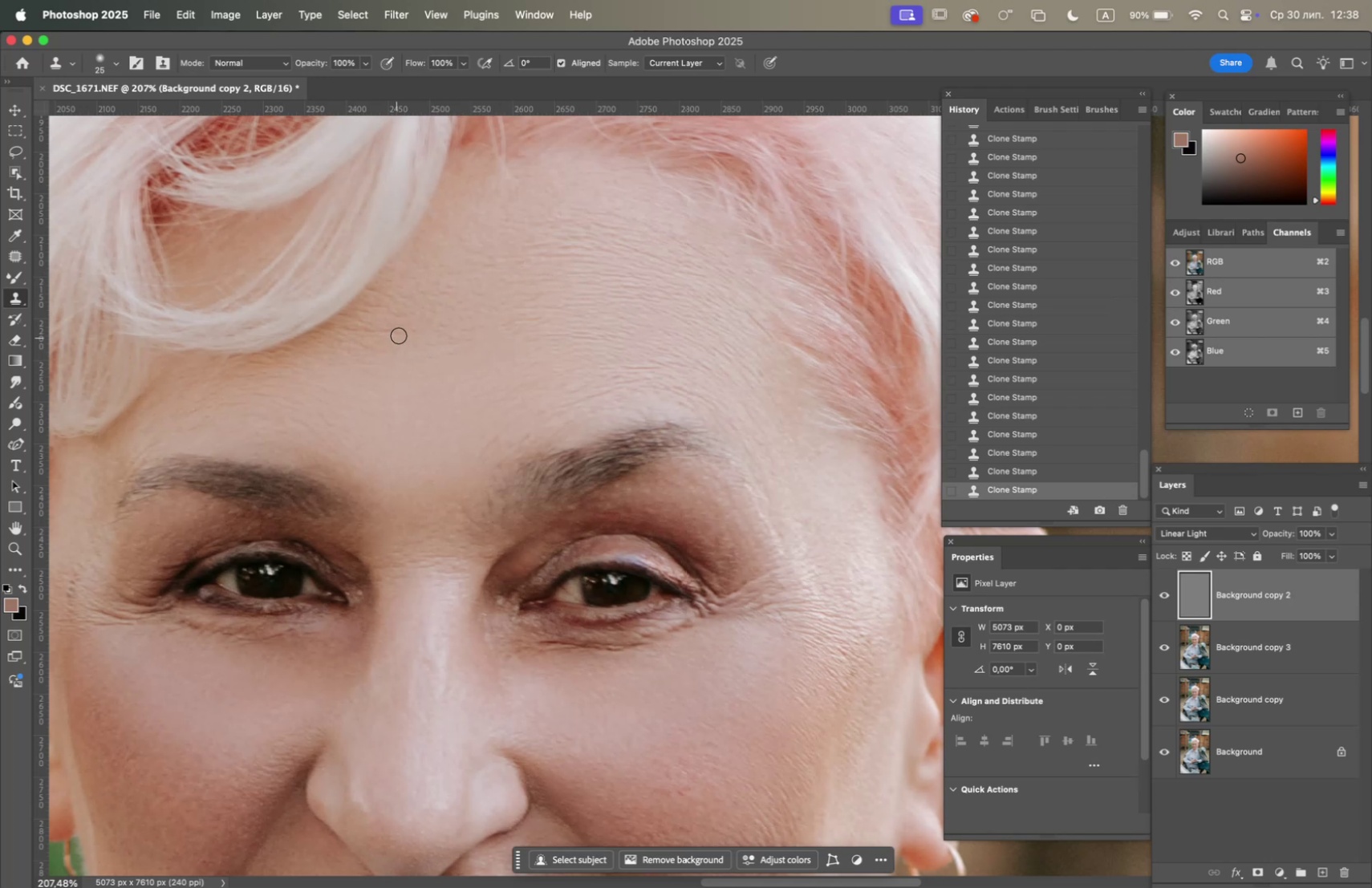 
left_click_drag(start_coordinate=[397, 335], to_coordinate=[356, 332])
 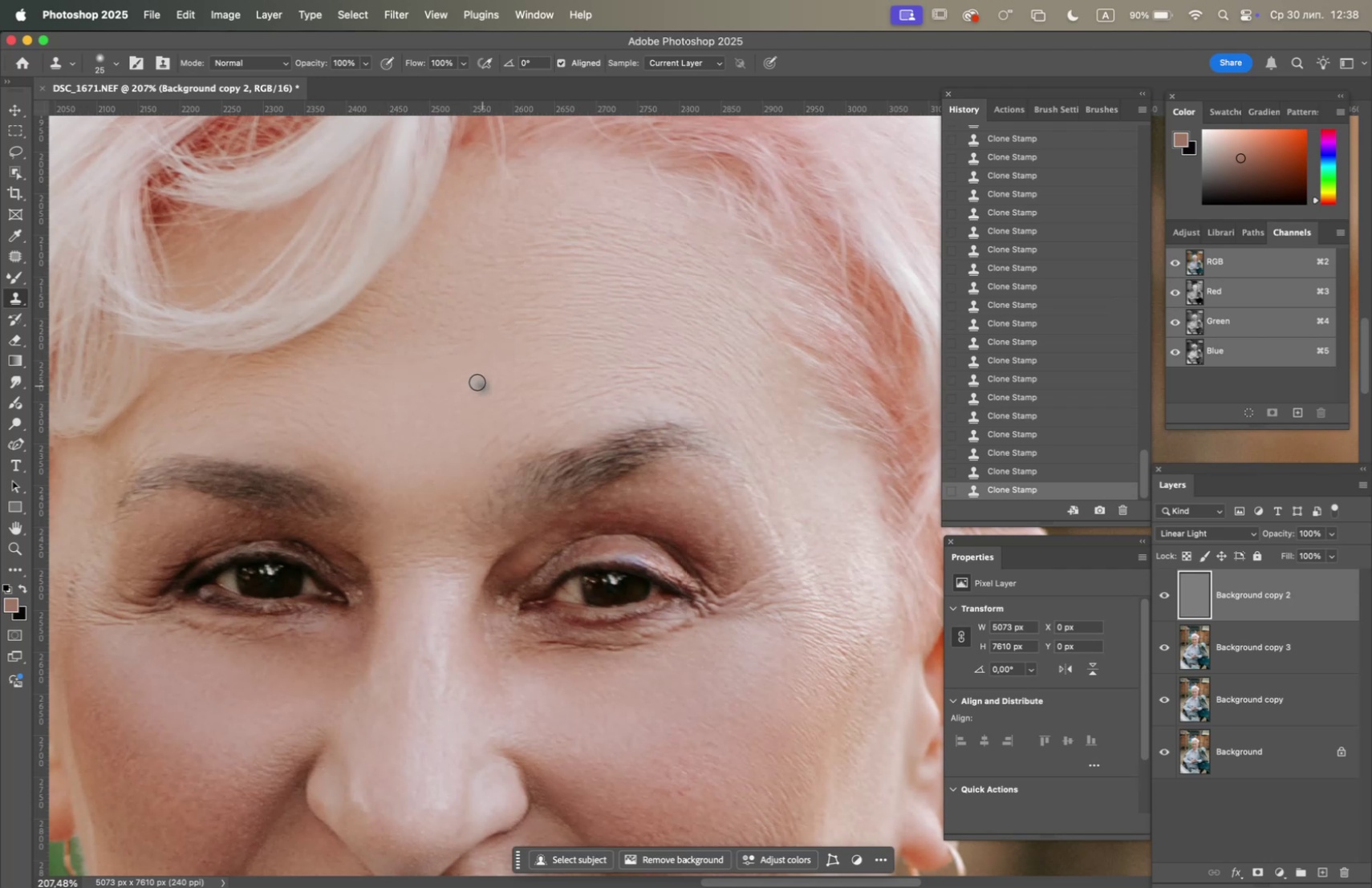 
hold_key(key=OptionLeft, duration=0.53)
left_click([424, 325])
 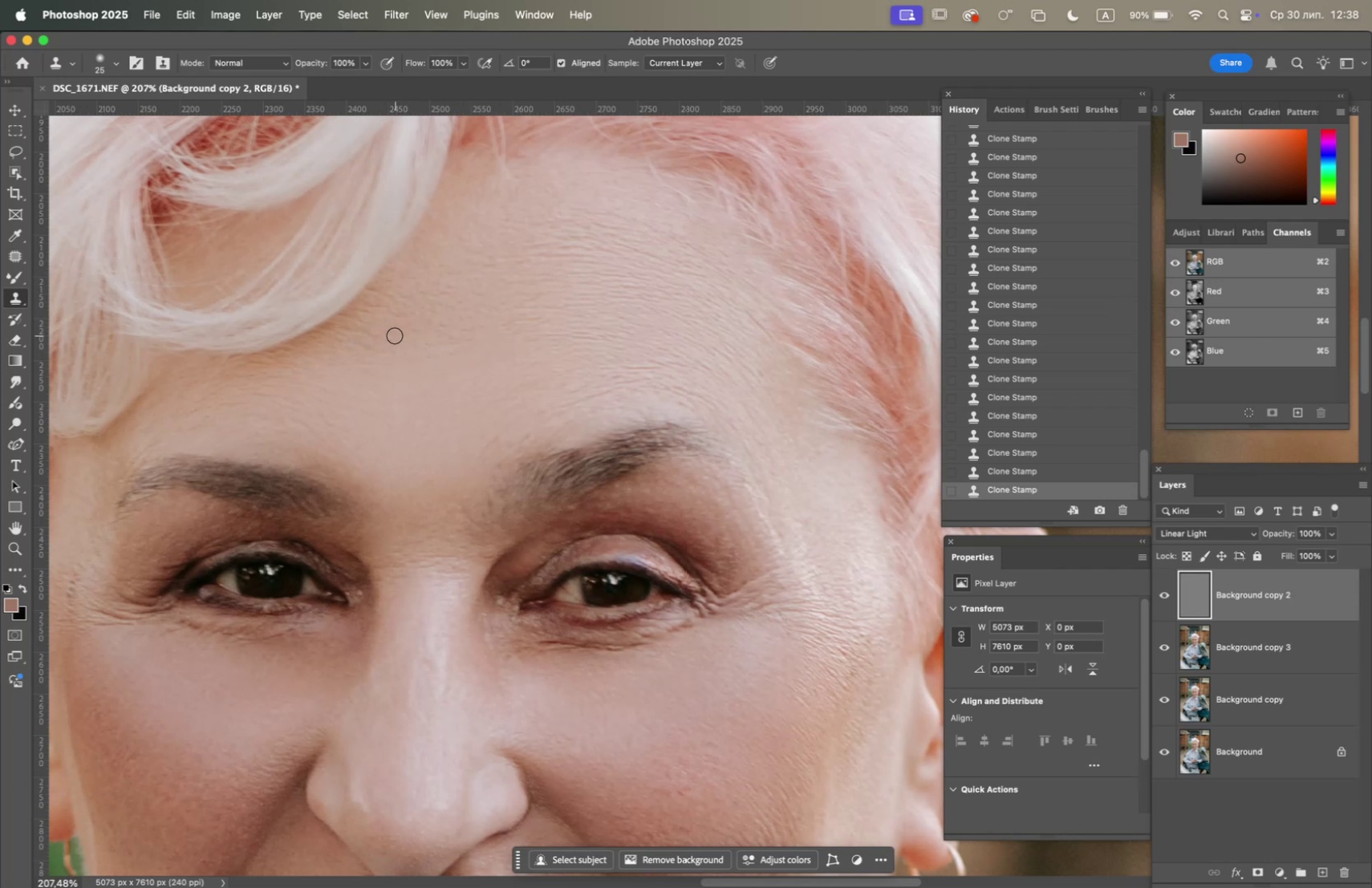 
left_click_drag(start_coordinate=[388, 339], to_coordinate=[372, 335])
 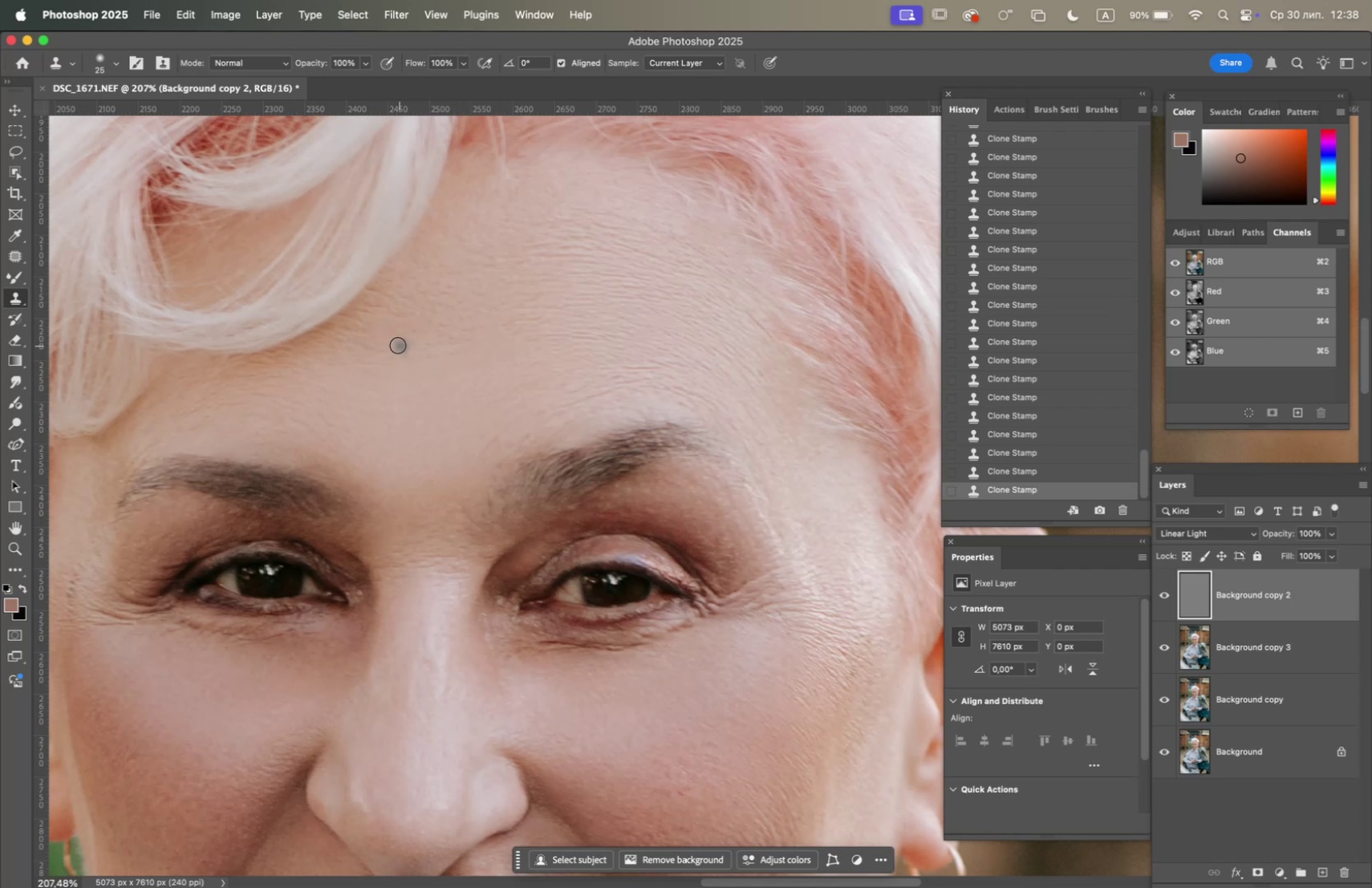 
left_click_drag(start_coordinate=[389, 349], to_coordinate=[368, 347])
 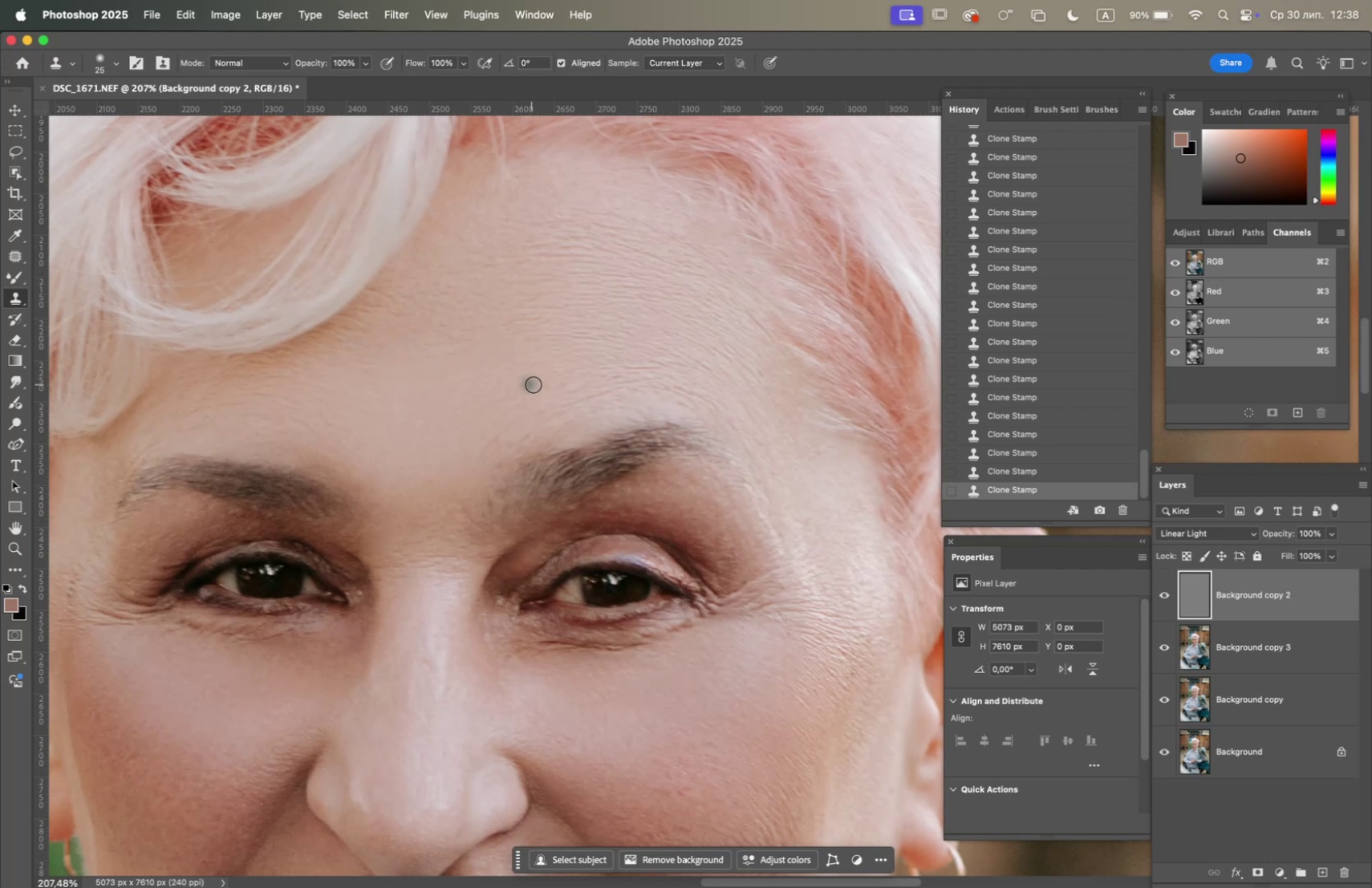 
hold_key(key=OptionLeft, duration=4.65)
scroll: coordinate [569, 398], scroll_direction: down, amount: 7.0
 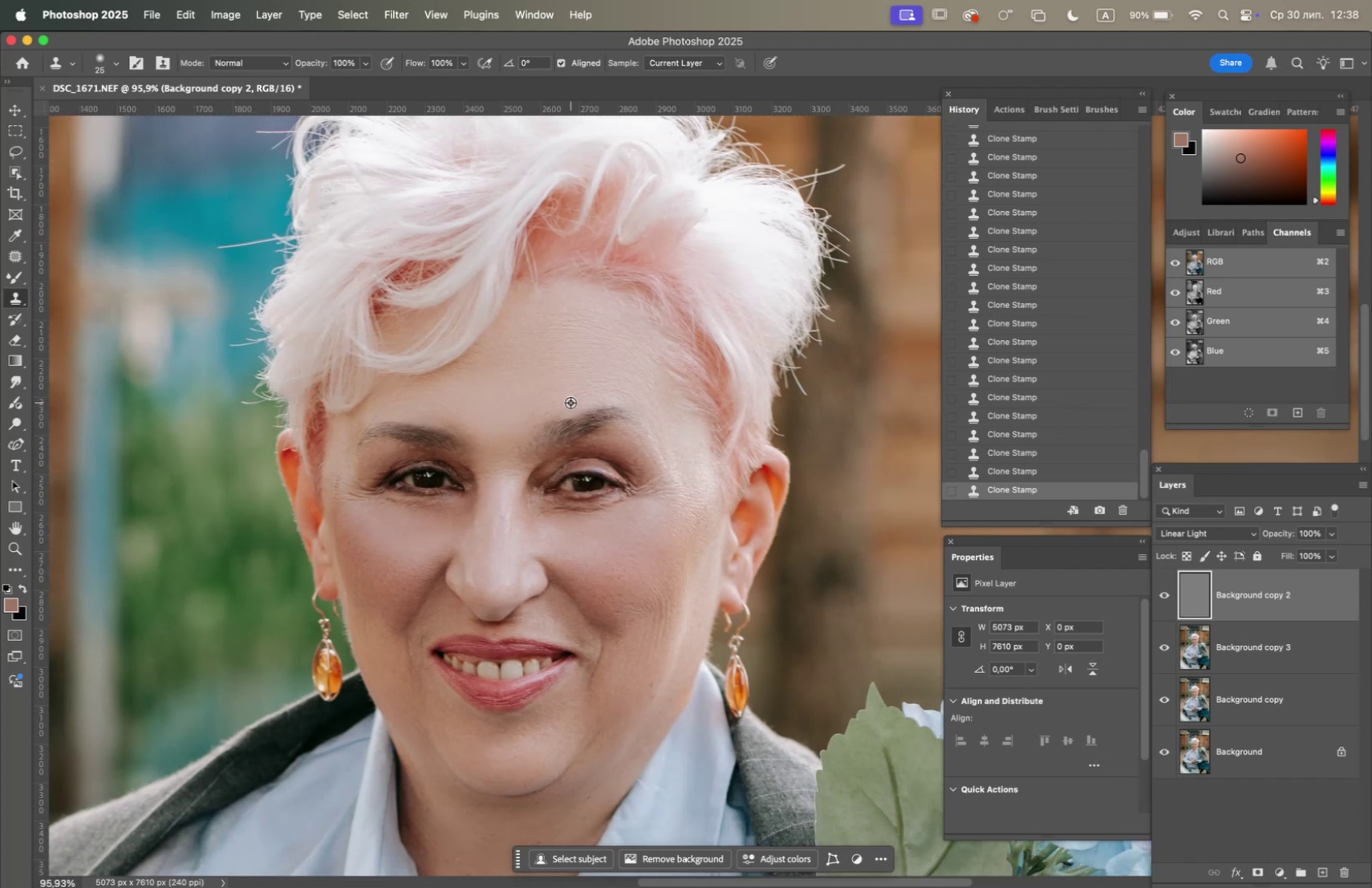 
scroll: coordinate [608, 432], scroll_direction: up, amount: 4.0
 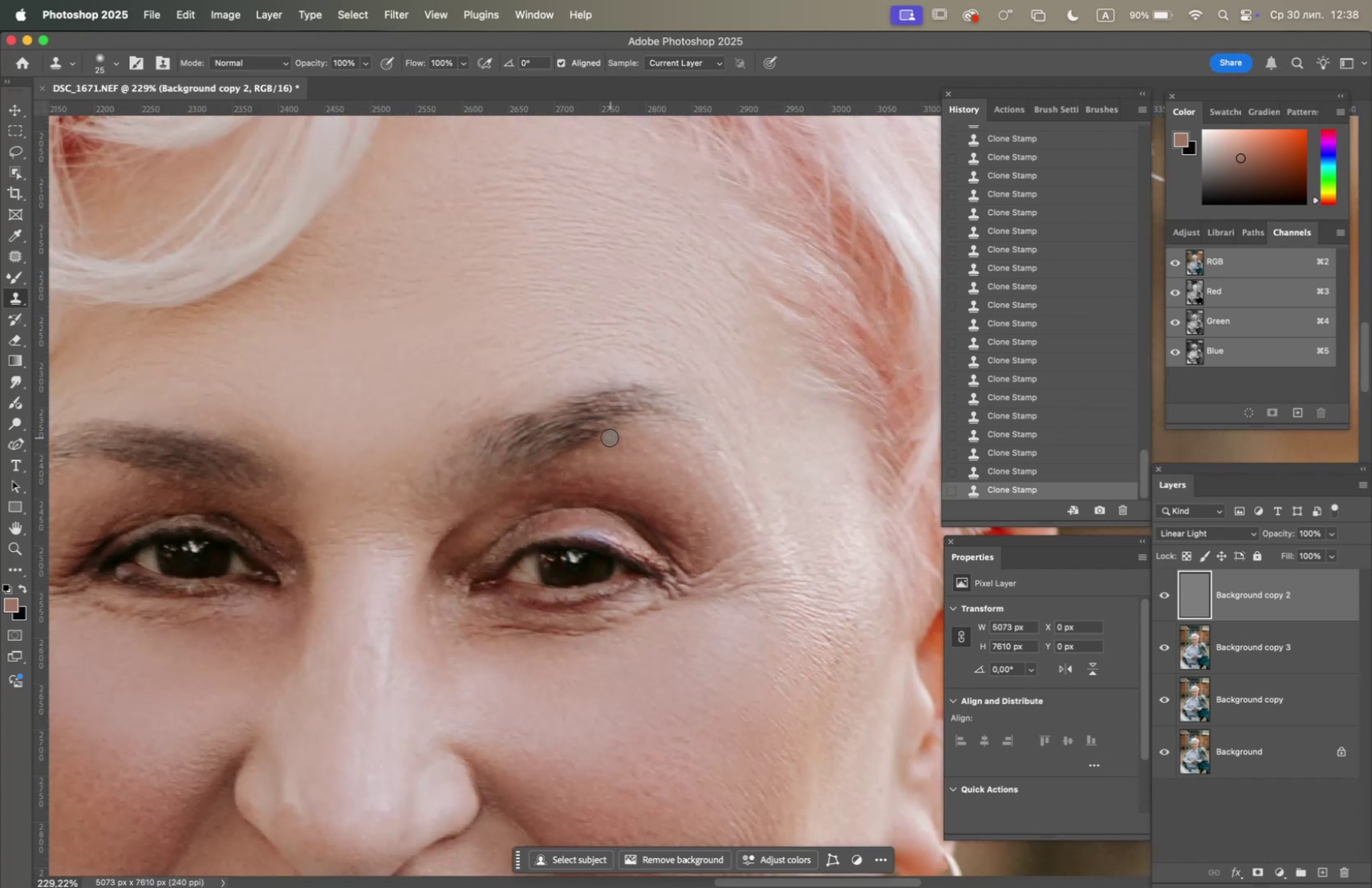 
hold_key(key=Space, duration=0.68)
 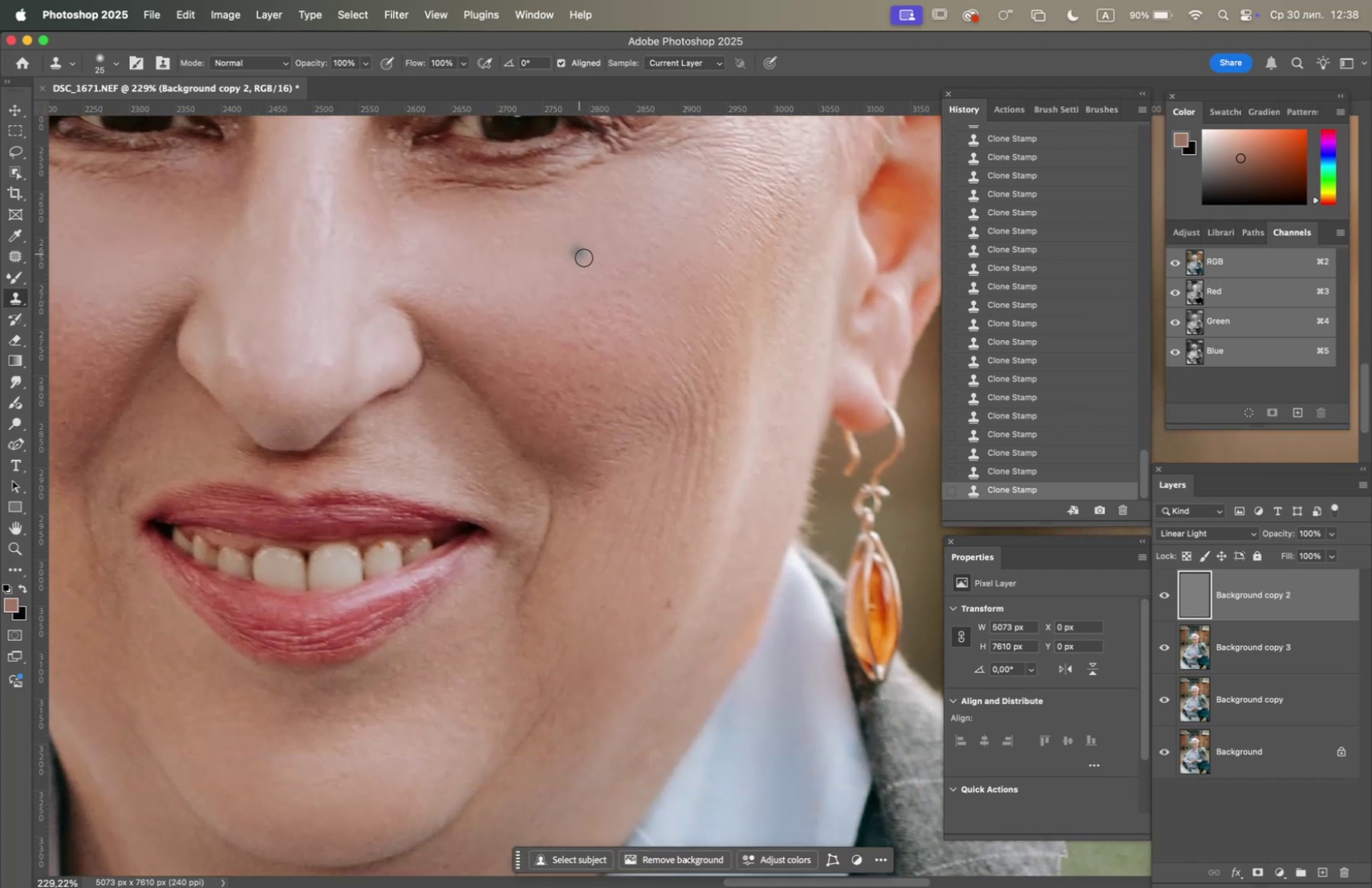 
left_click_drag(start_coordinate=[598, 437], to_coordinate=[570, 221])
 